 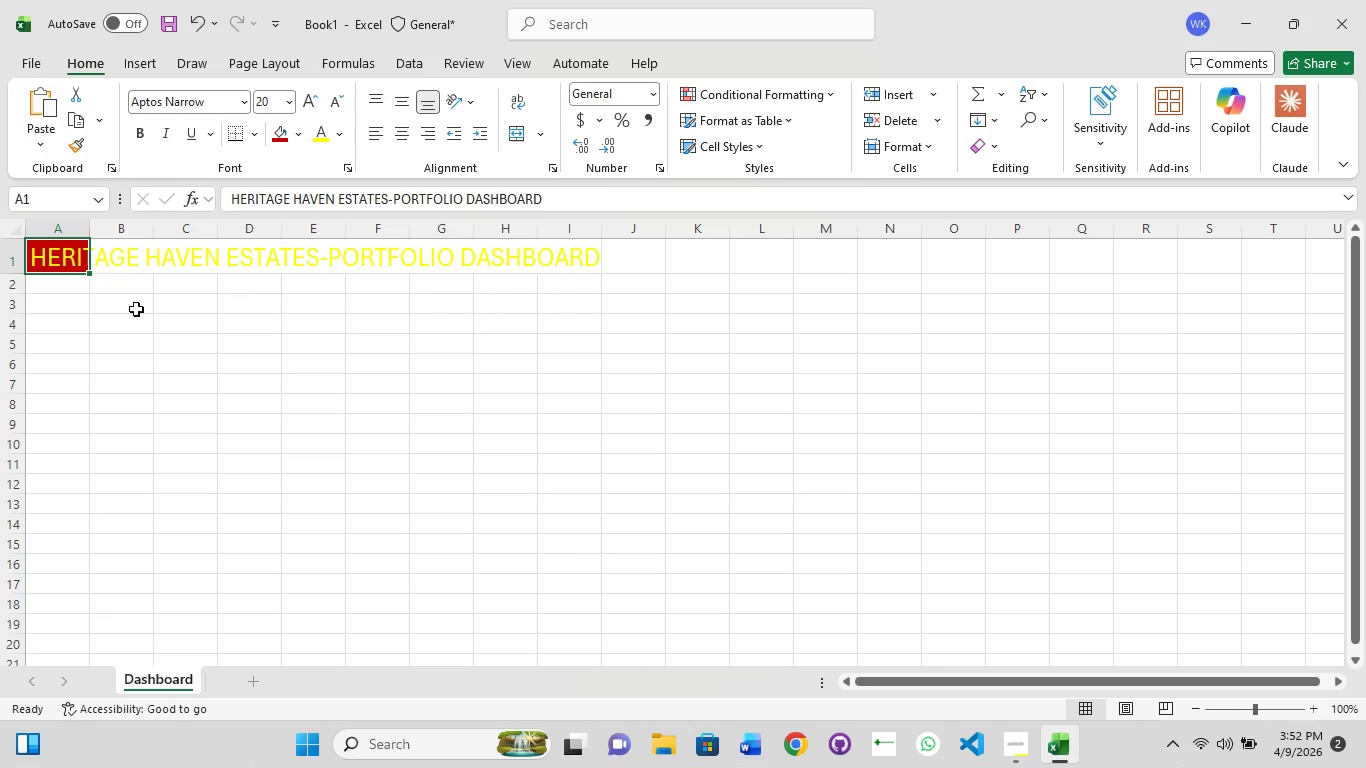 
hold_key(key=ShiftLeft, duration=1.5)
left_click([81, 265])
 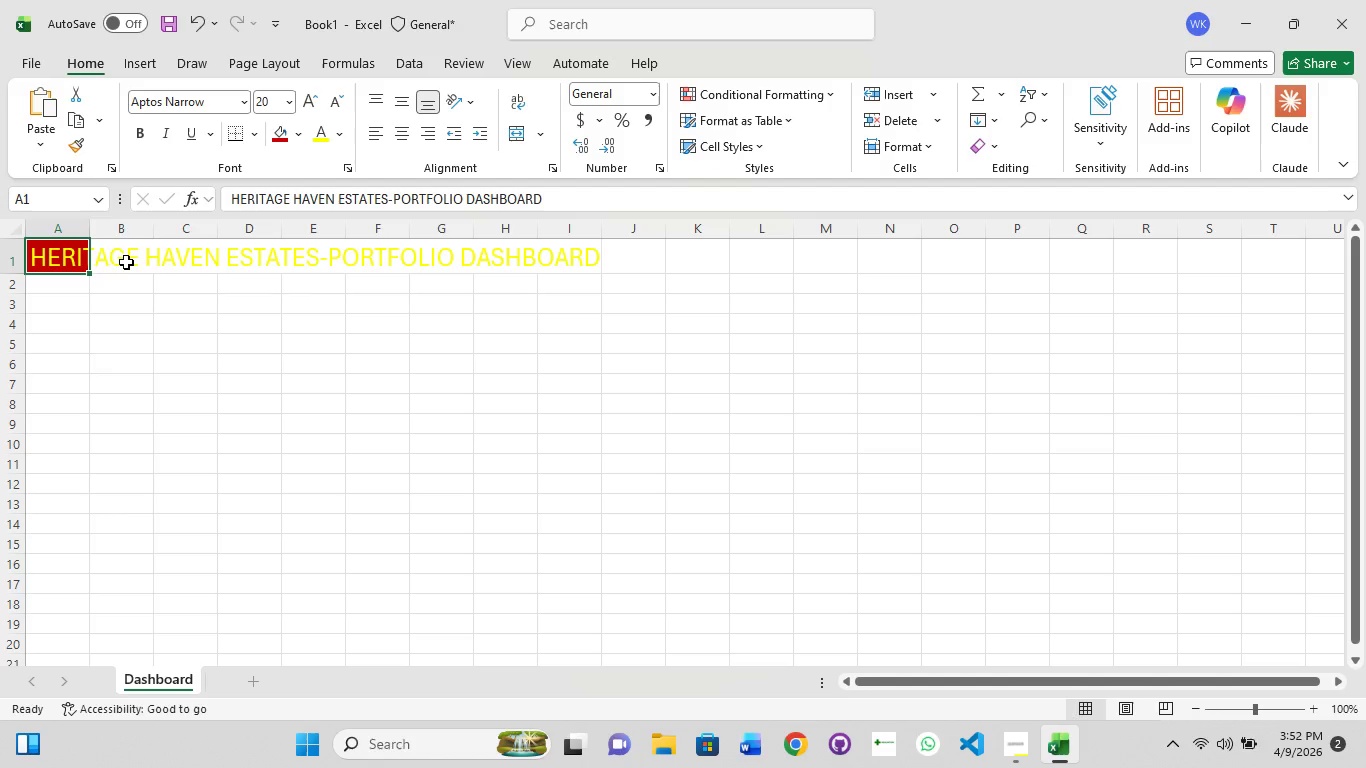 
left_click([126, 262])
 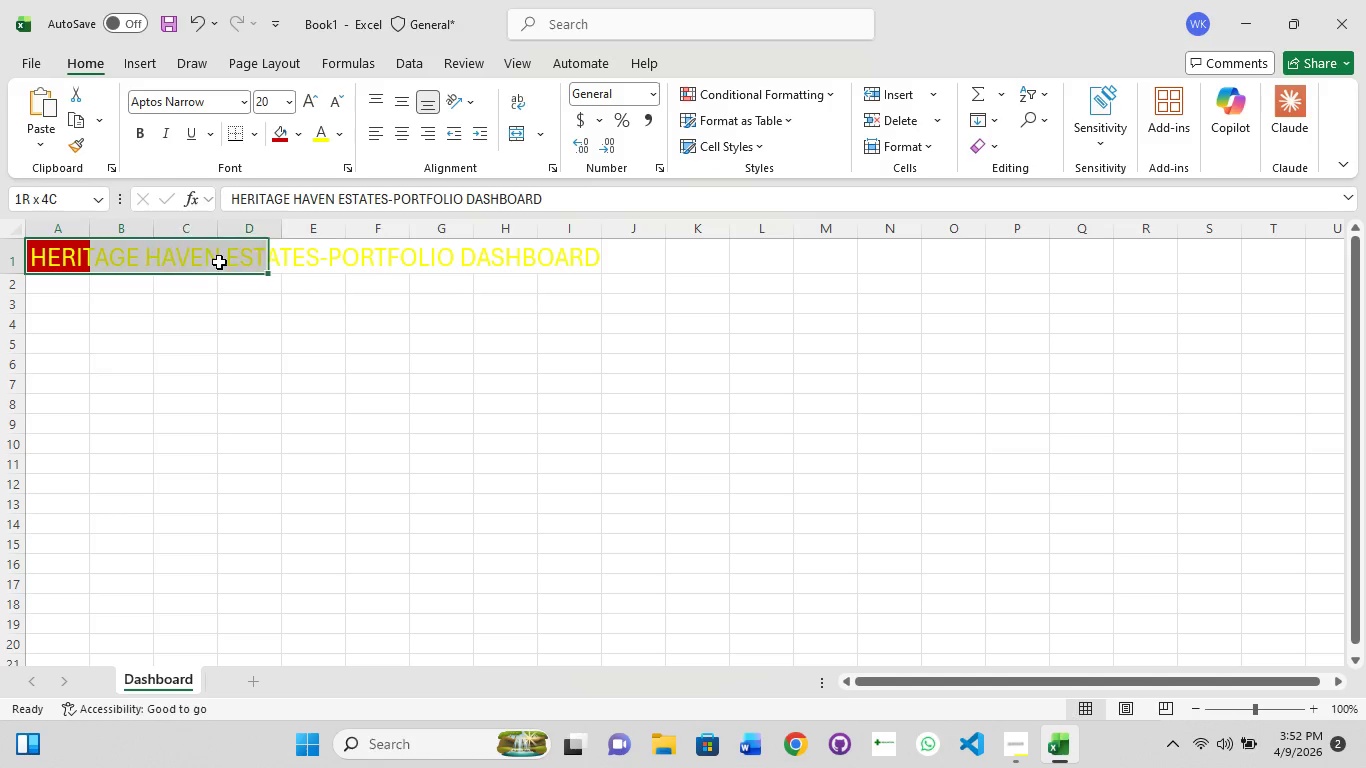 
left_click([219, 262])
 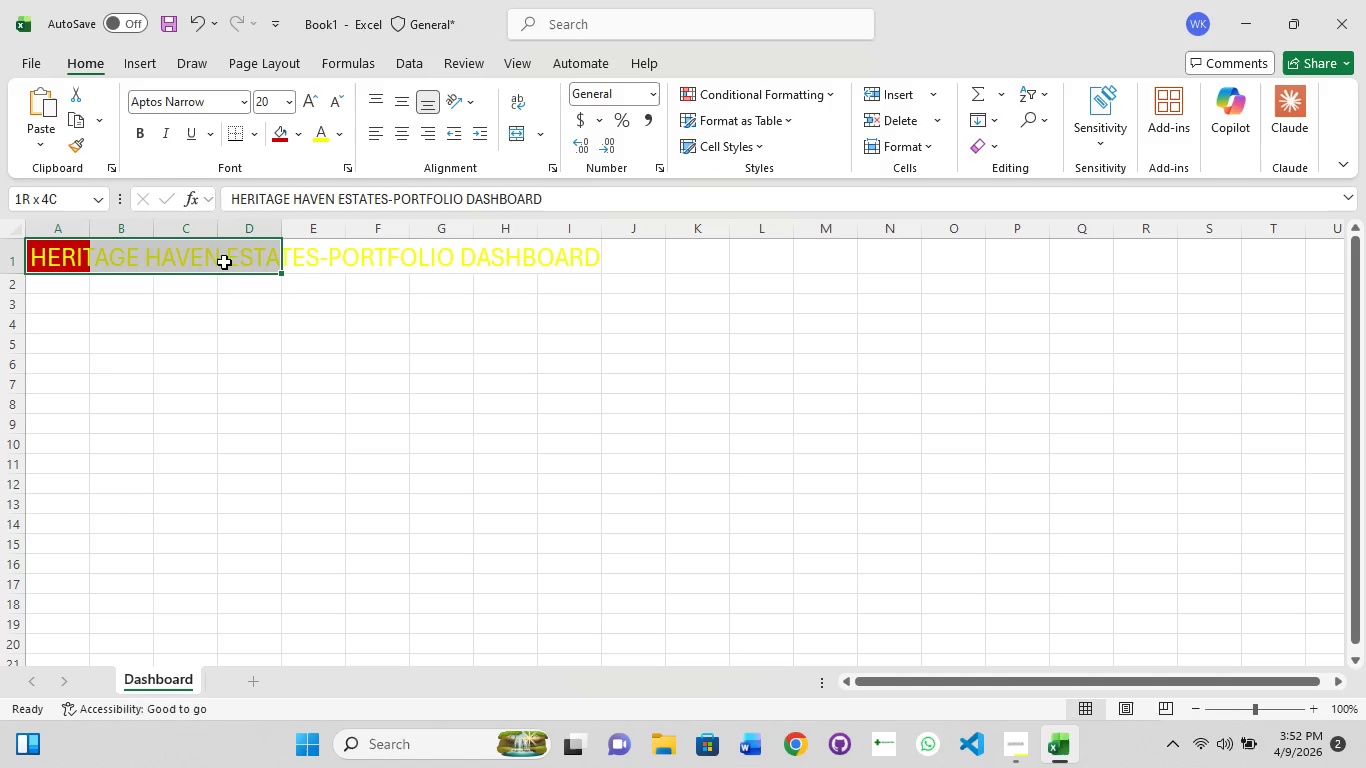 
left_click_drag(start_coordinate=[224, 262], to_coordinate=[269, 262])
 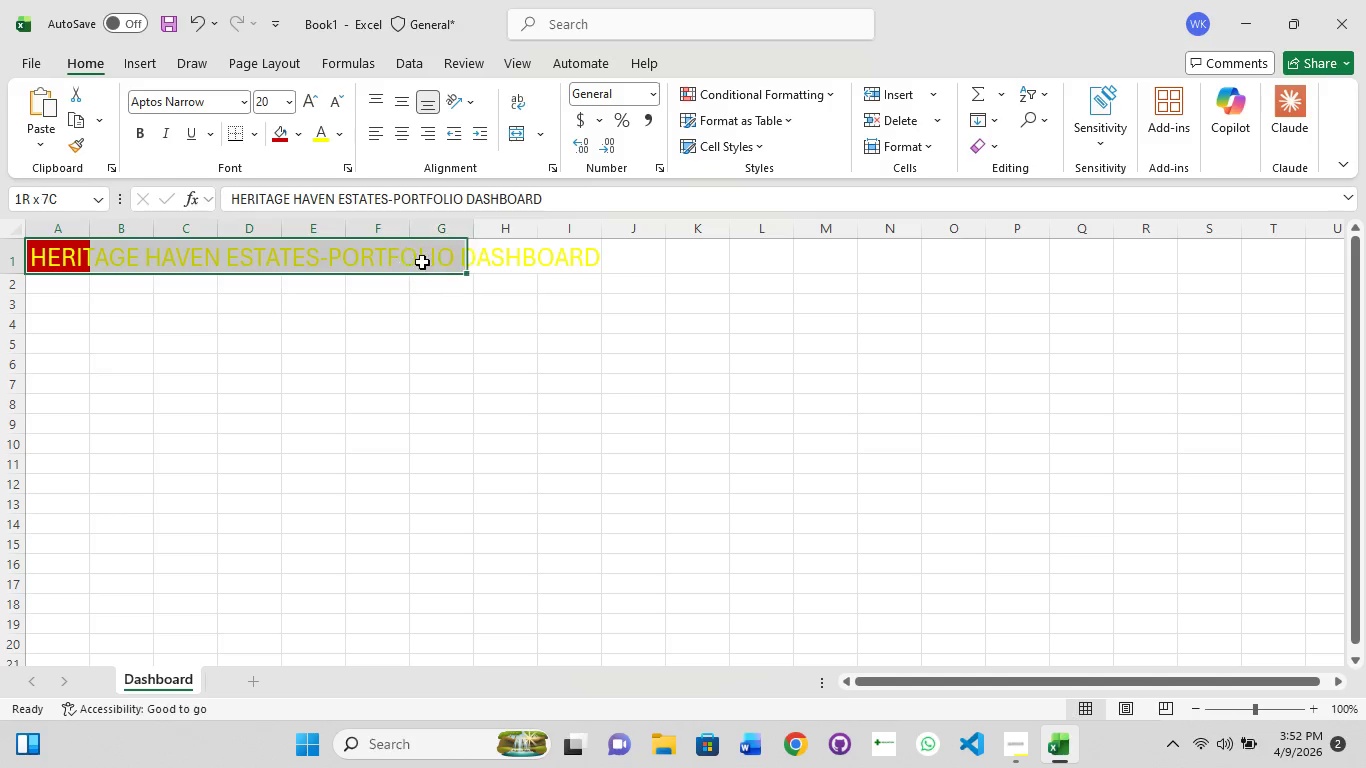 
hold_key(key=ShiftLeft, duration=1.51)
left_click_drag(start_coordinate=[416, 262], to_coordinate=[432, 262])
 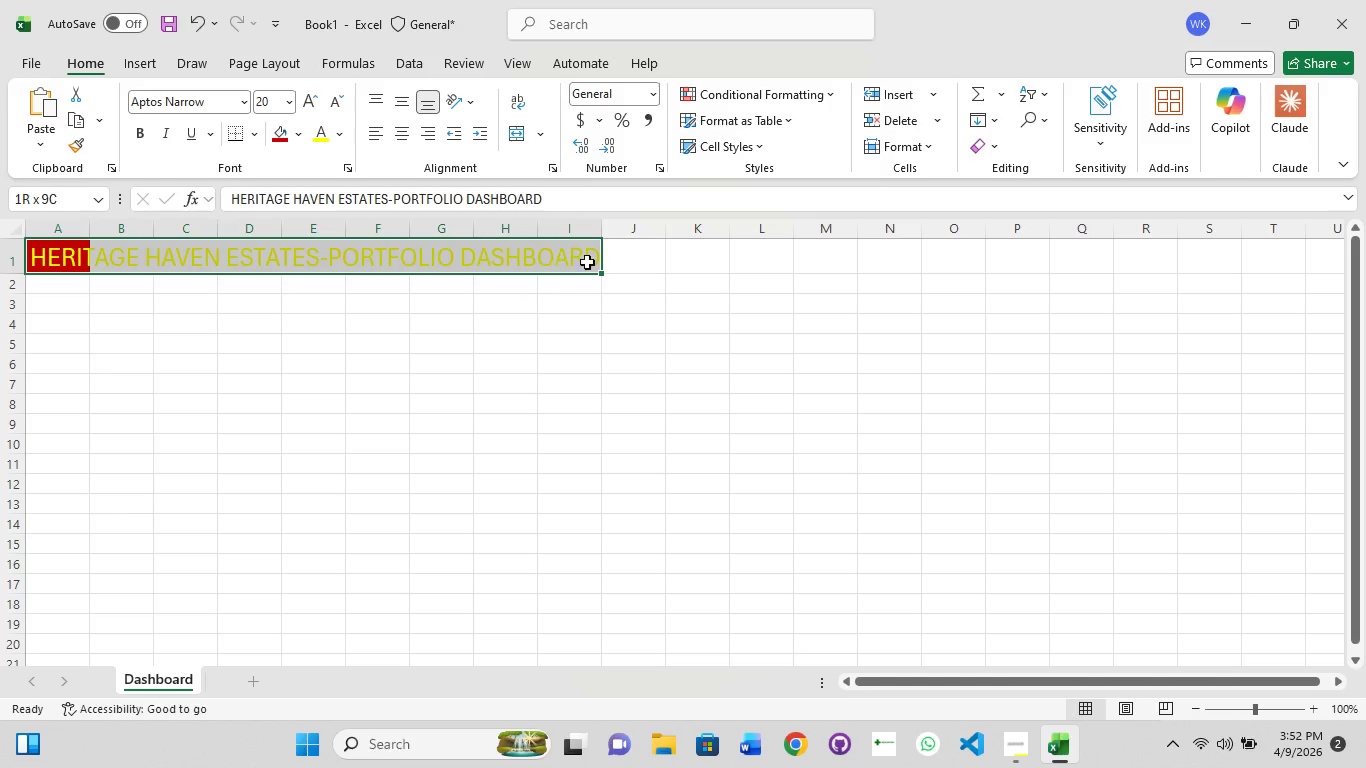 
left_click([592, 262])
 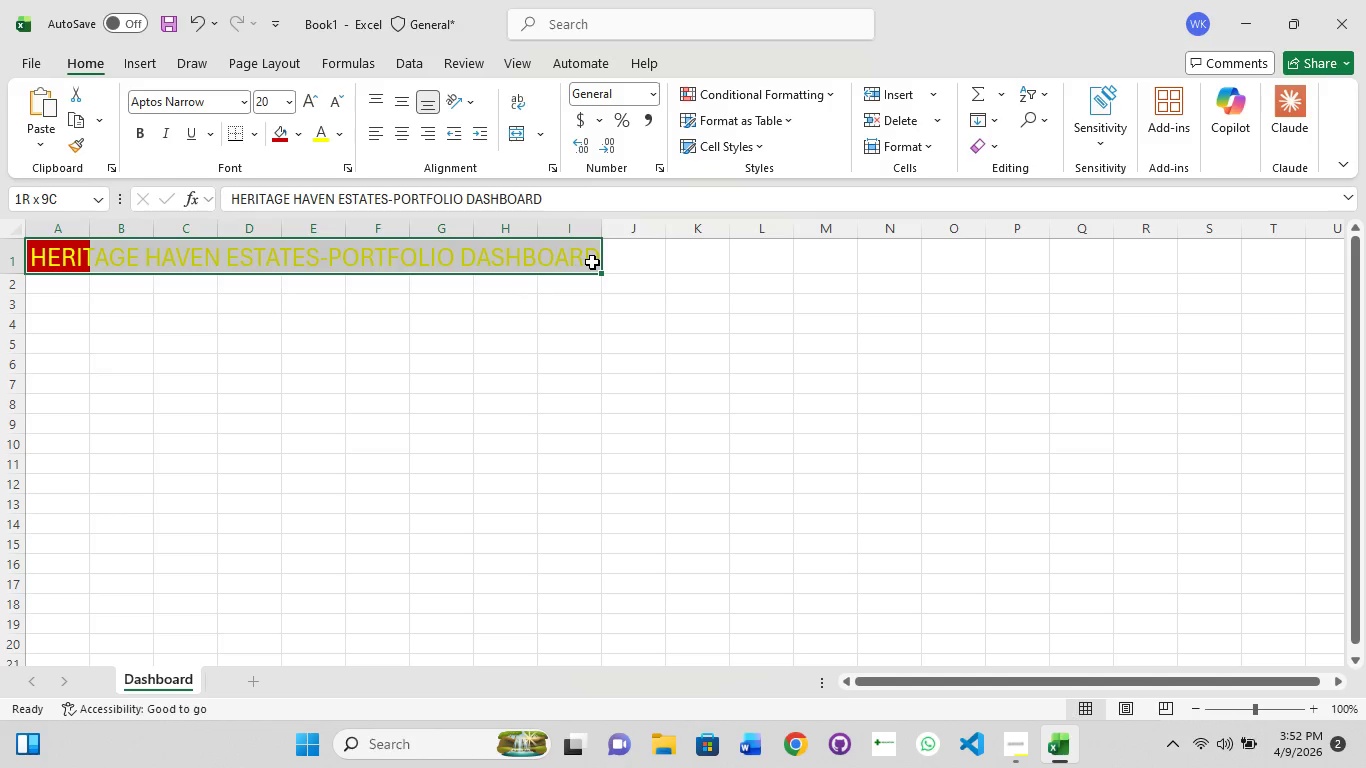 
hold_key(key=ShiftLeft, duration=0.39)
 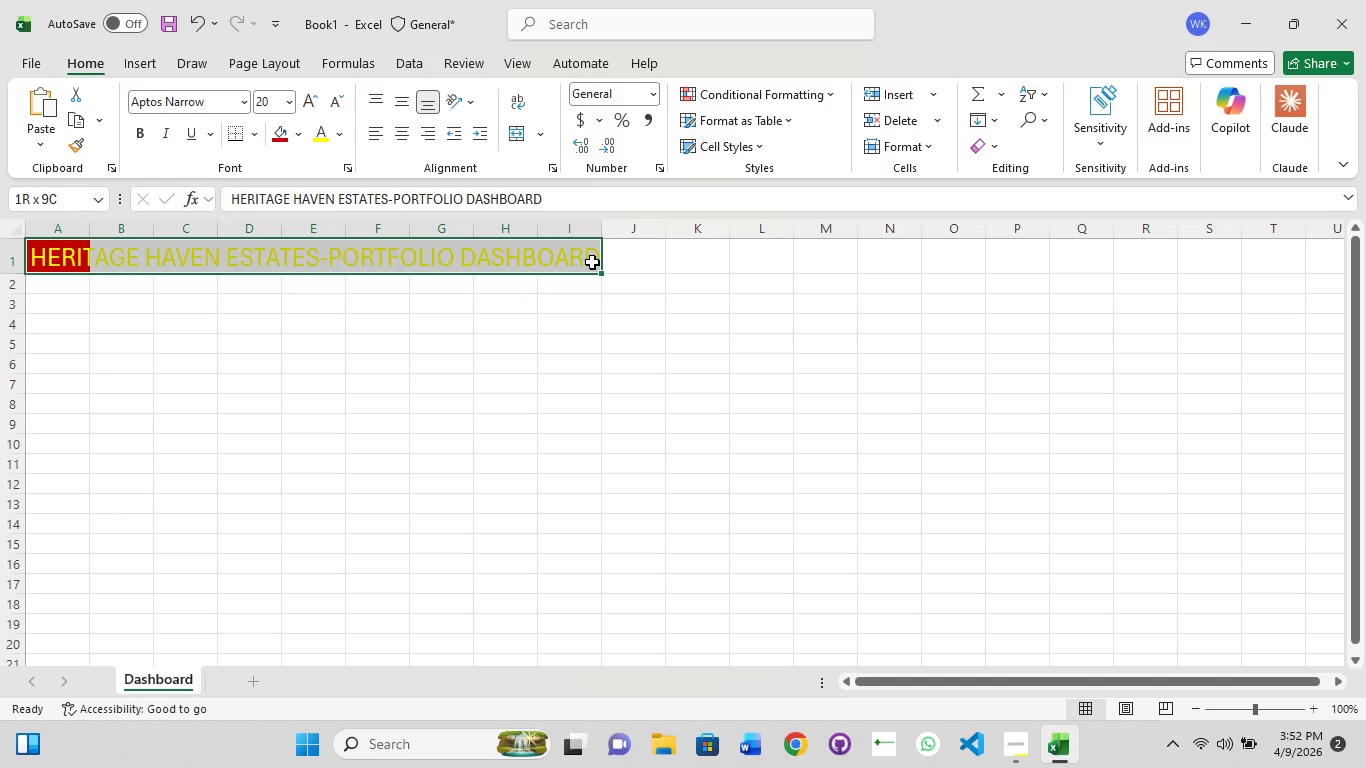 
key(Control+1)
 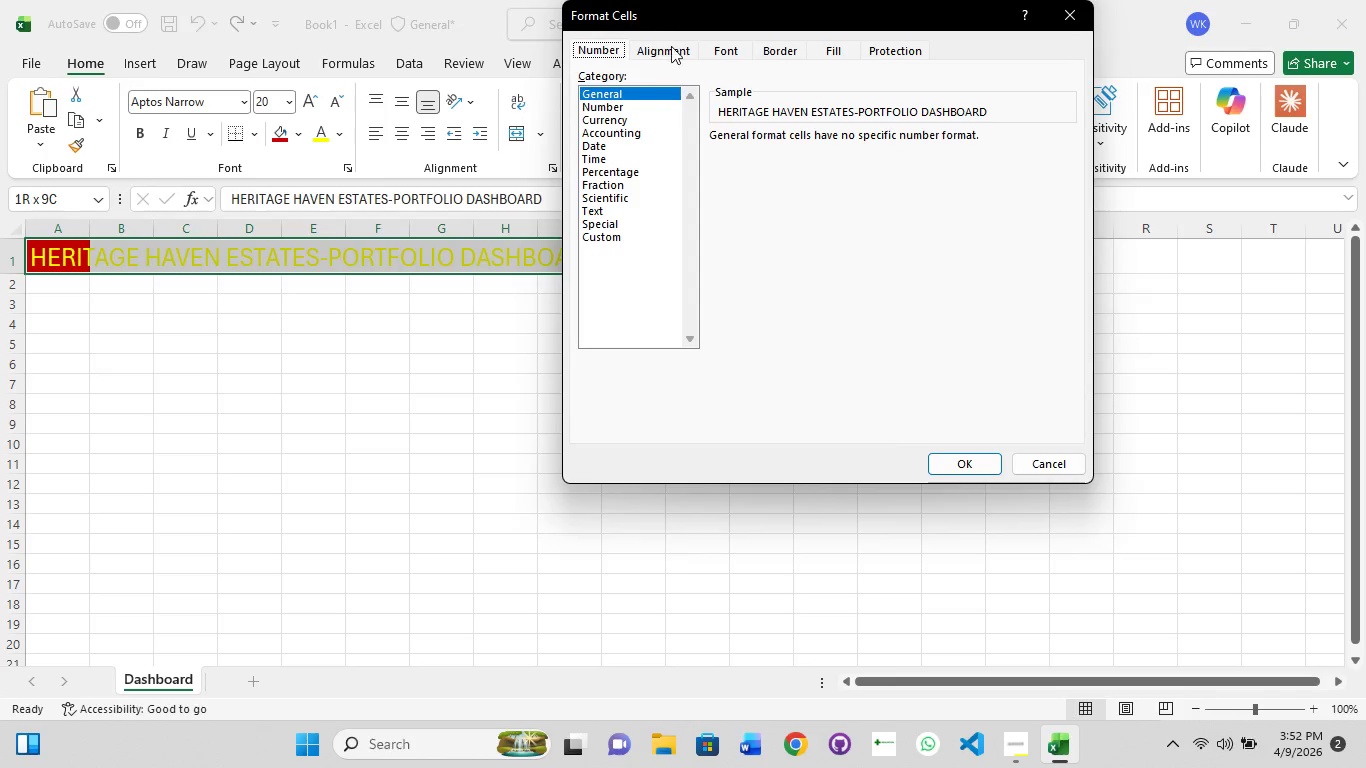 
left_click([667, 38])
 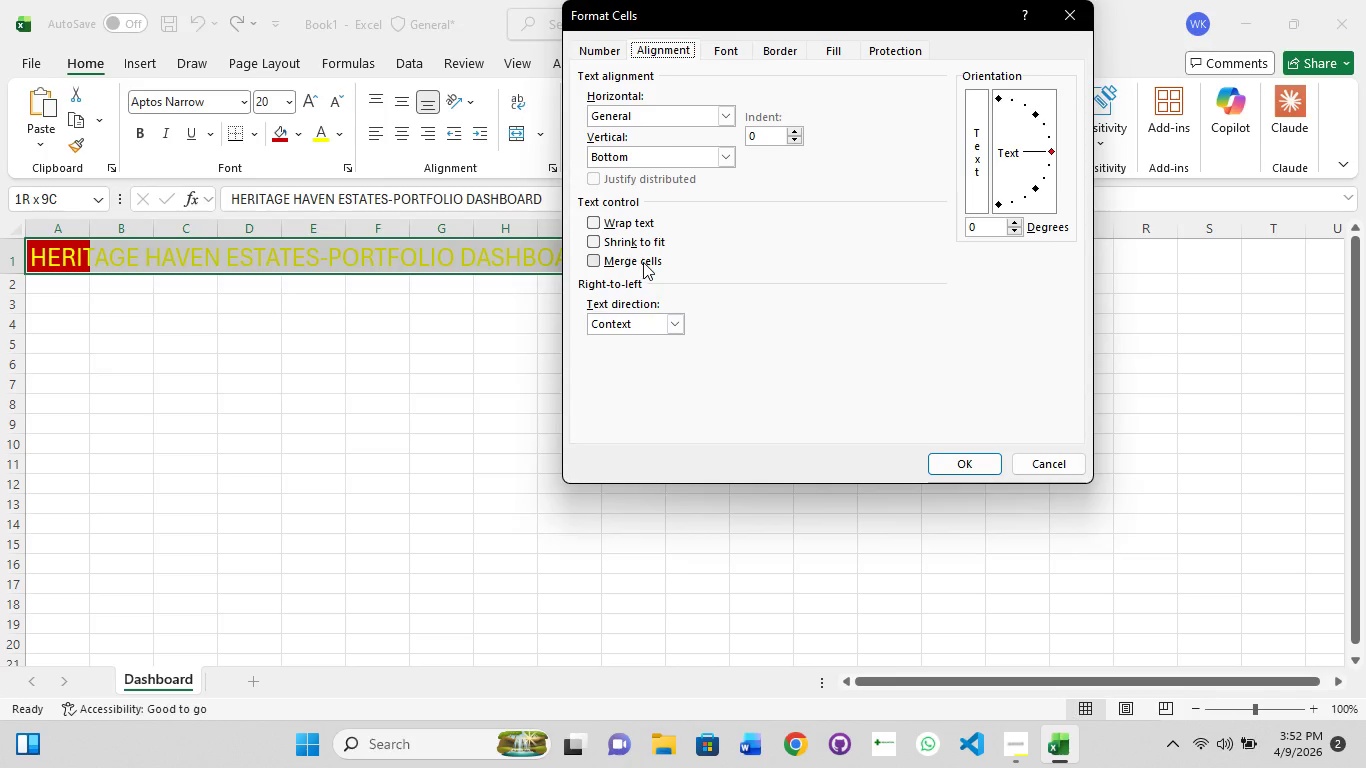 
left_click([310, 460])
 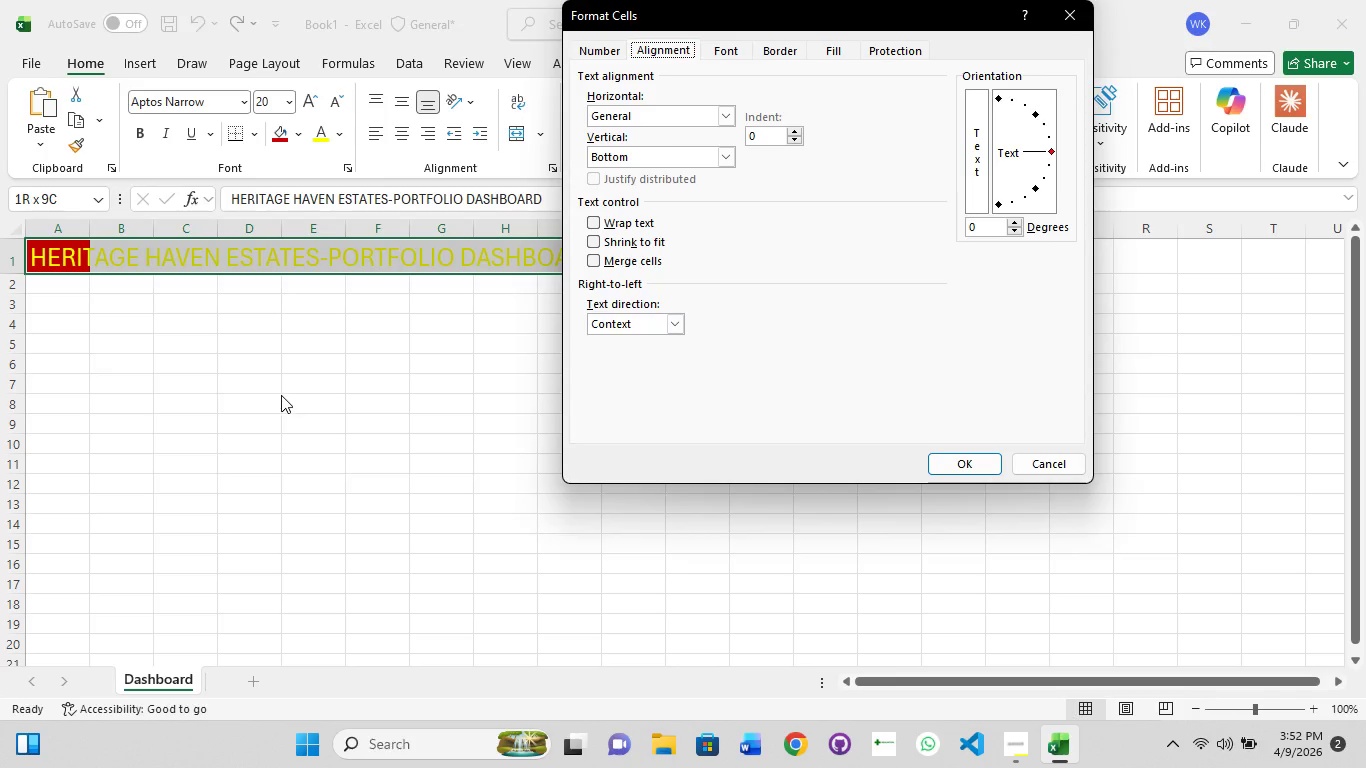 
left_click([280, 394])
 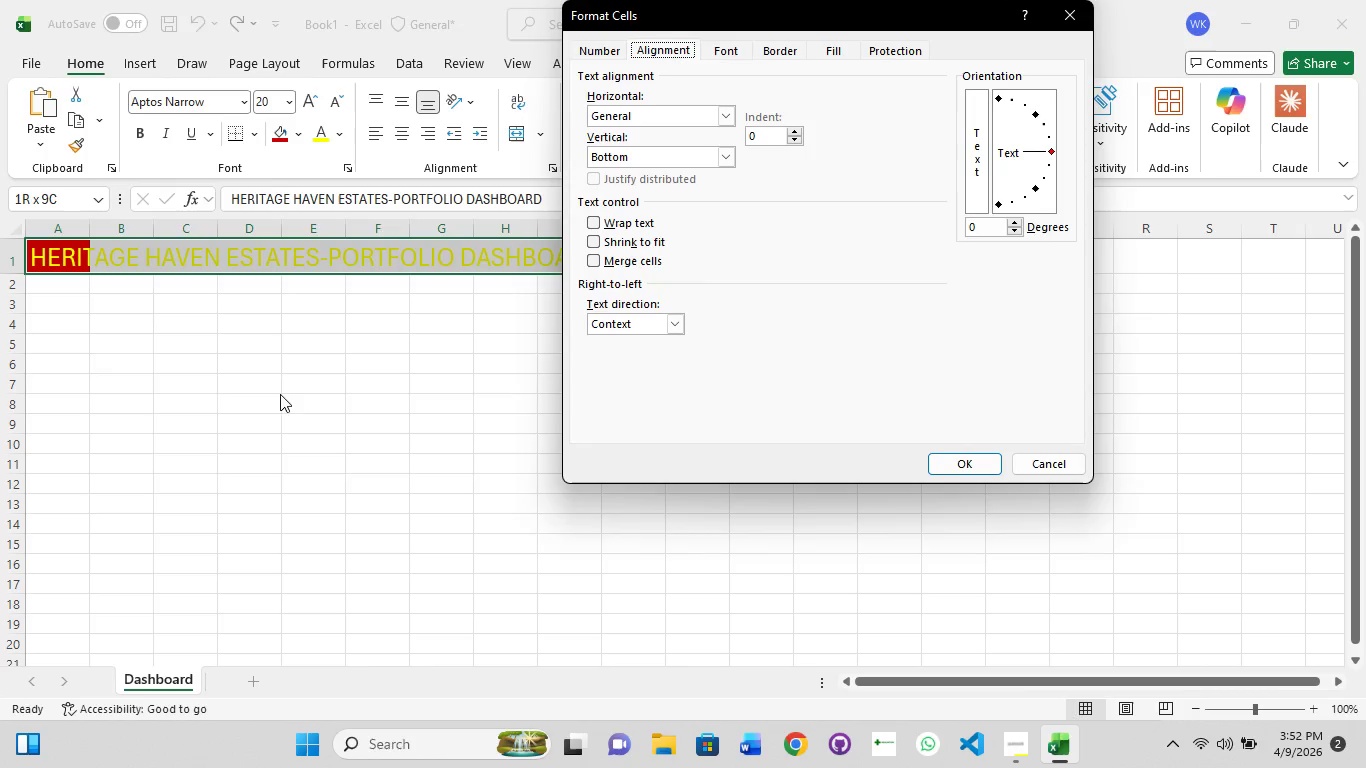 
key(Control+ControlLeft)
 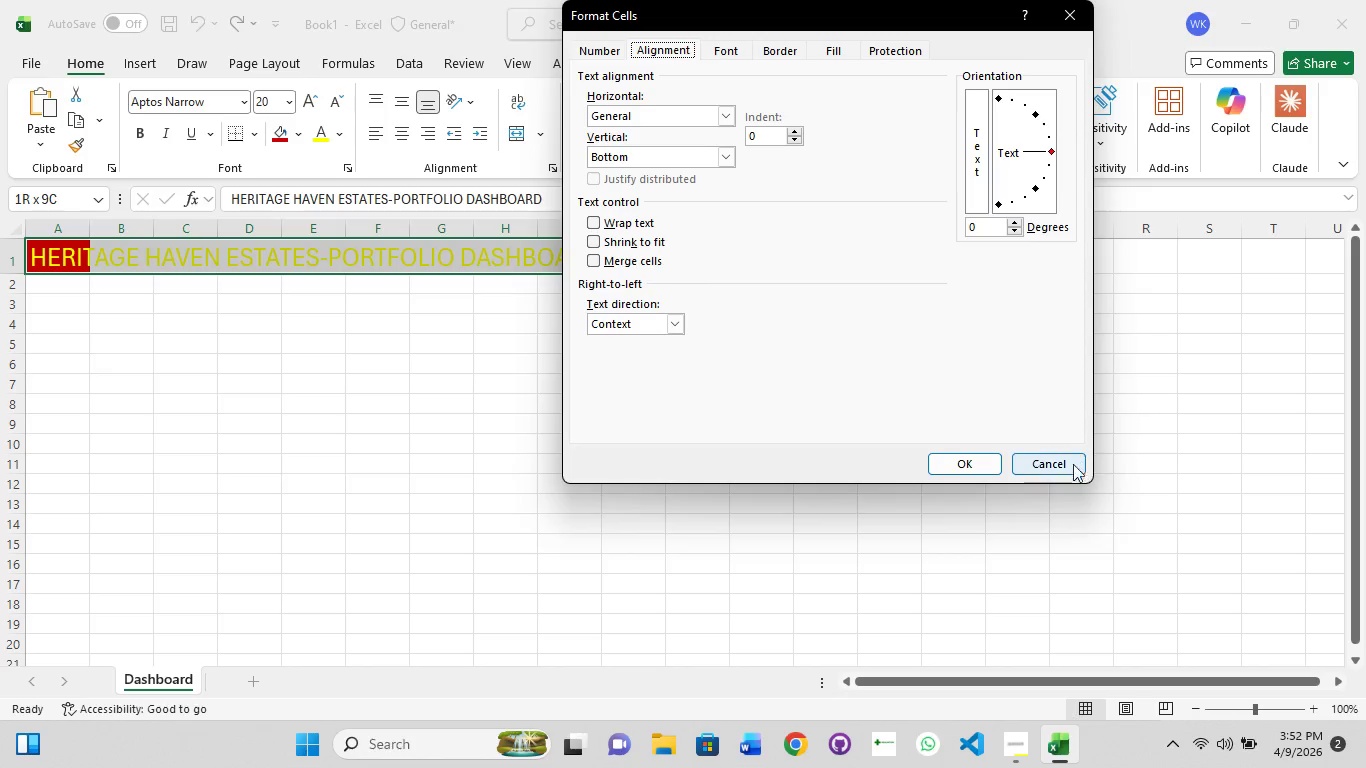 
left_click([1049, 466])
 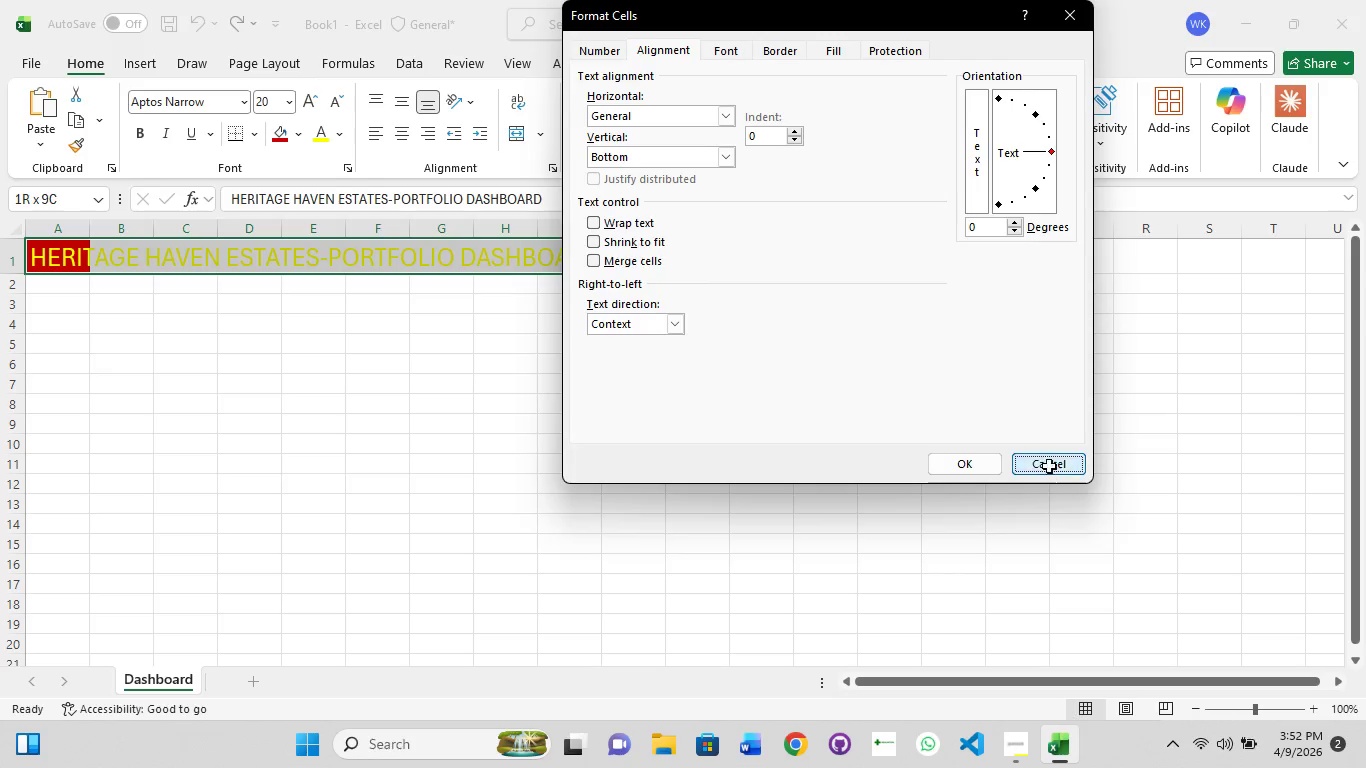 
key(Control+Z)
 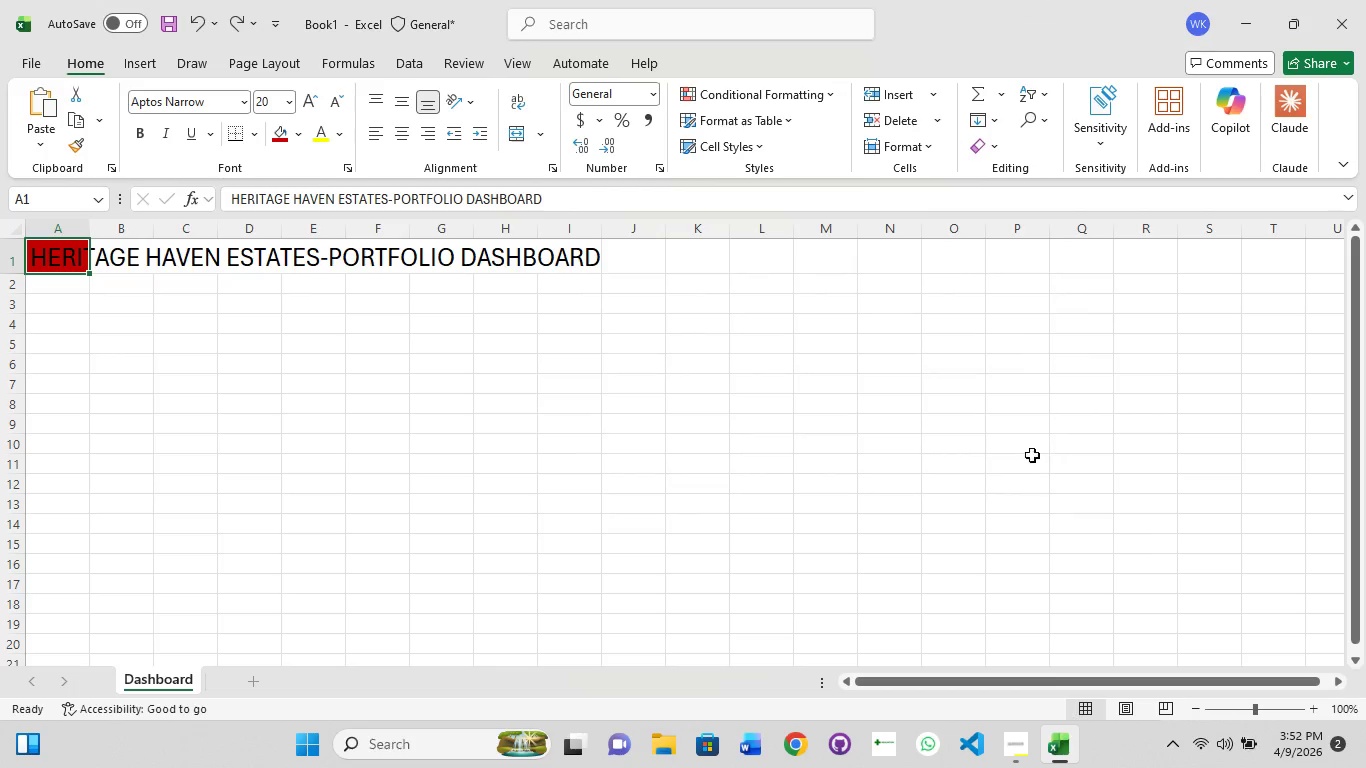 
key(Control+Z)
 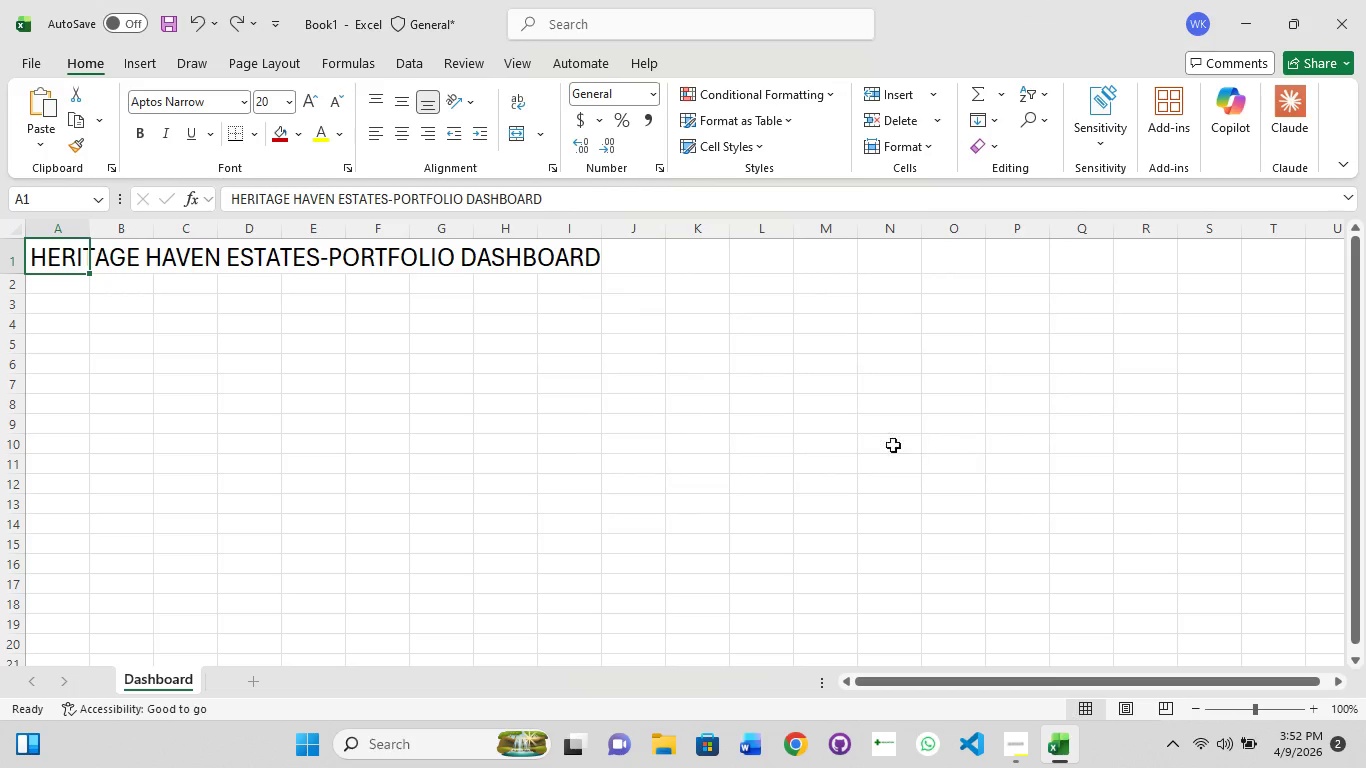 
key(Control+Z)
 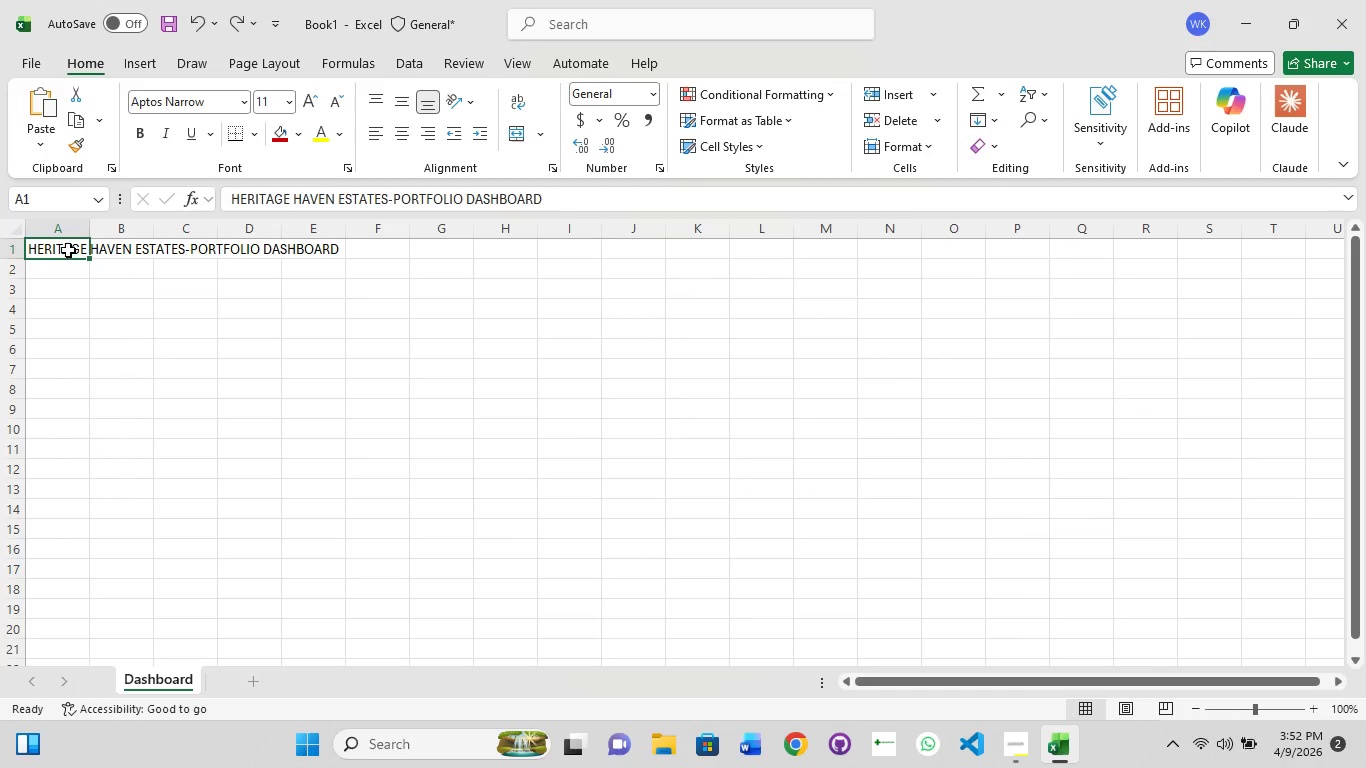 
left_click([68, 250])
 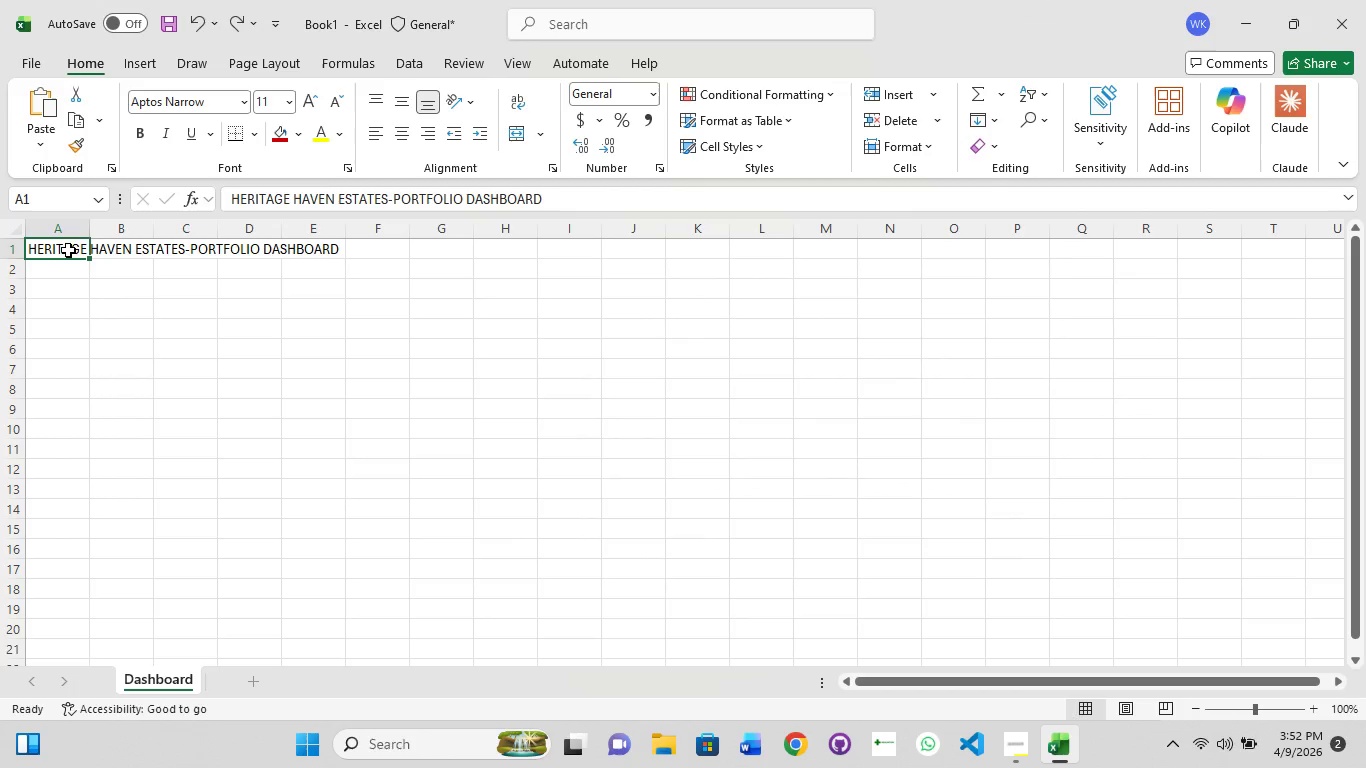 
left_click([68, 250])
 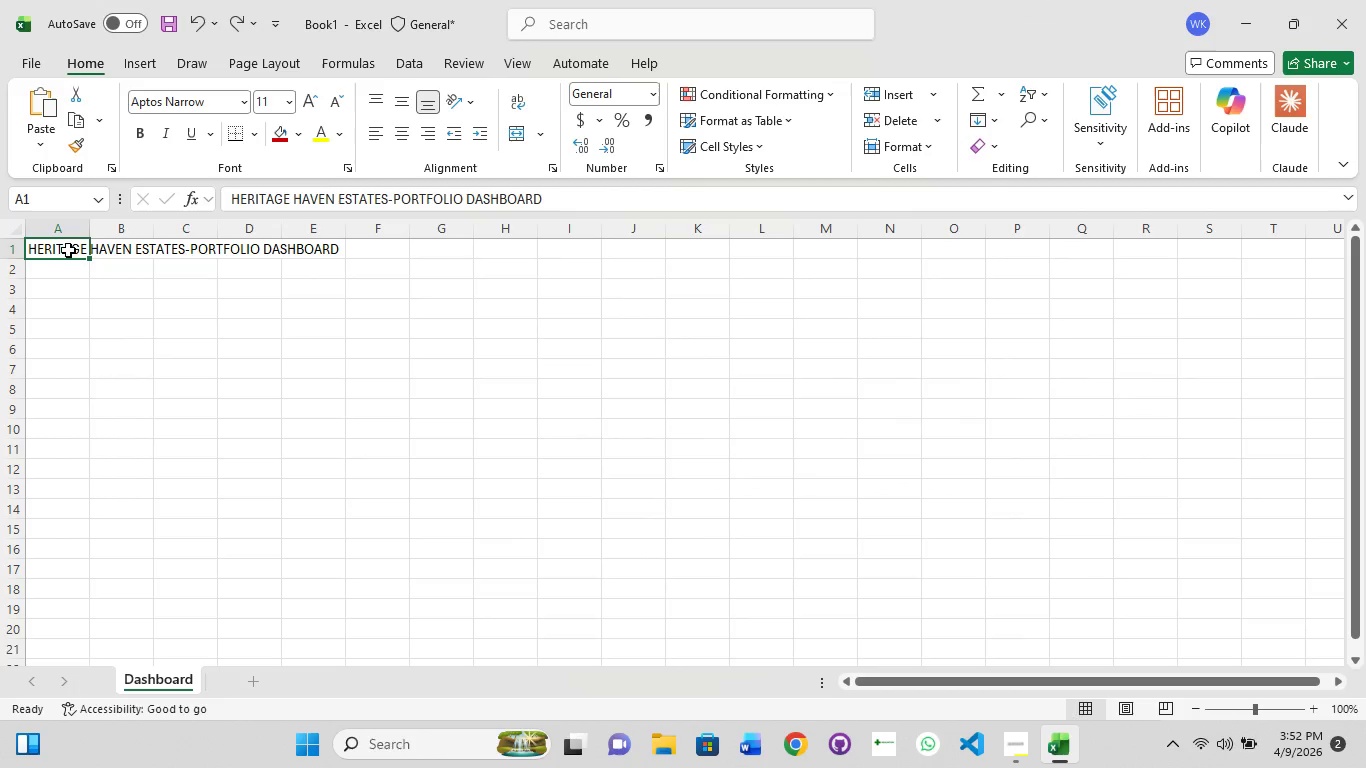 
double_click([68, 250])
 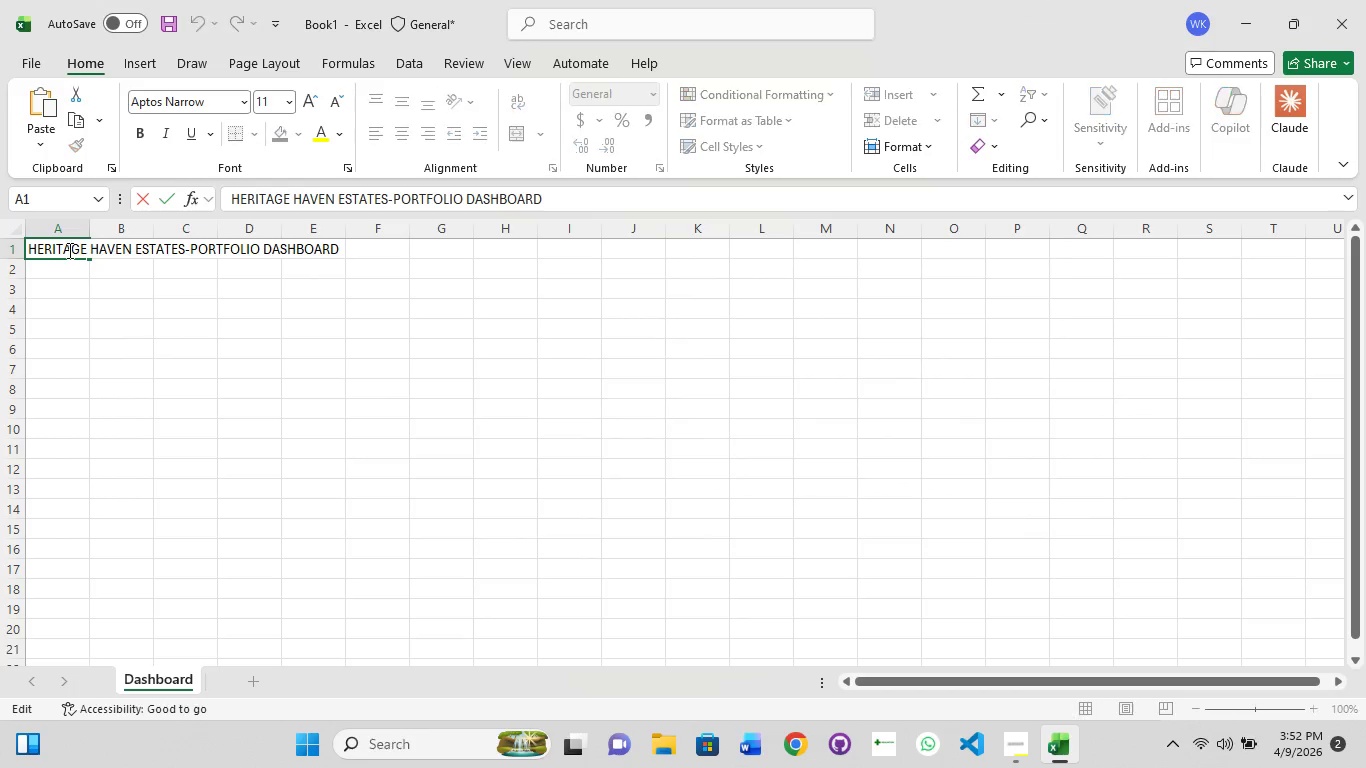 
triple_click([68, 250])
 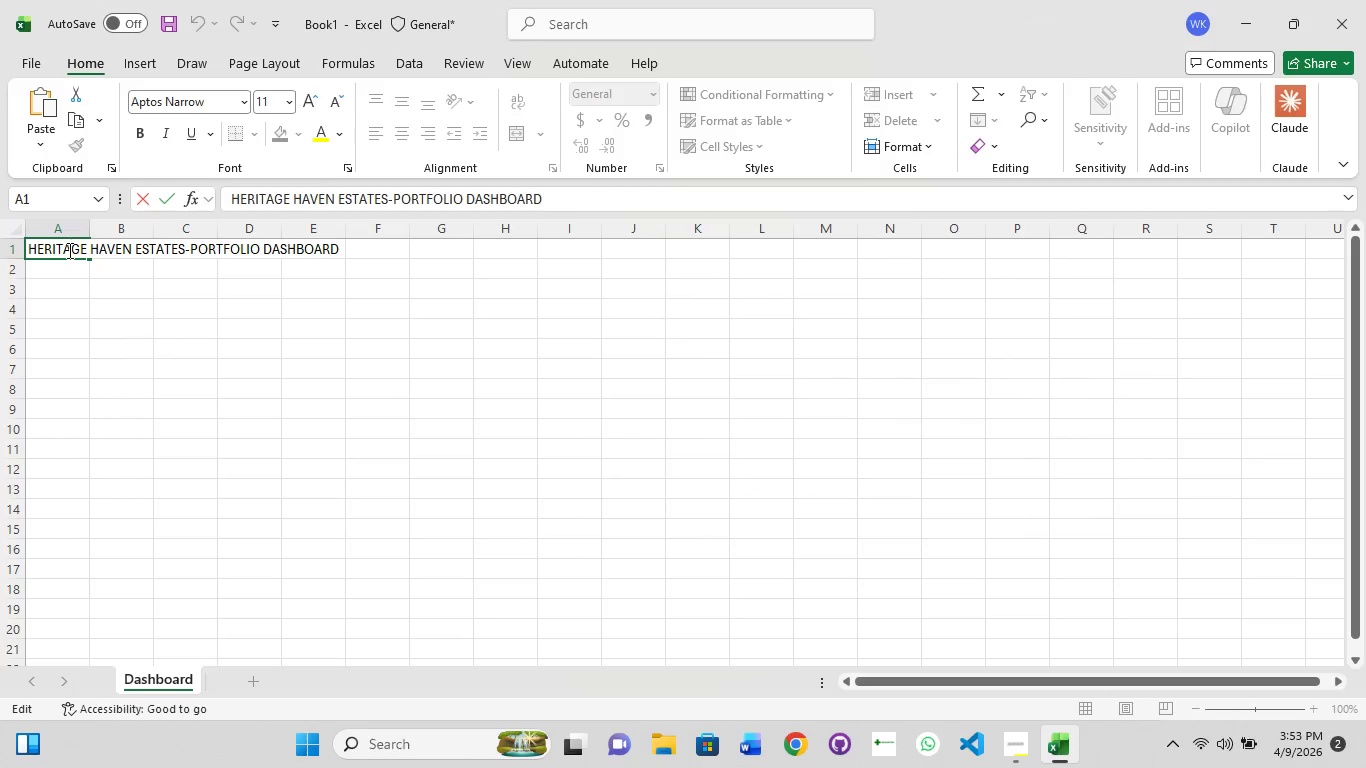 
key(Control+A)
 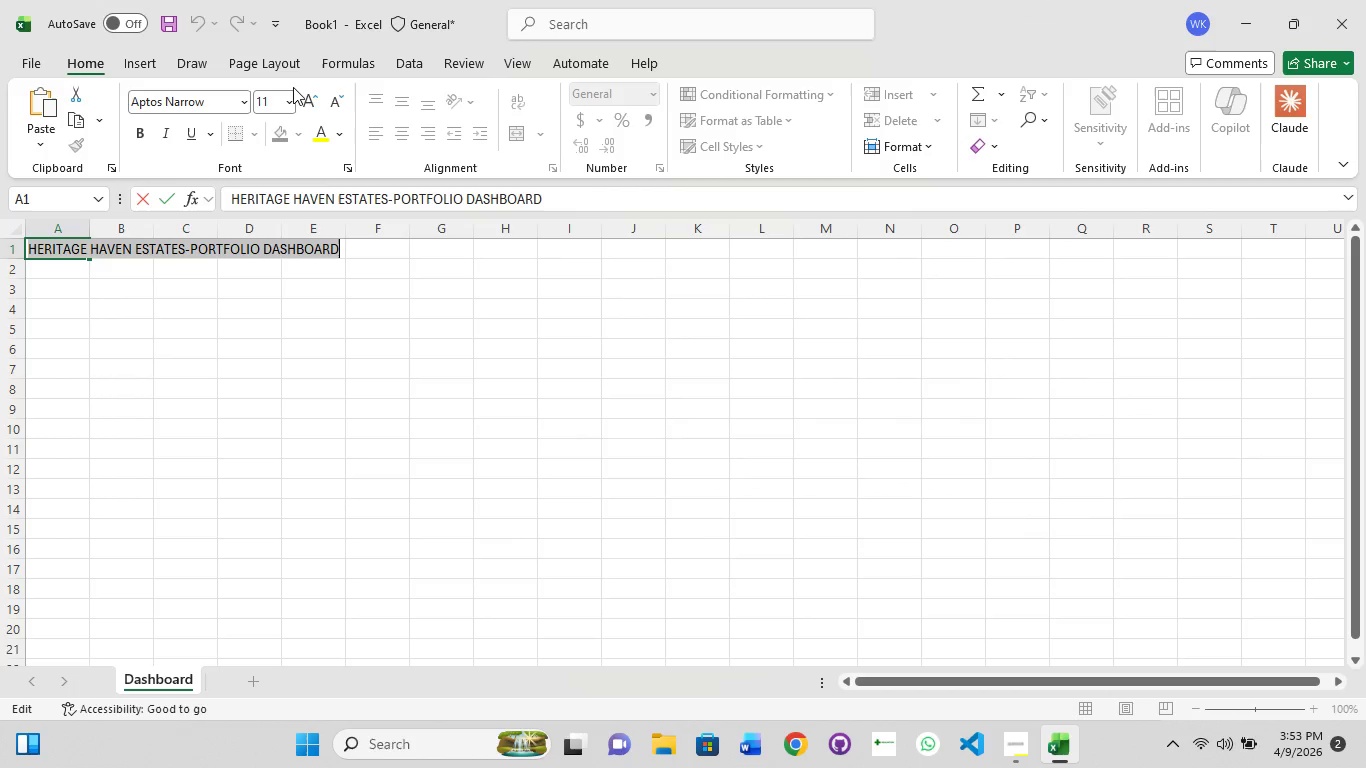 
left_click([292, 104])
 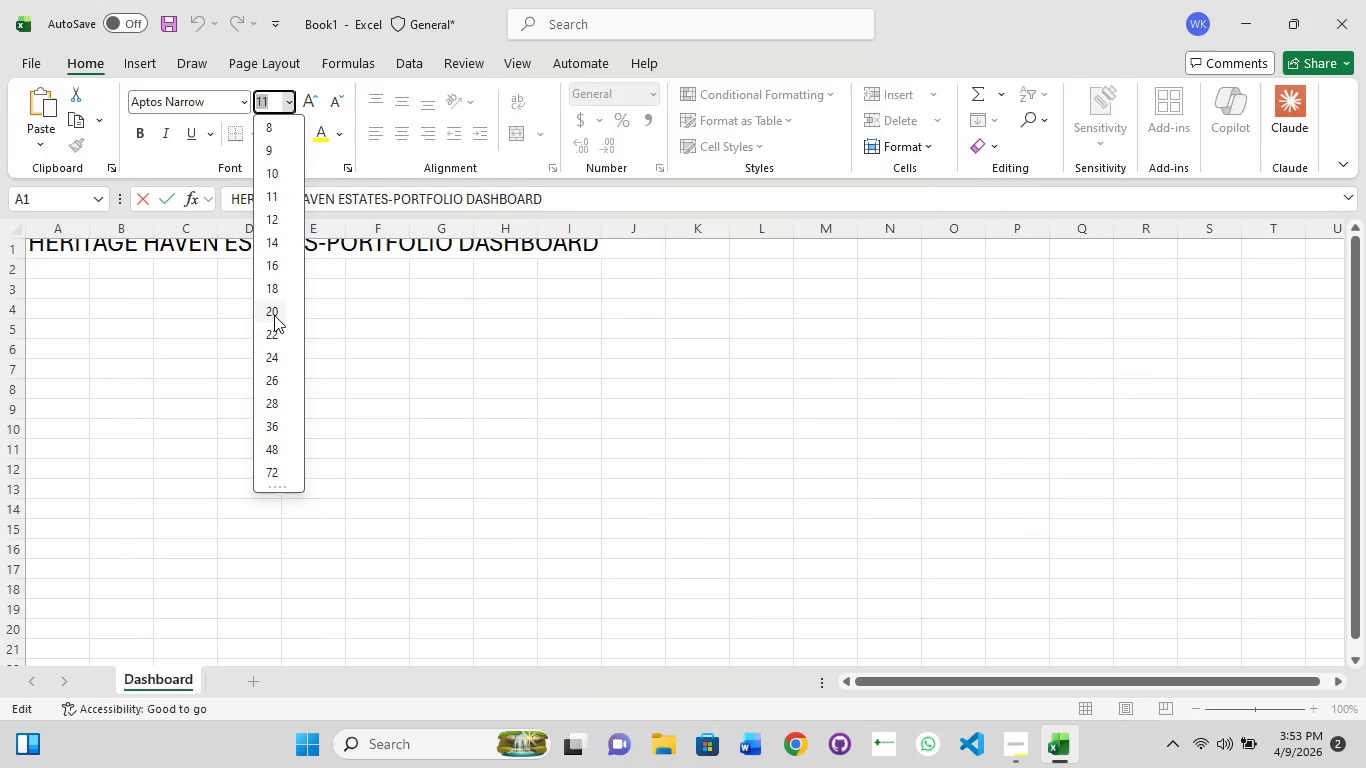 
left_click([274, 315])
 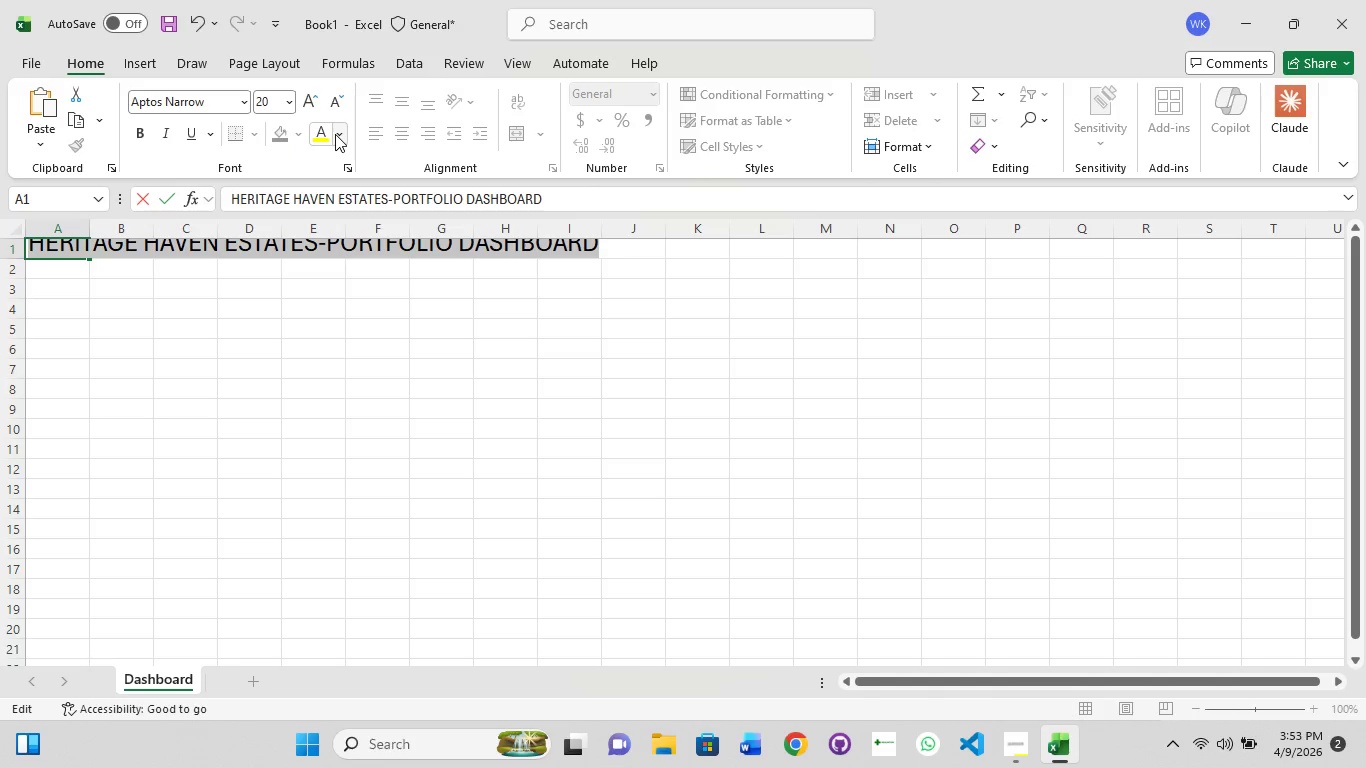 
left_click([335, 134])
 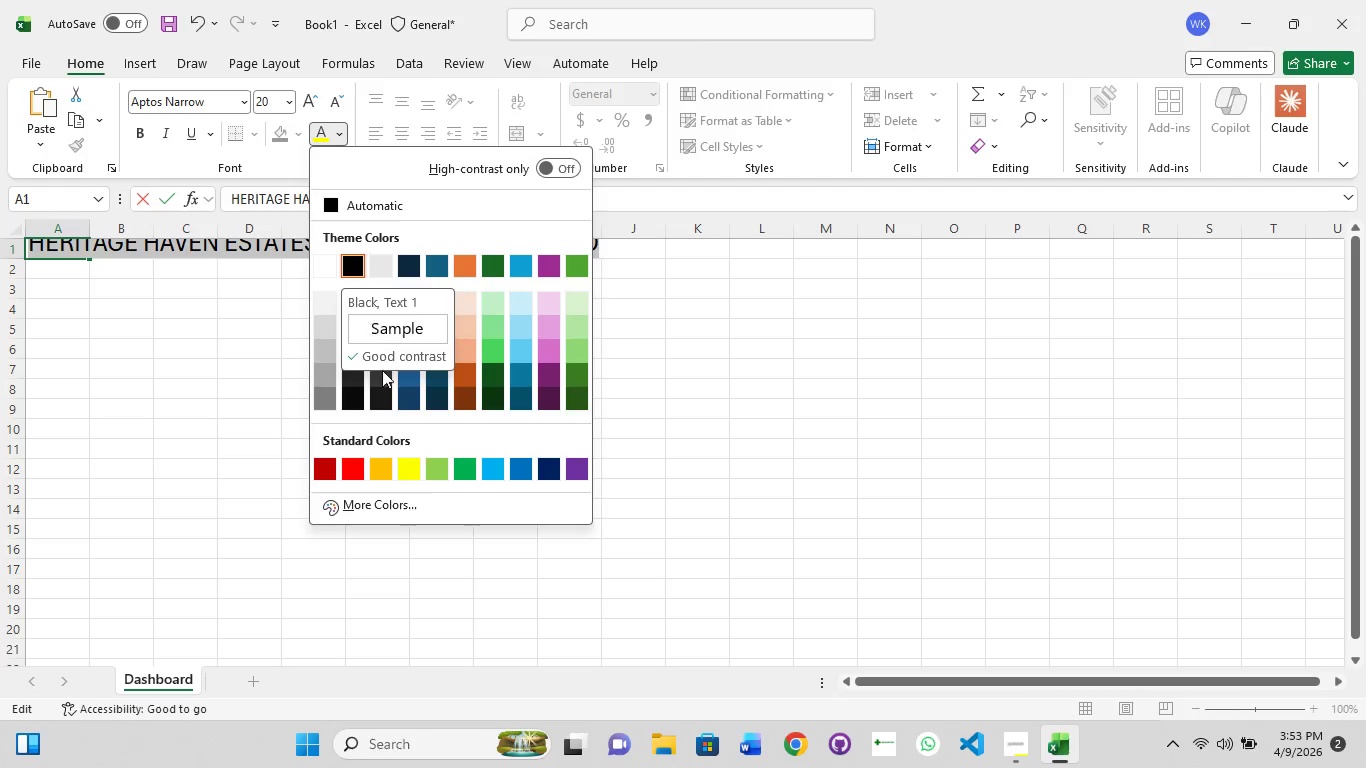 
left_click([409, 472])
 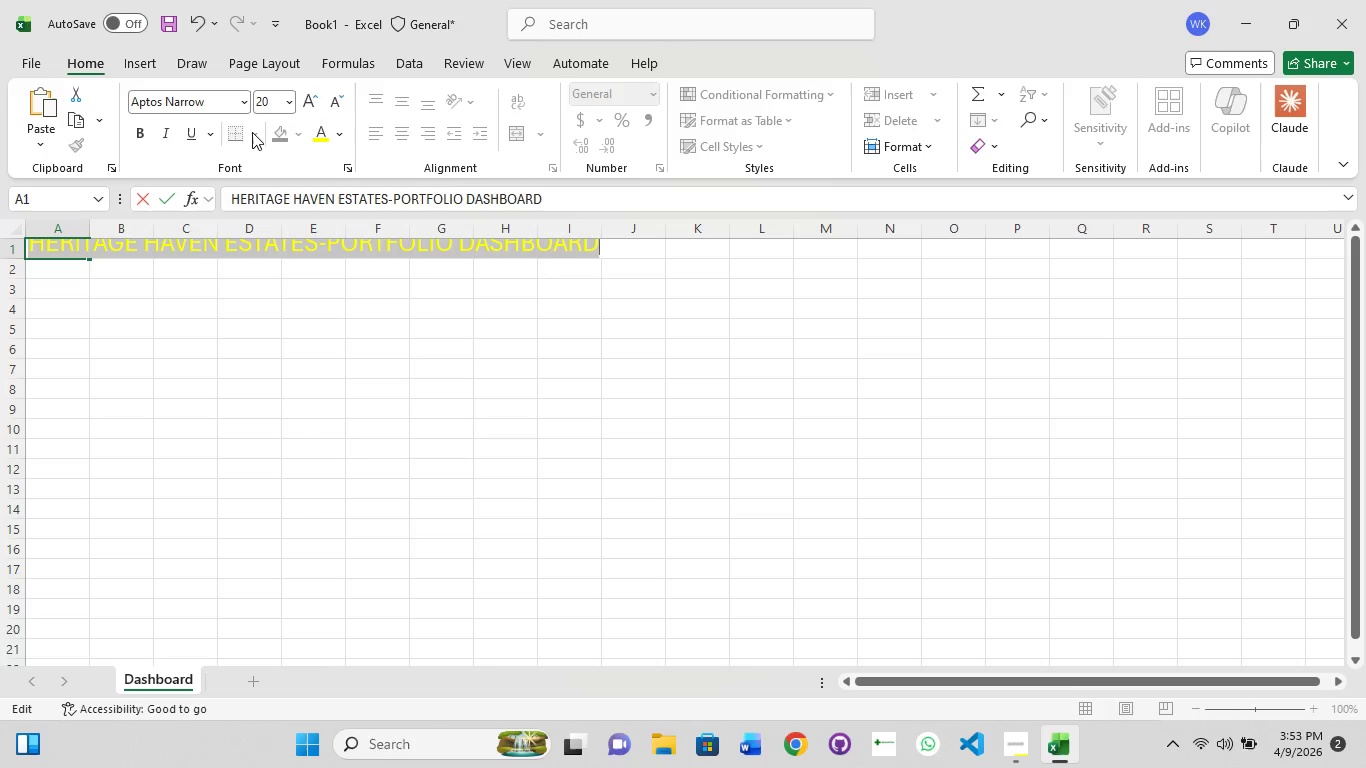 
left_click([284, 133])
 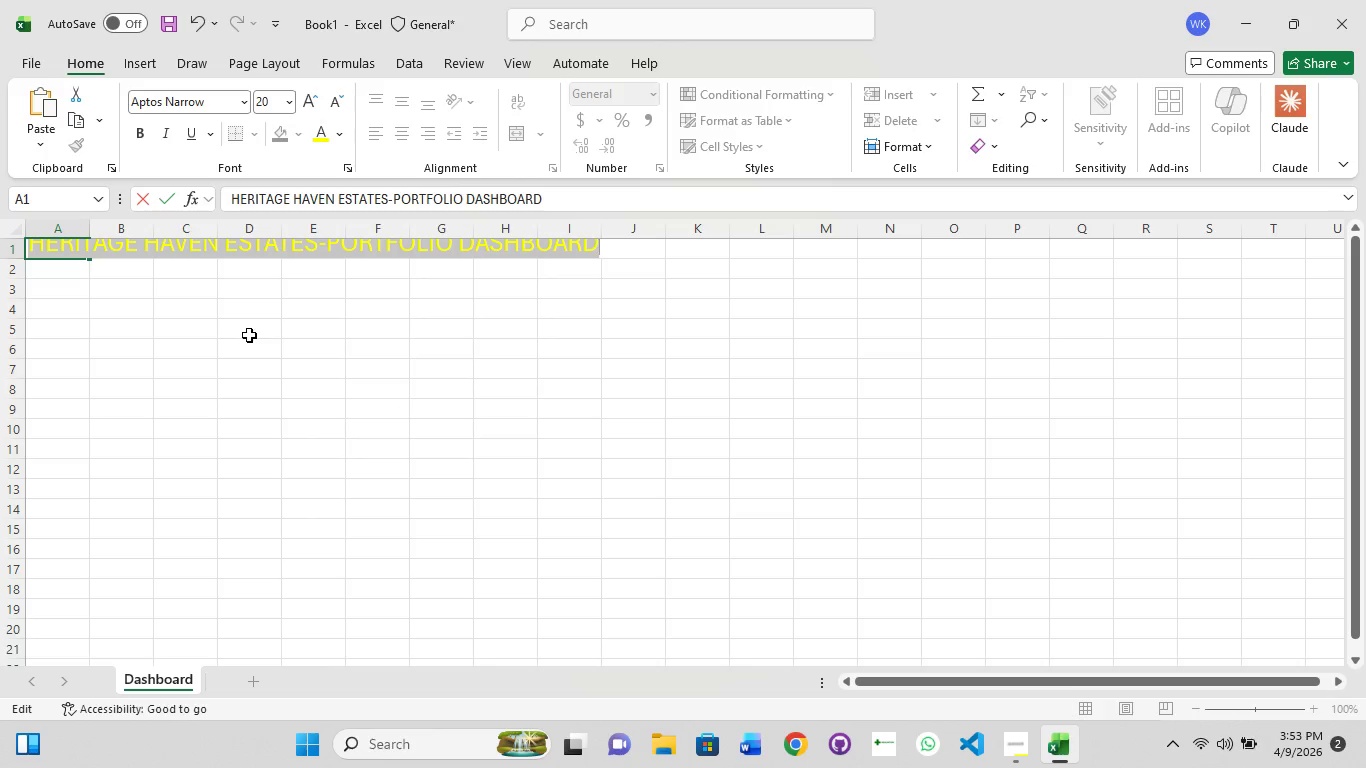 
left_click([249, 335])
 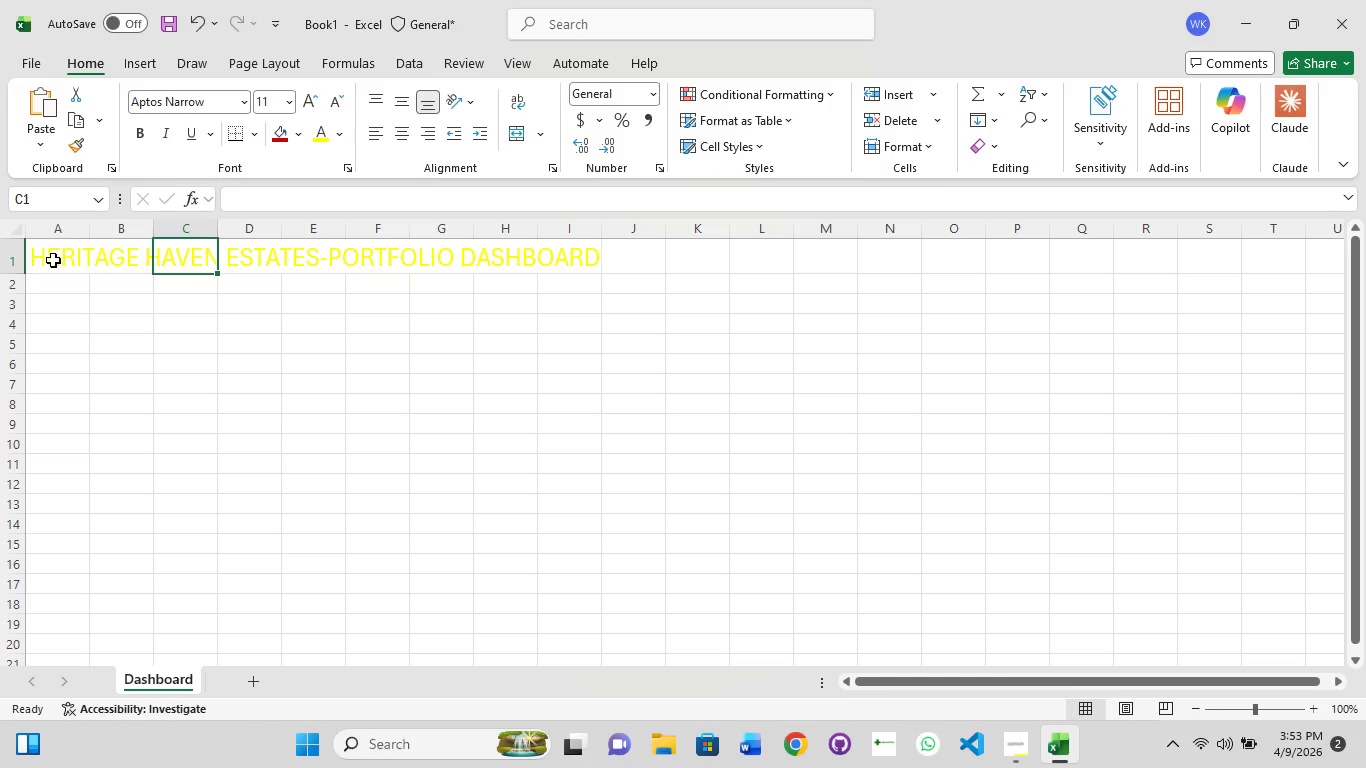 
double_click([53, 260])
 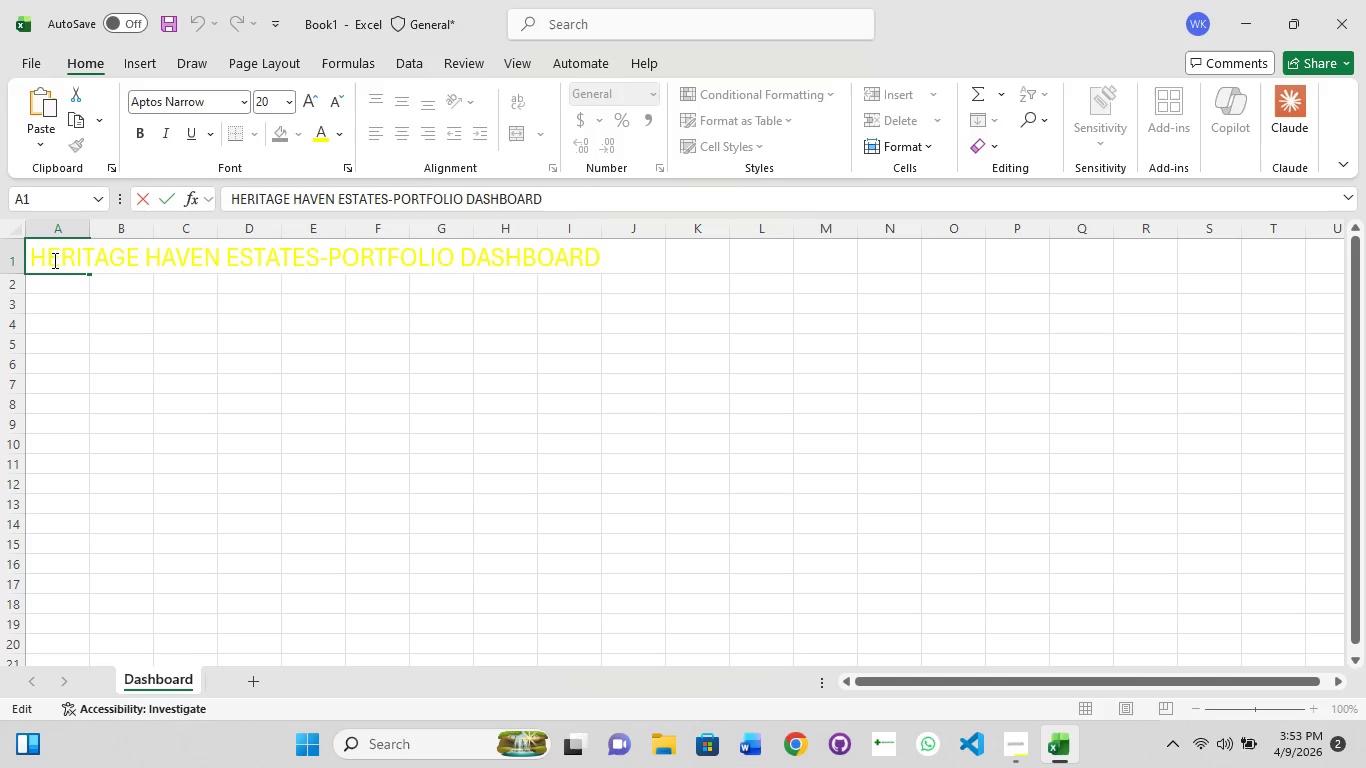 
key(Control+A)
 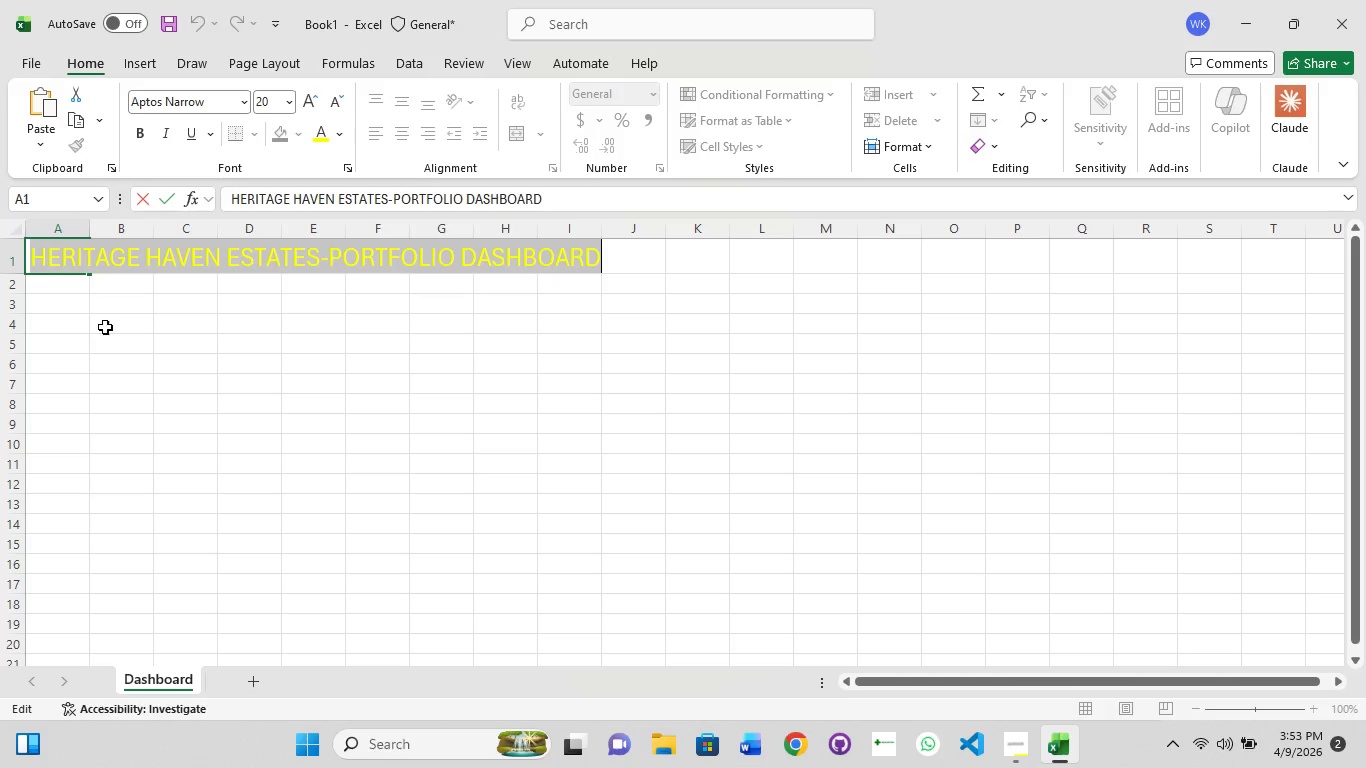 
left_click([105, 327])
 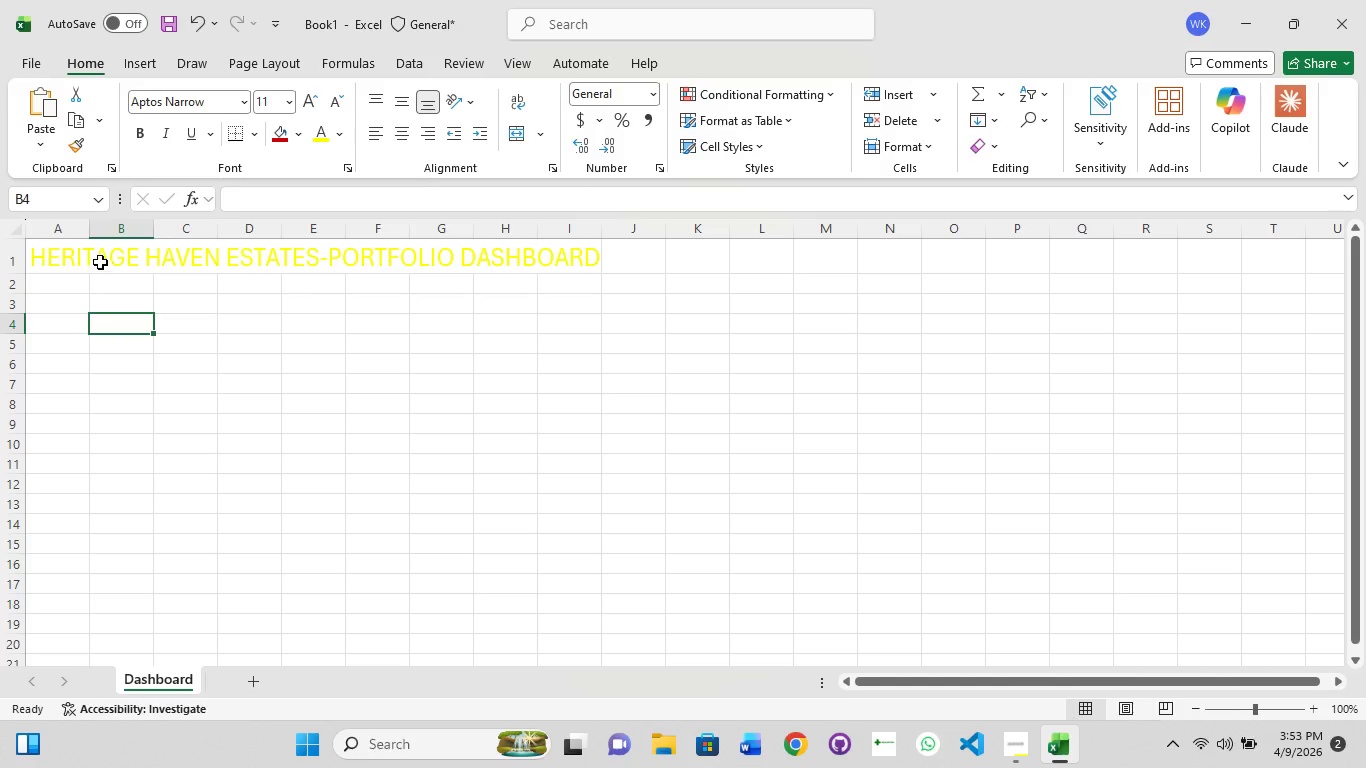 
left_click([100, 262])
 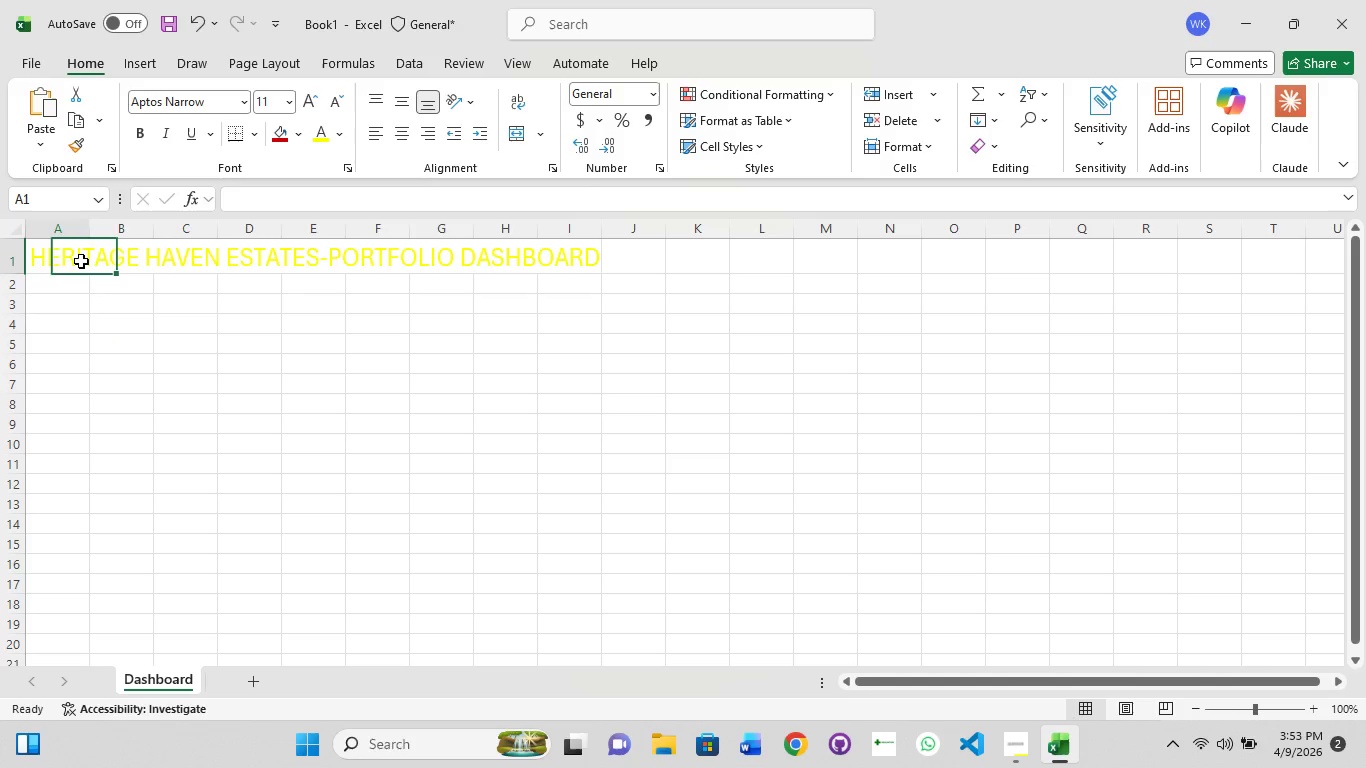 
left_click([81, 261])
 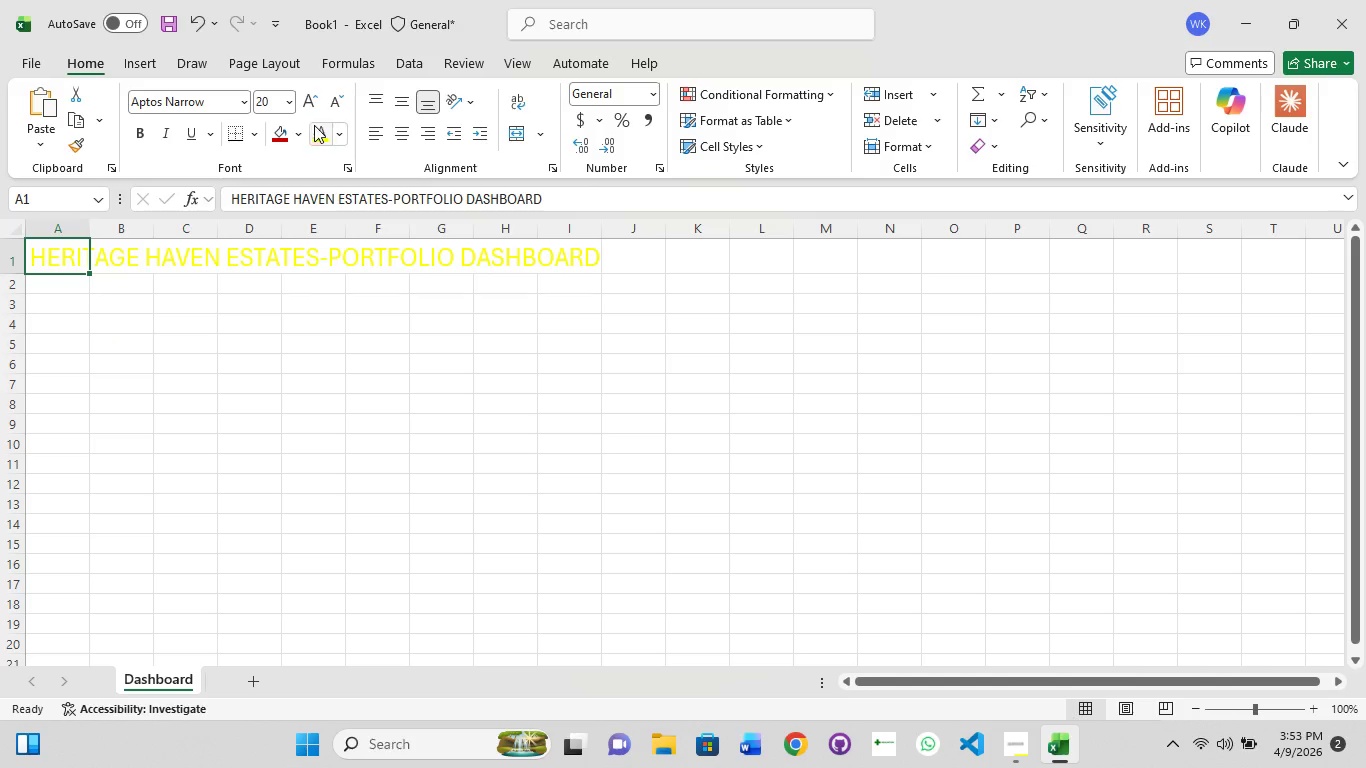 
left_click([272, 133])
 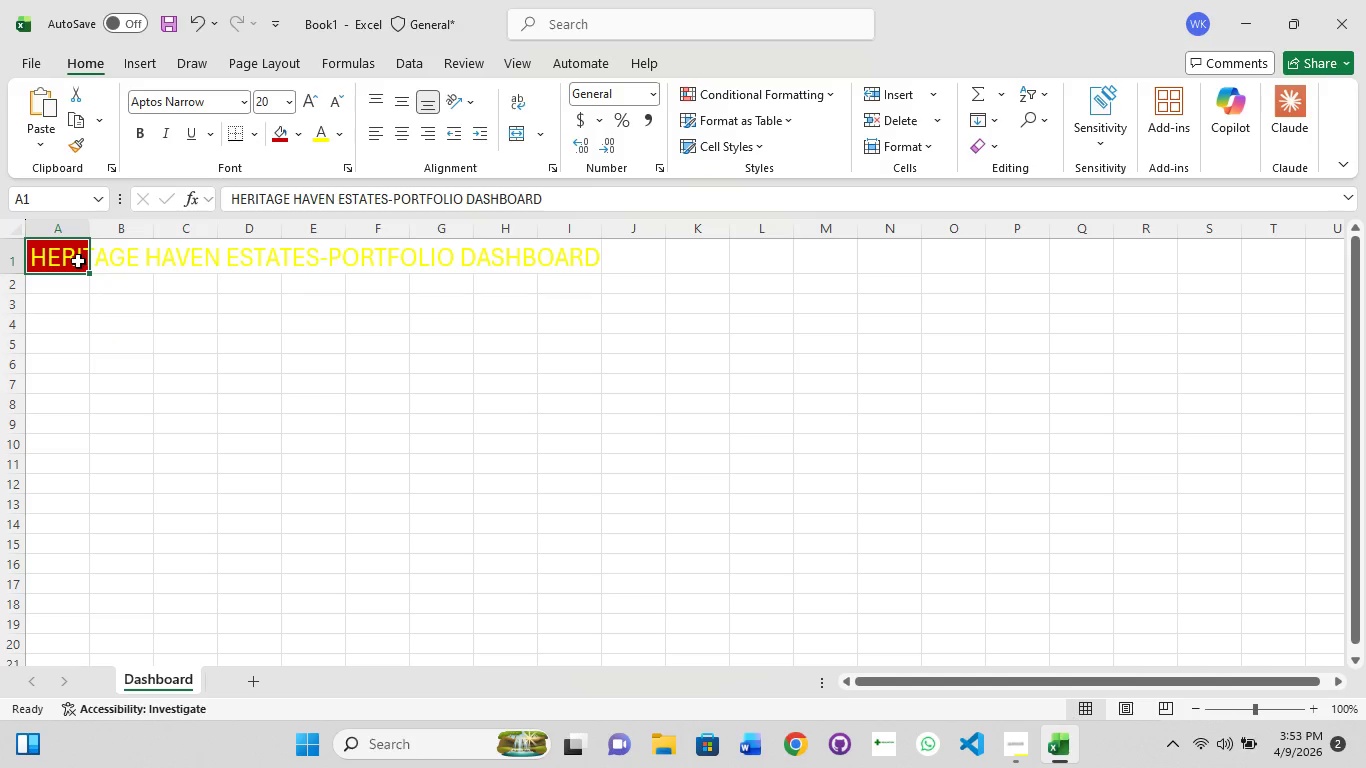 
double_click([78, 261])
 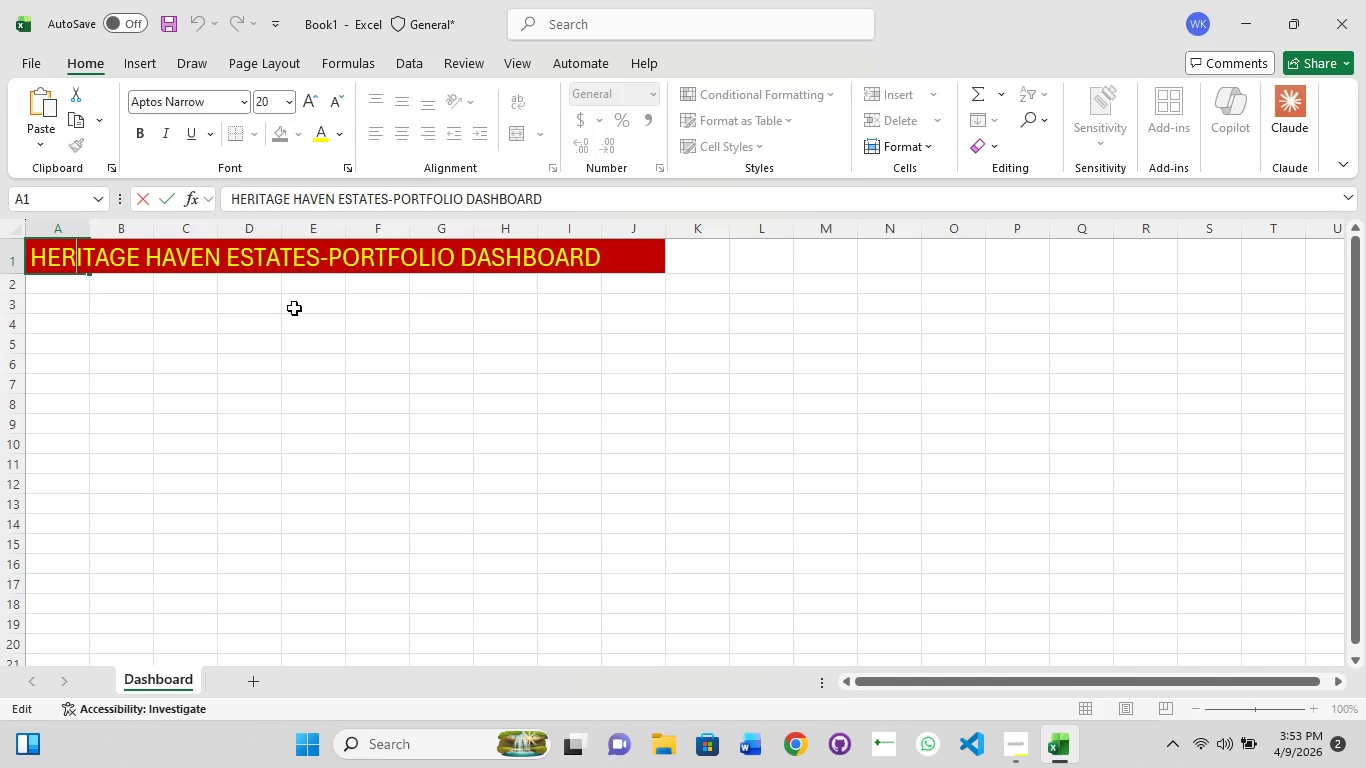 
left_click([294, 315])
 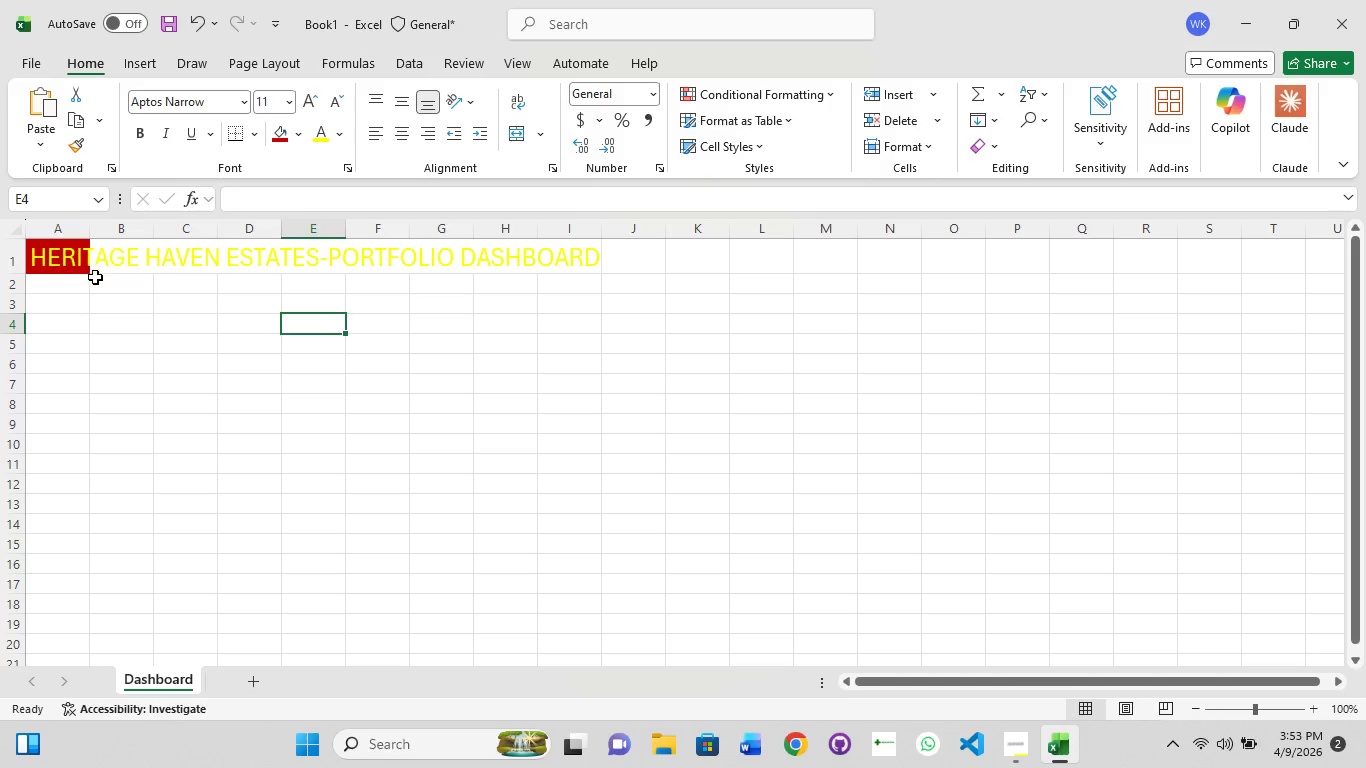 
left_click([70, 261])
 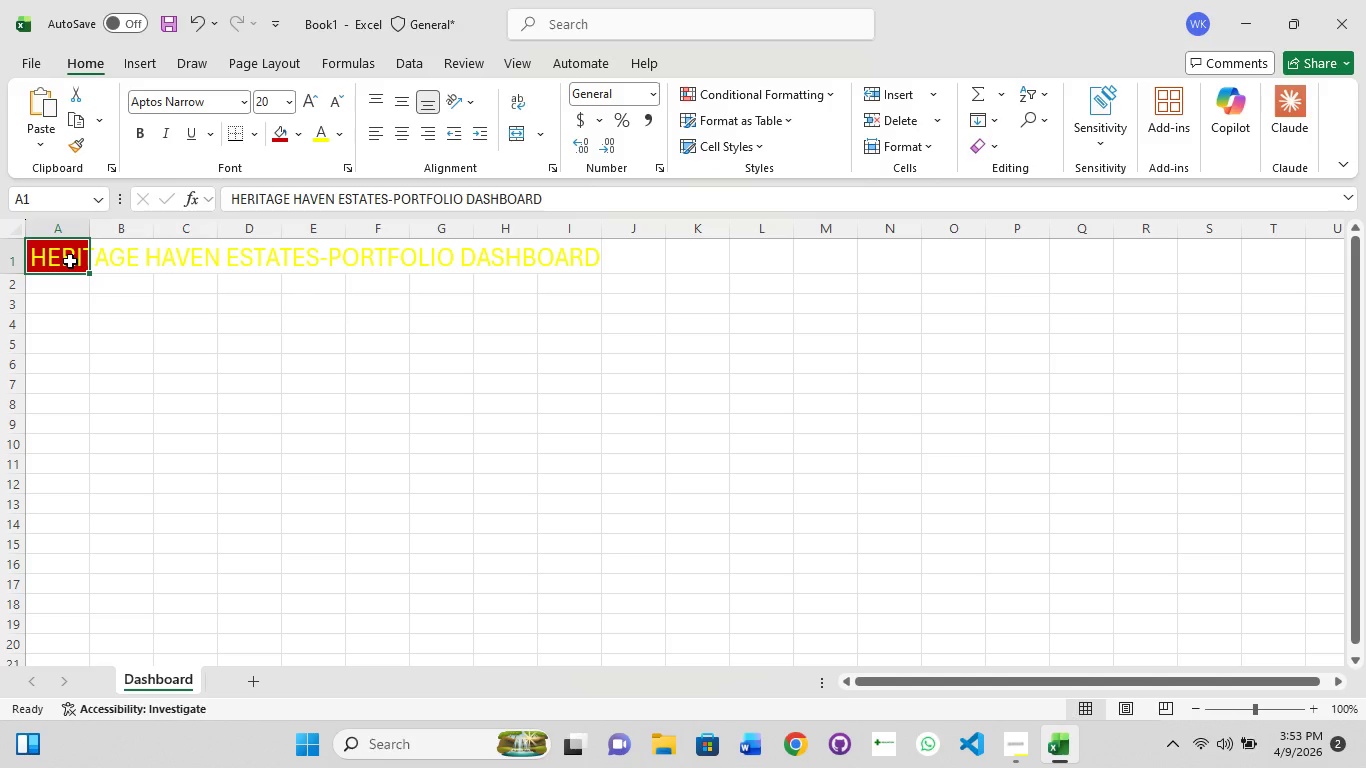 
double_click([70, 261])
 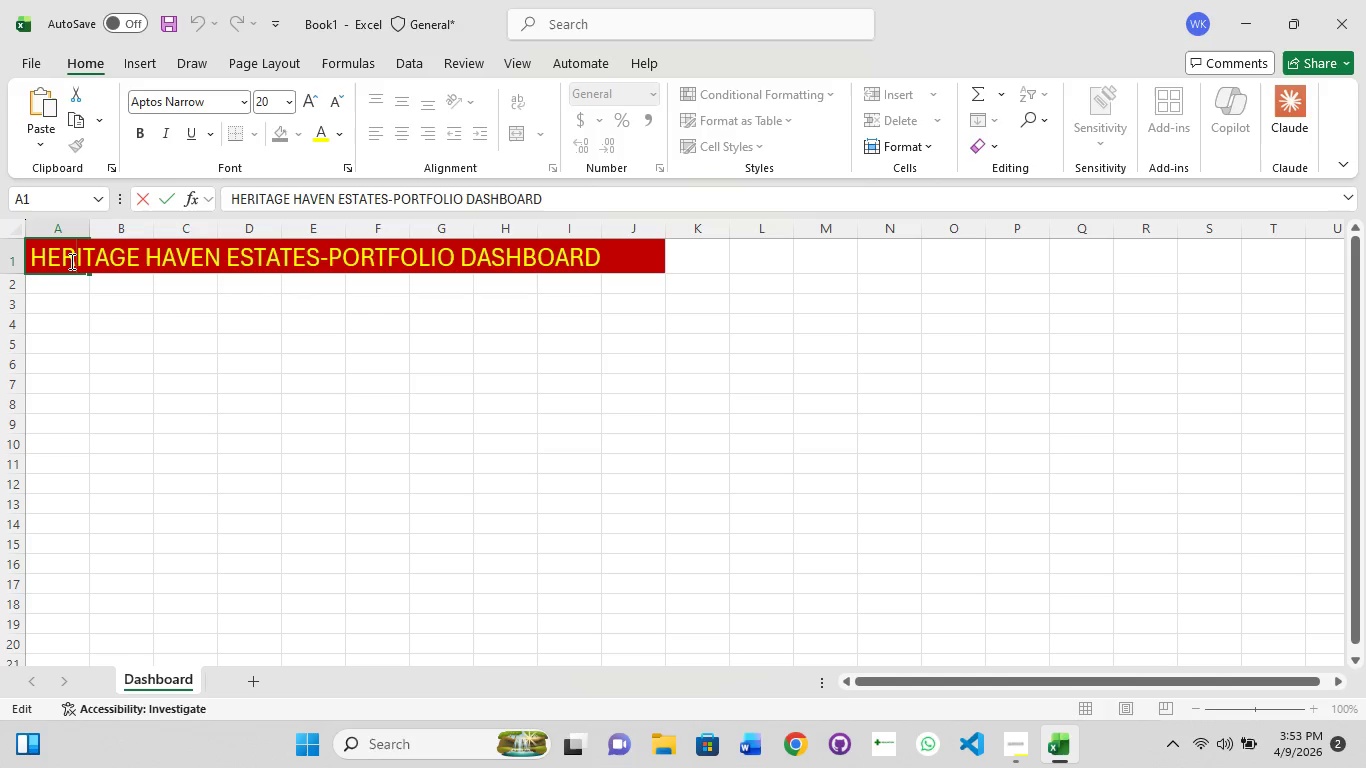 
hold_key(key=ShiftLeft, duration=1.22)
left_click([70, 261])
 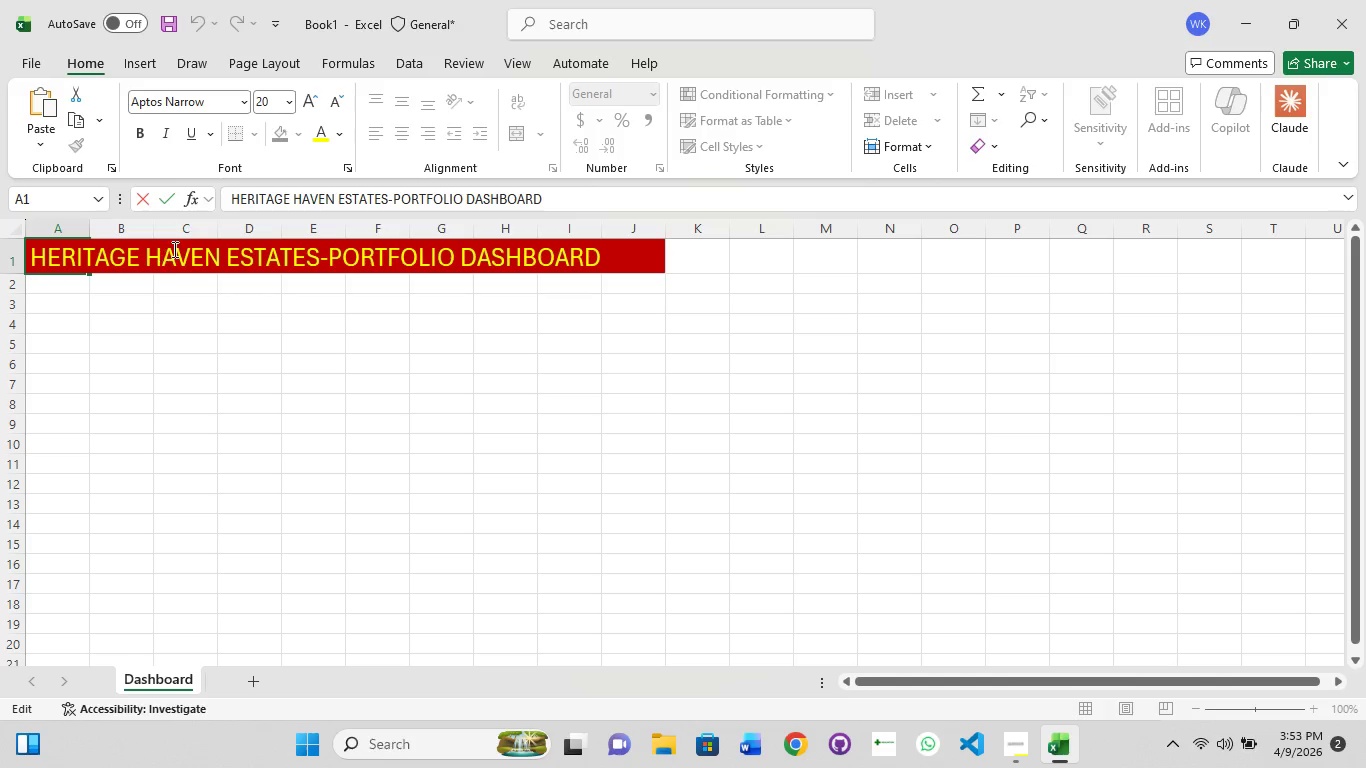 
left_click([174, 249])
 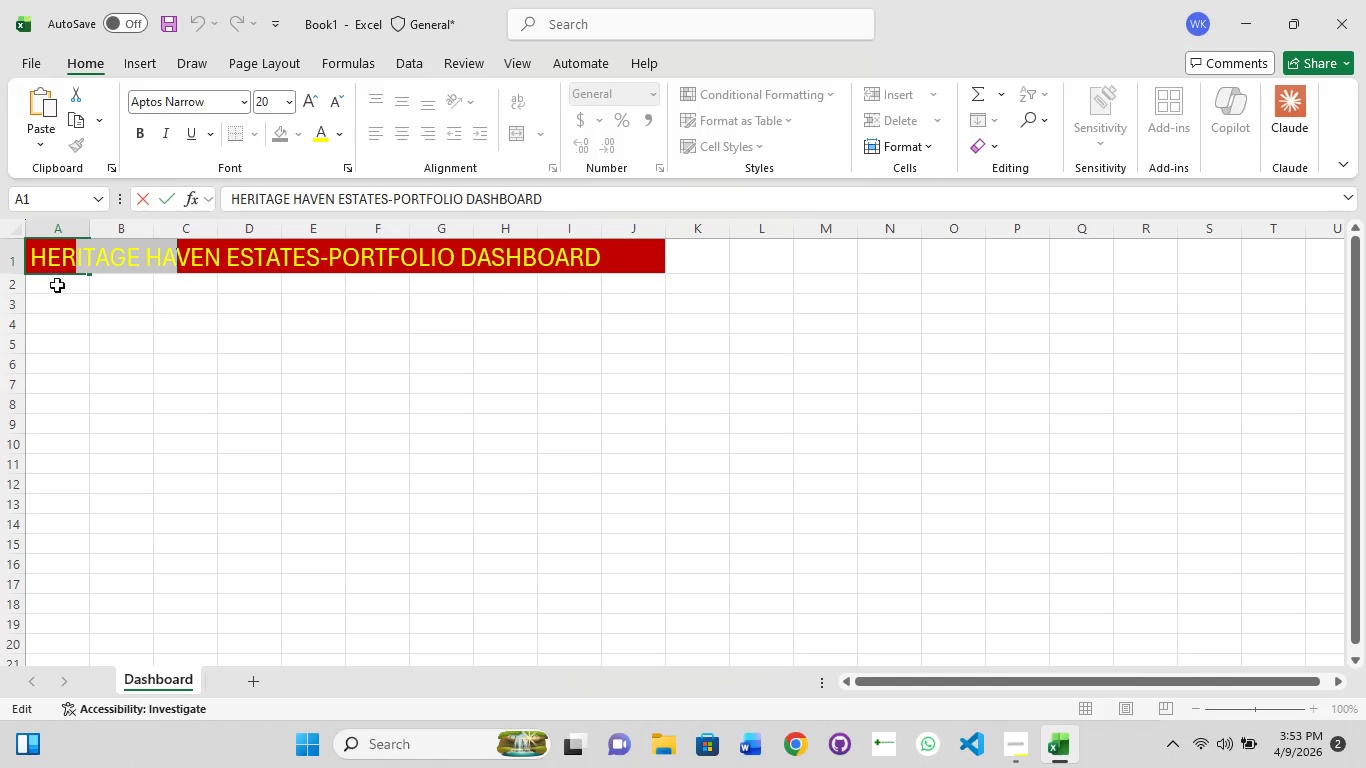 
left_click([55, 260])
 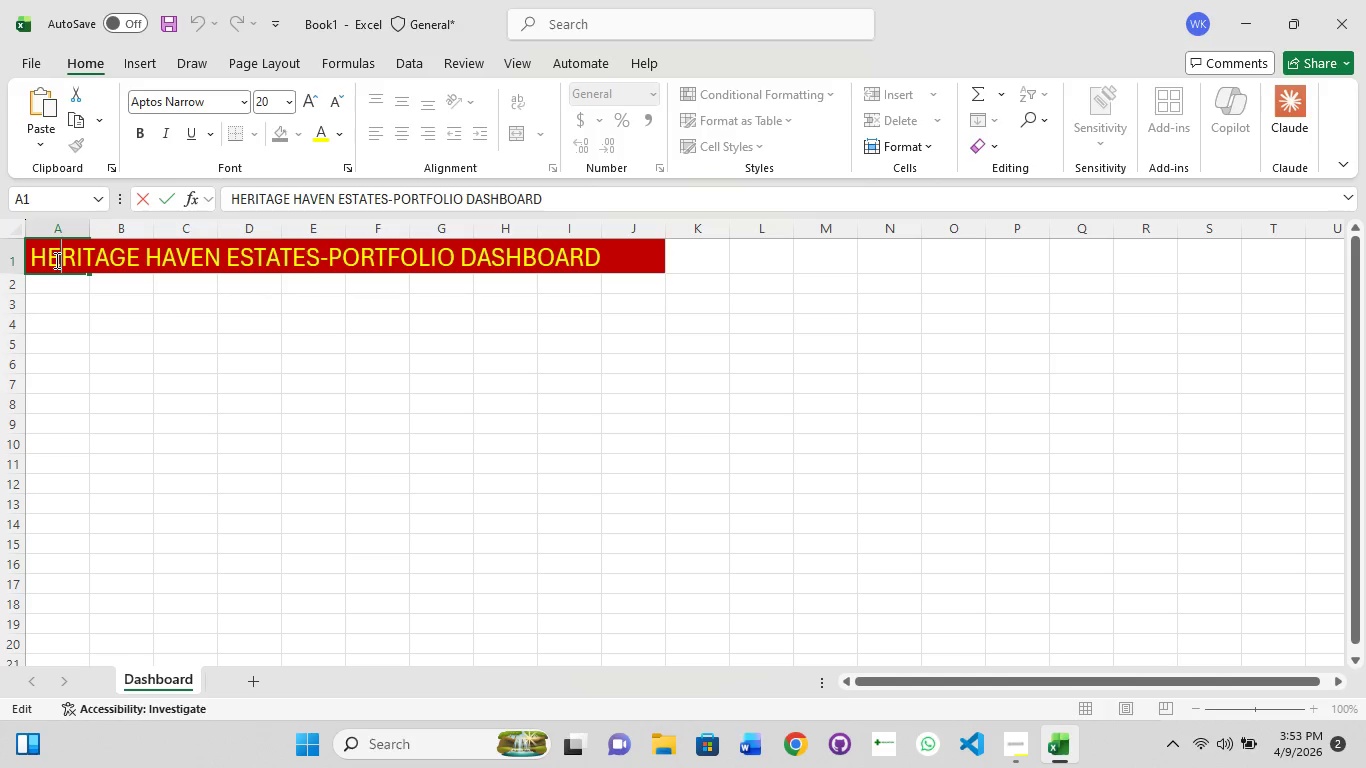 
hold_key(key=ShiftLeft, duration=1.5)
left_click([55, 260])
 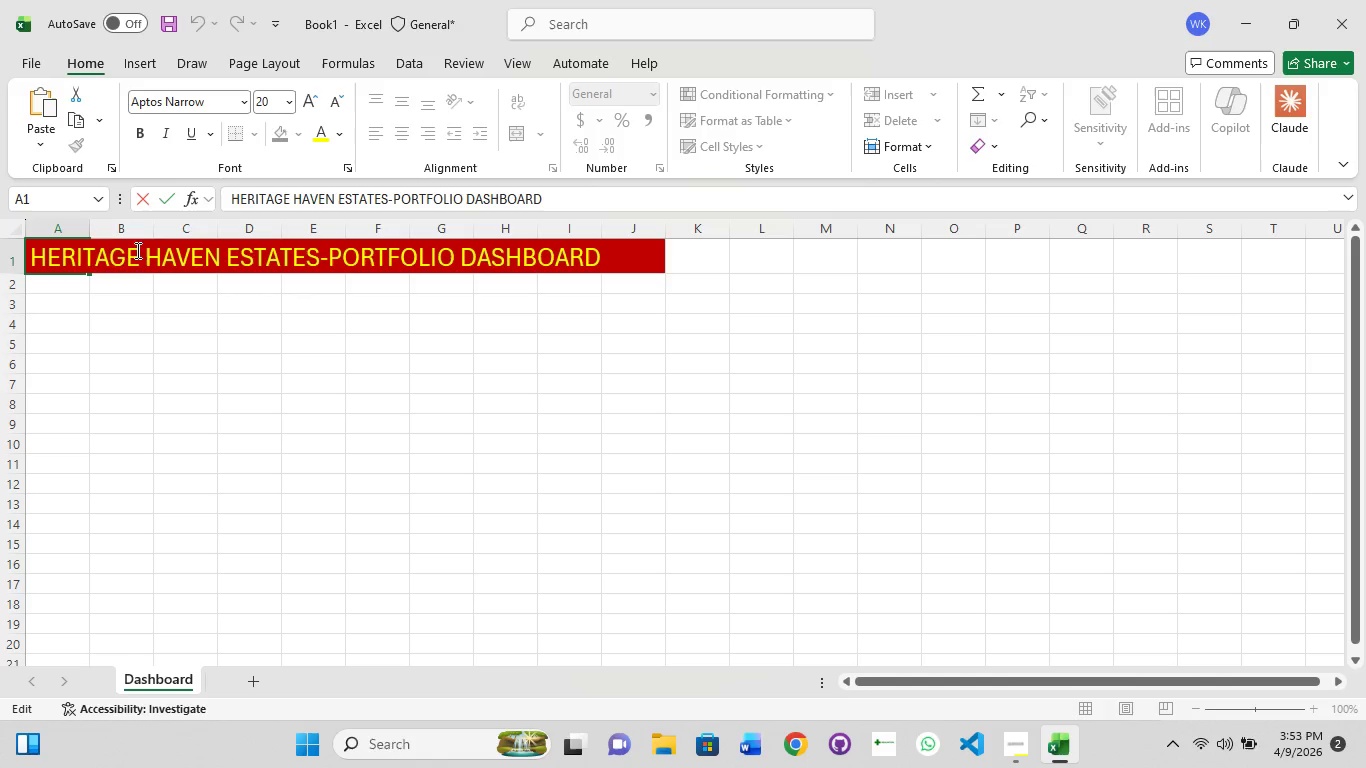 
left_click_drag(start_coordinate=[136, 250], to_coordinate=[142, 250])
 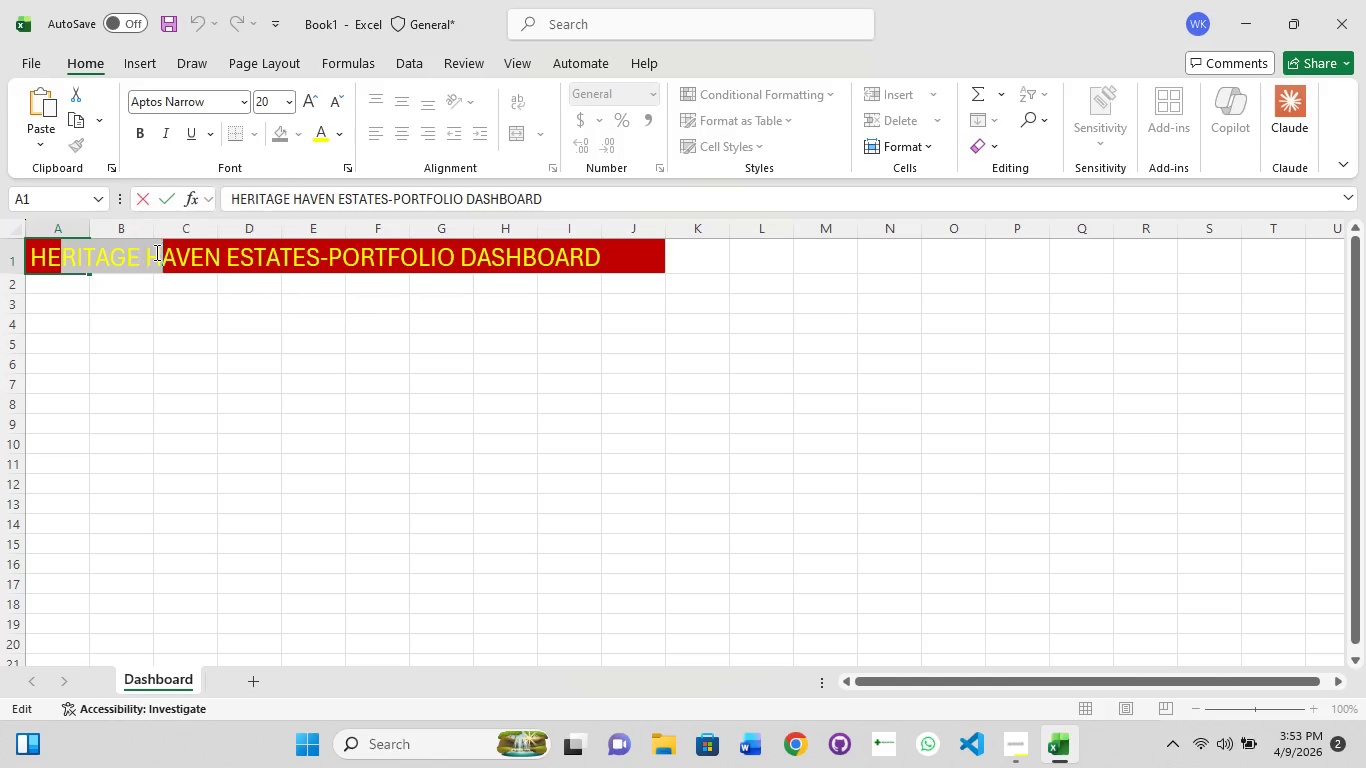 
hold_key(key=ShiftLeft, duration=1.5)
left_click_drag(start_coordinate=[211, 257], to_coordinate=[669, 272])
 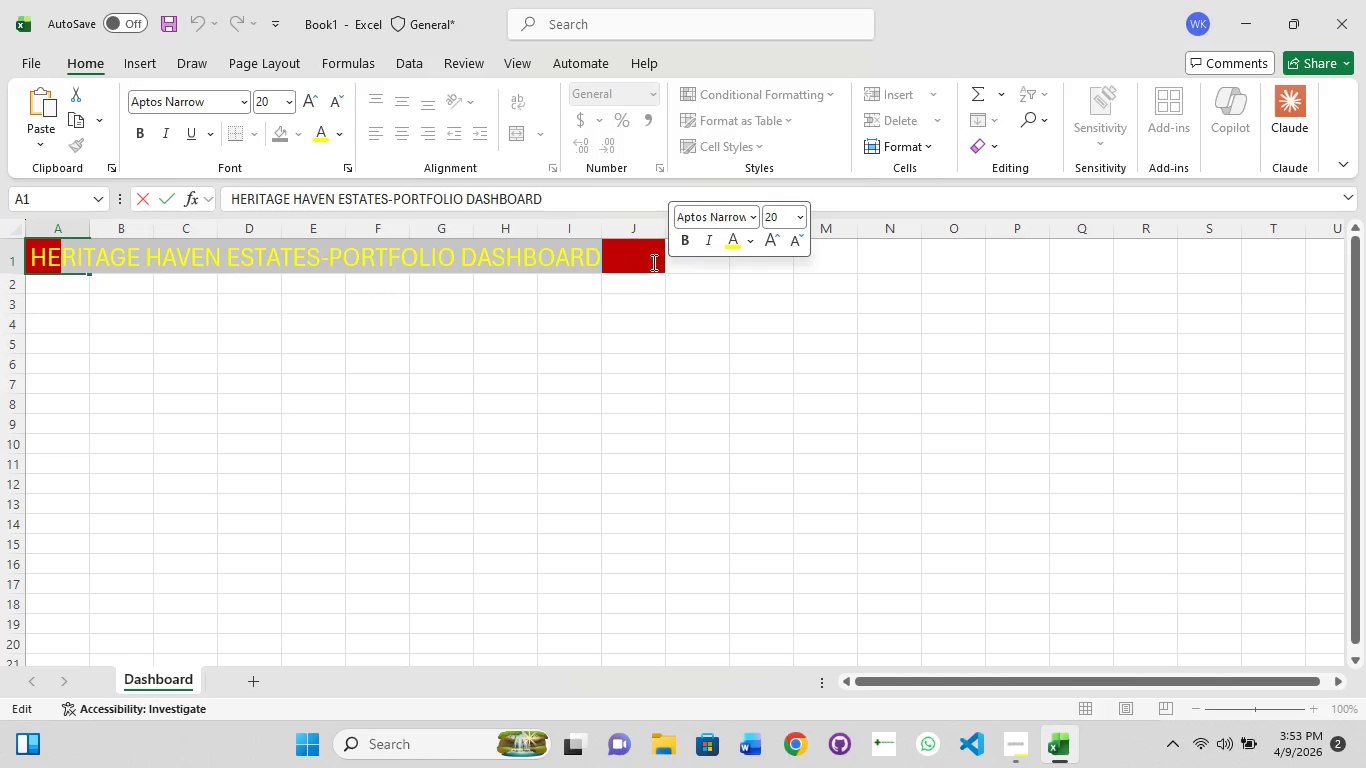 
hold_key(key=ShiftLeft, duration=1.52)
 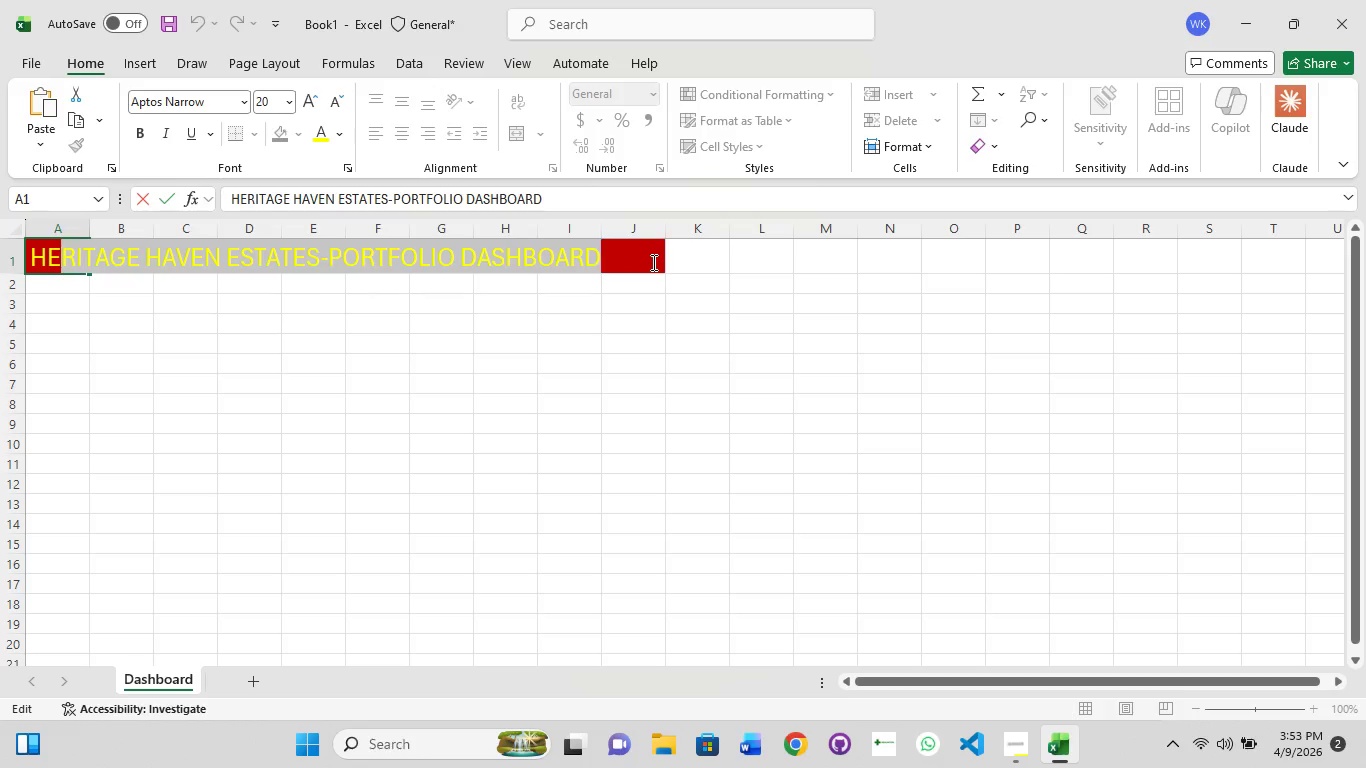 
hold_key(key=ShiftLeft, duration=1.5)
left_click([652, 262])
 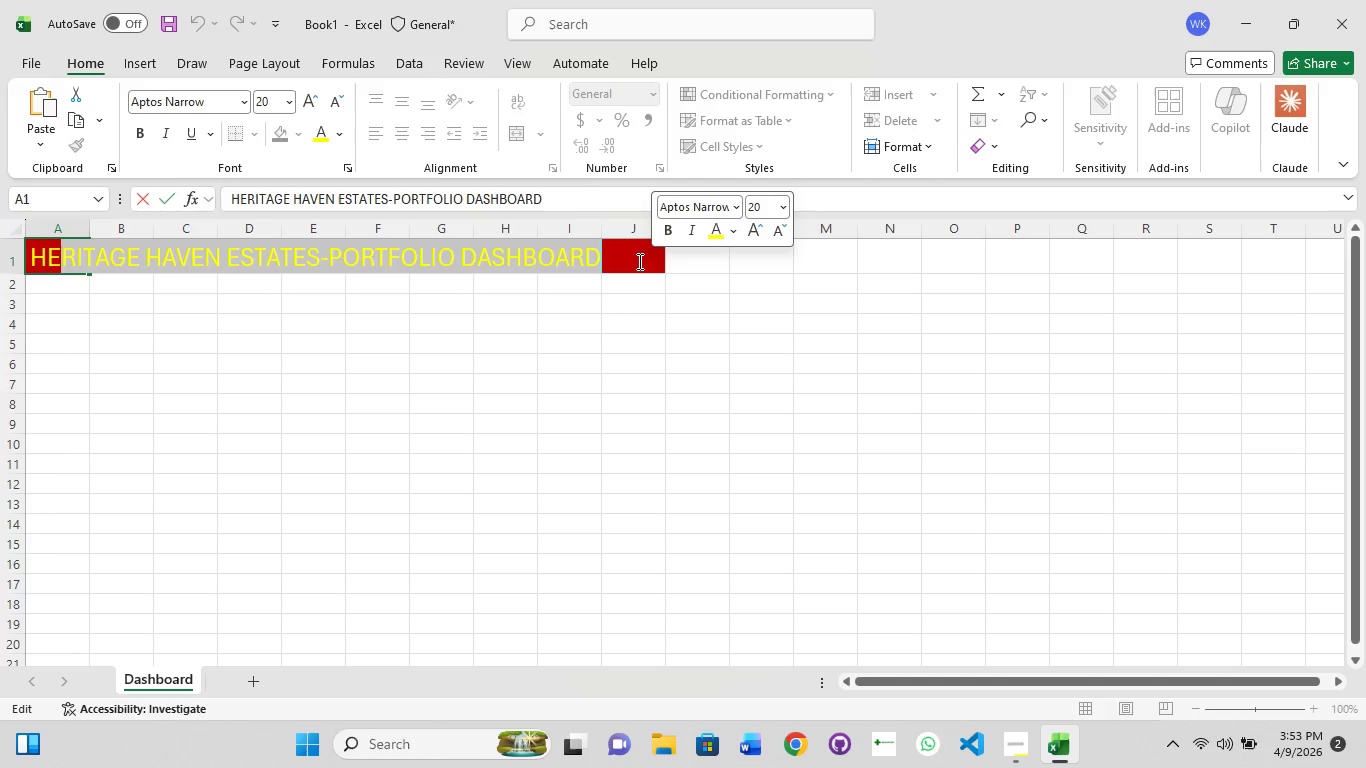 
left_click([636, 259])
 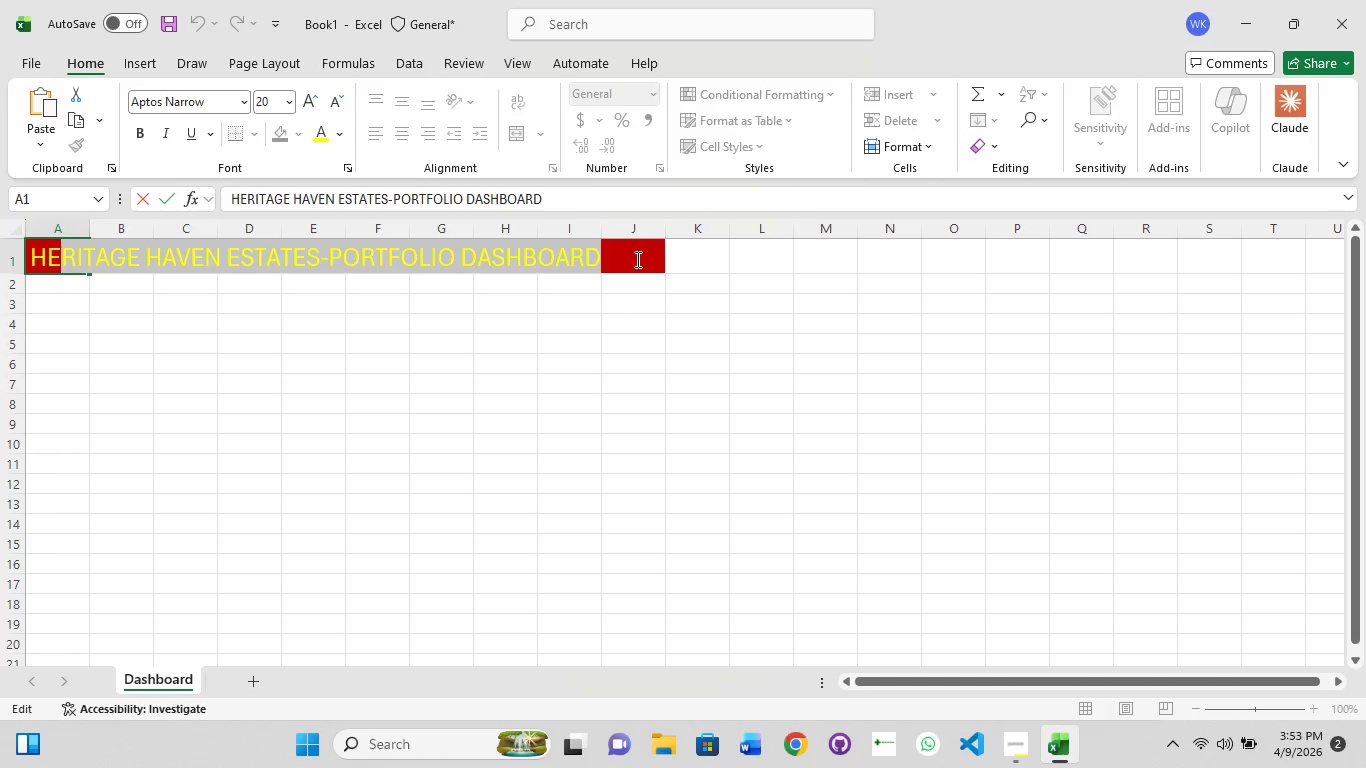 
key(Shift+ShiftLeft)
 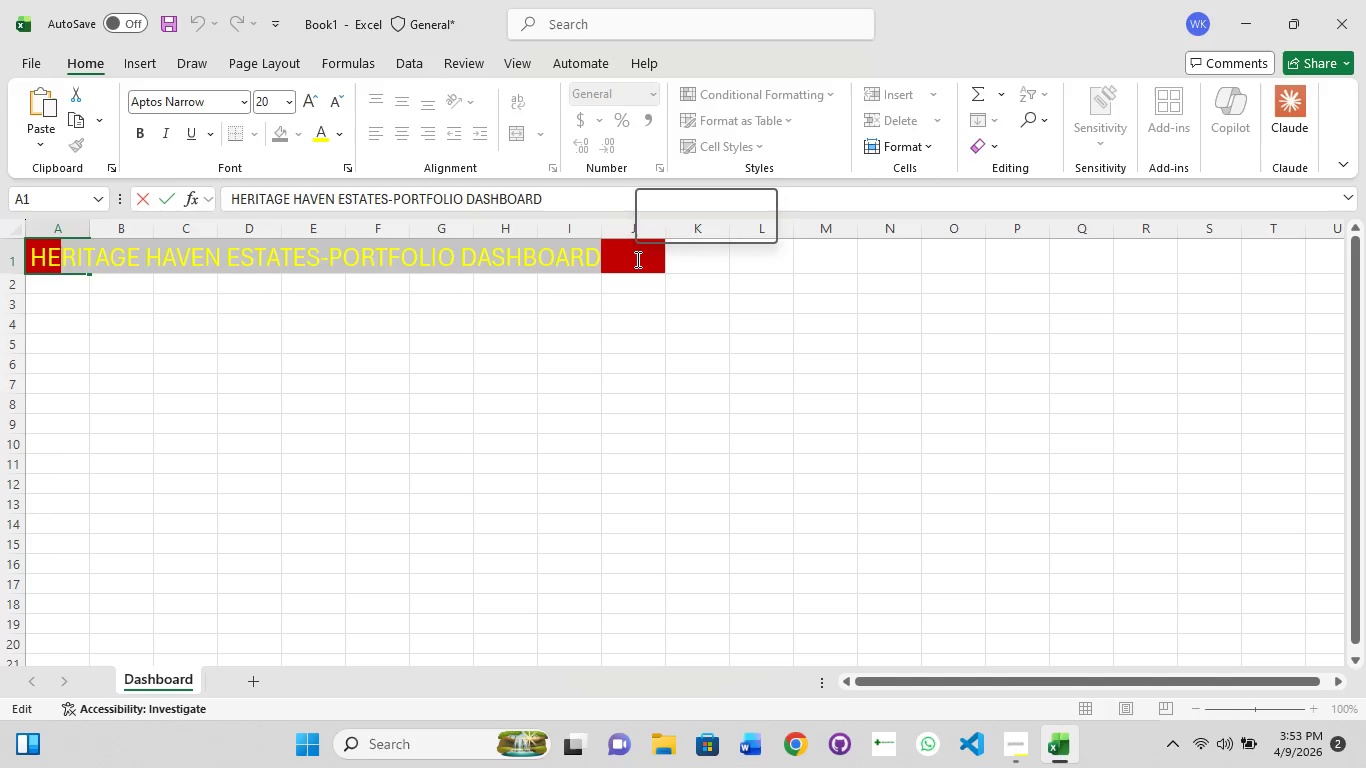 
key(Shift+ShiftLeft)
 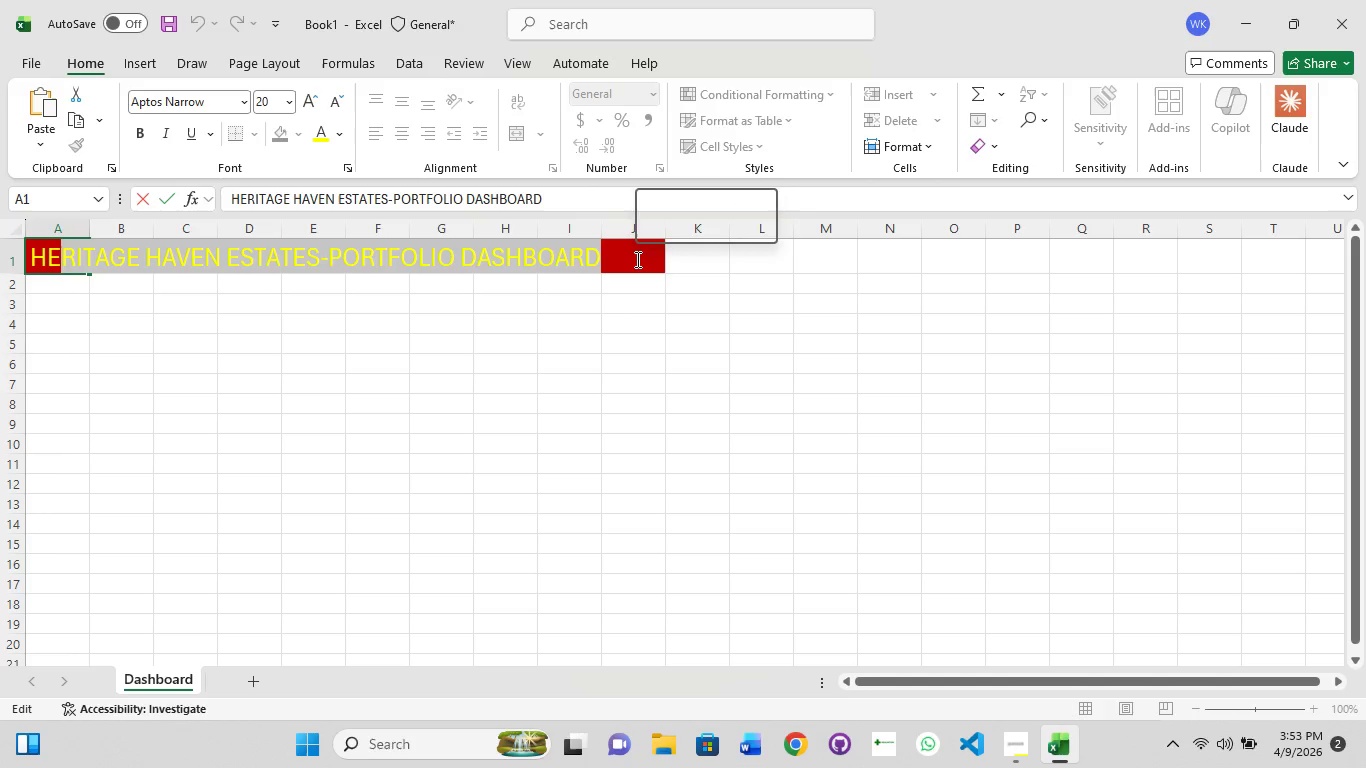 
key(Shift+ShiftLeft)
 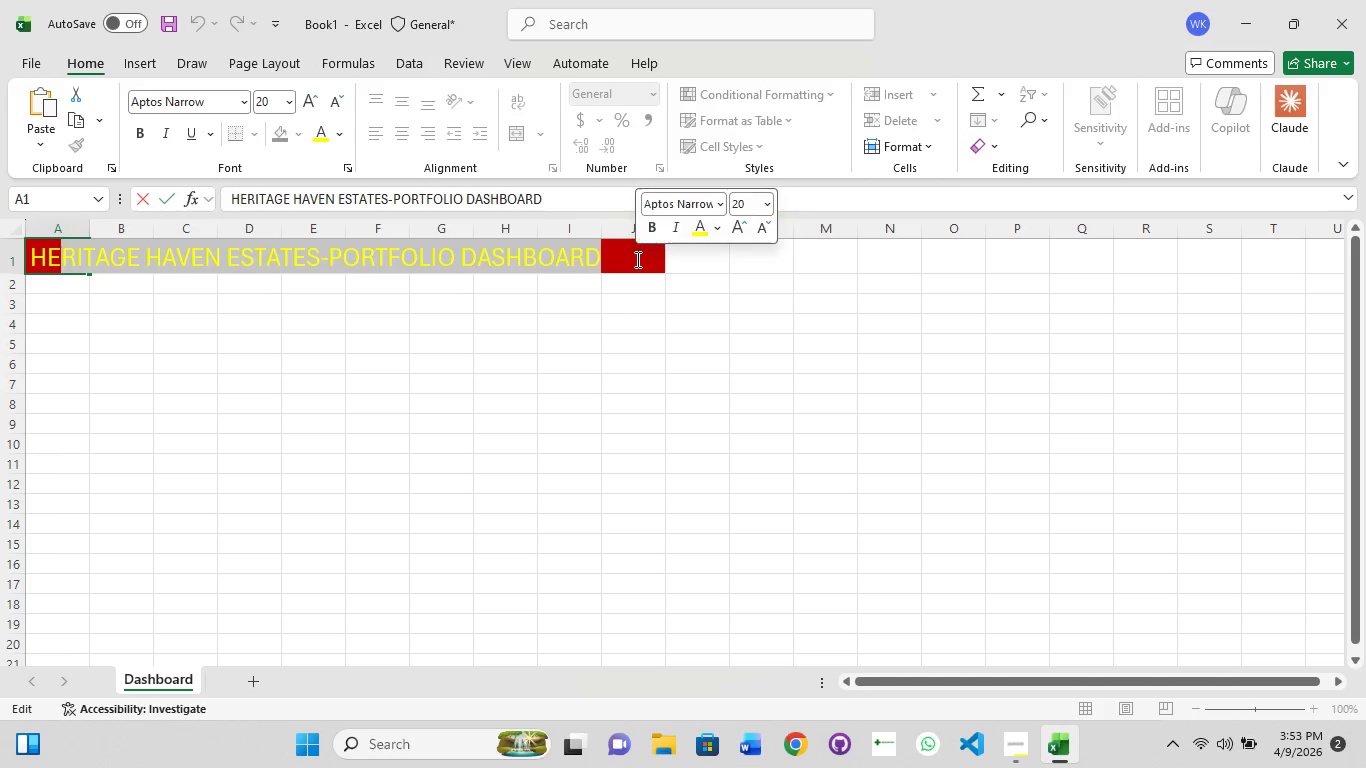 
key(Shift+ShiftLeft)
 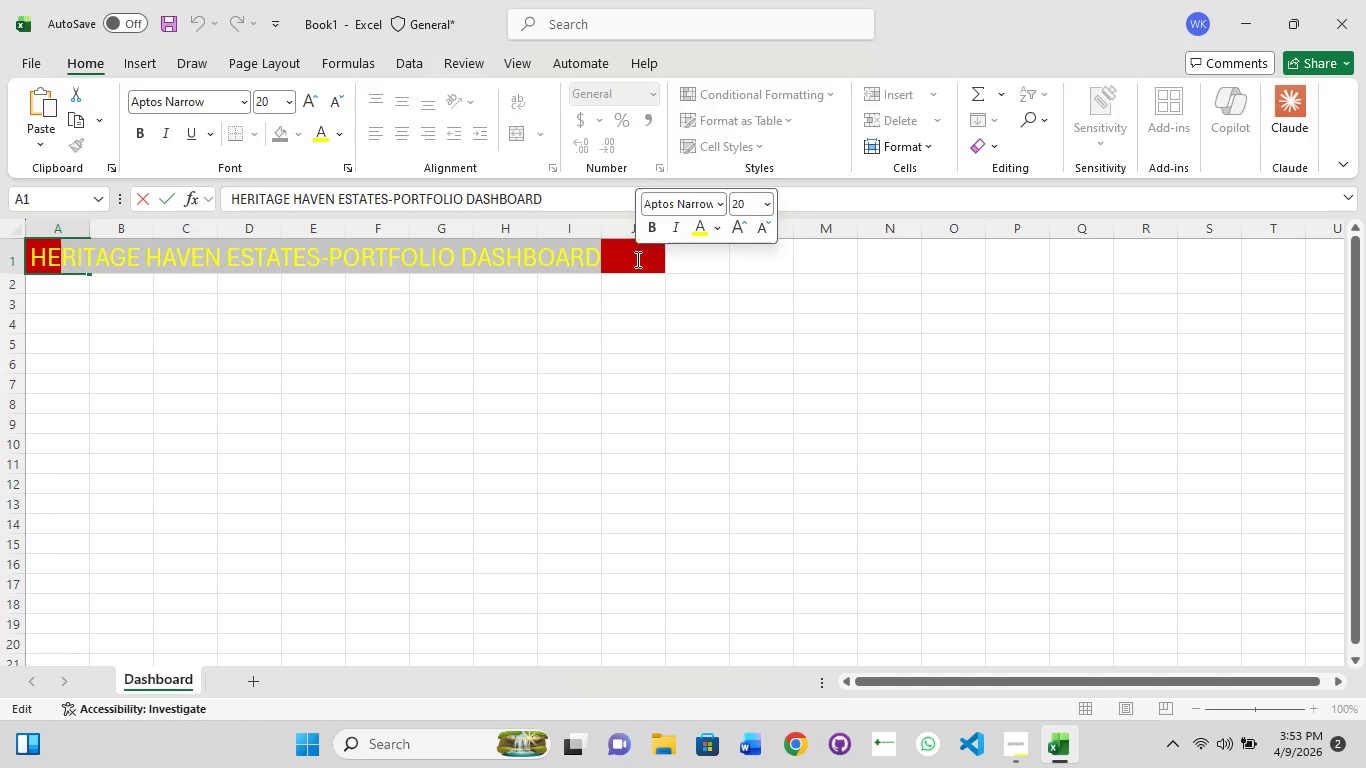 
key(Shift+ShiftLeft)
 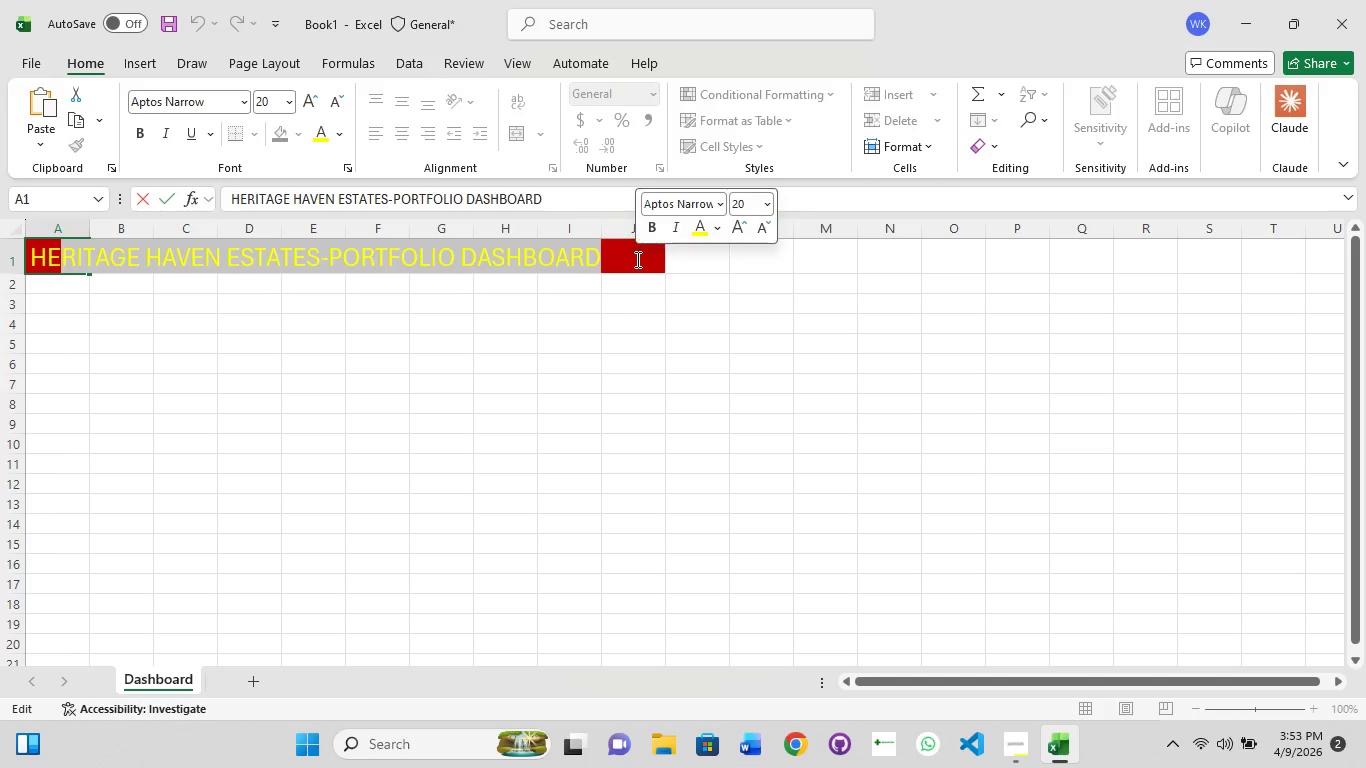 
key(Shift+ShiftLeft)
 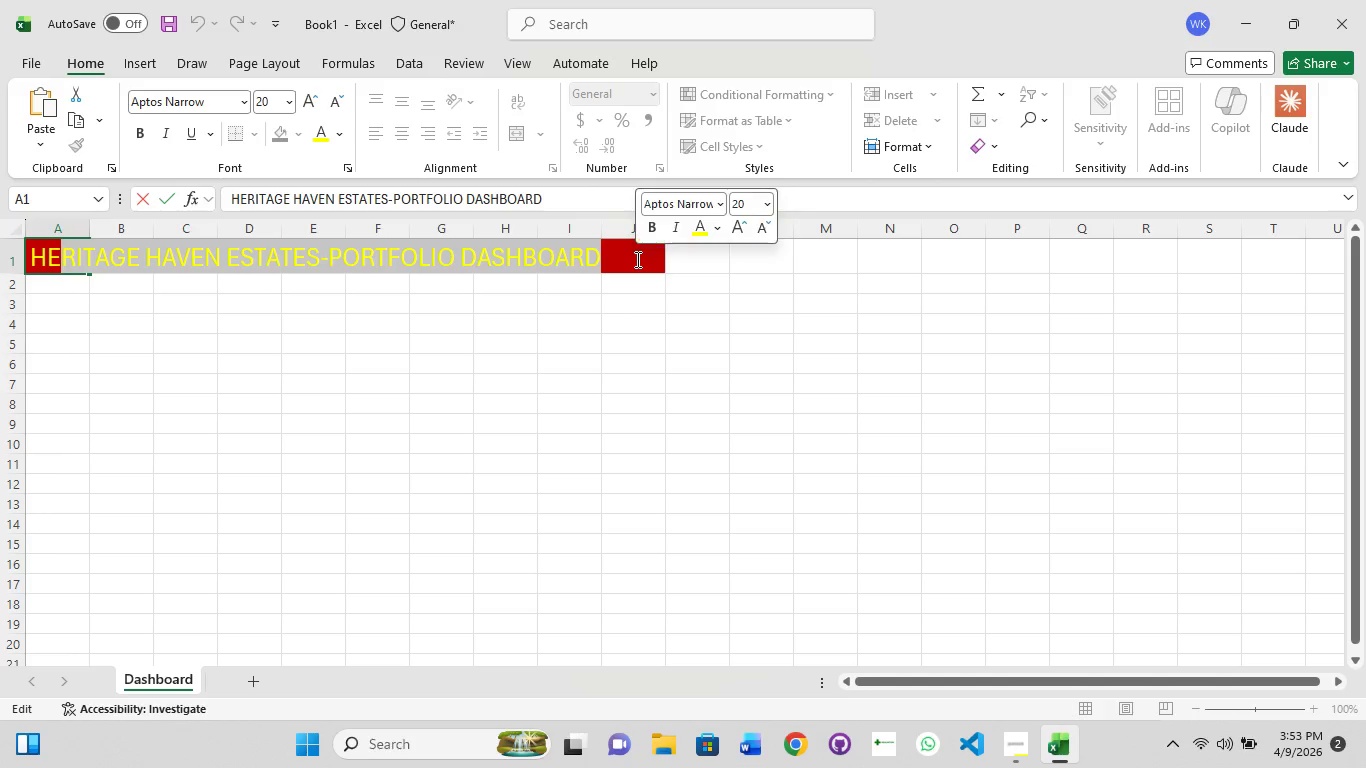 
key(Shift+ShiftLeft)
 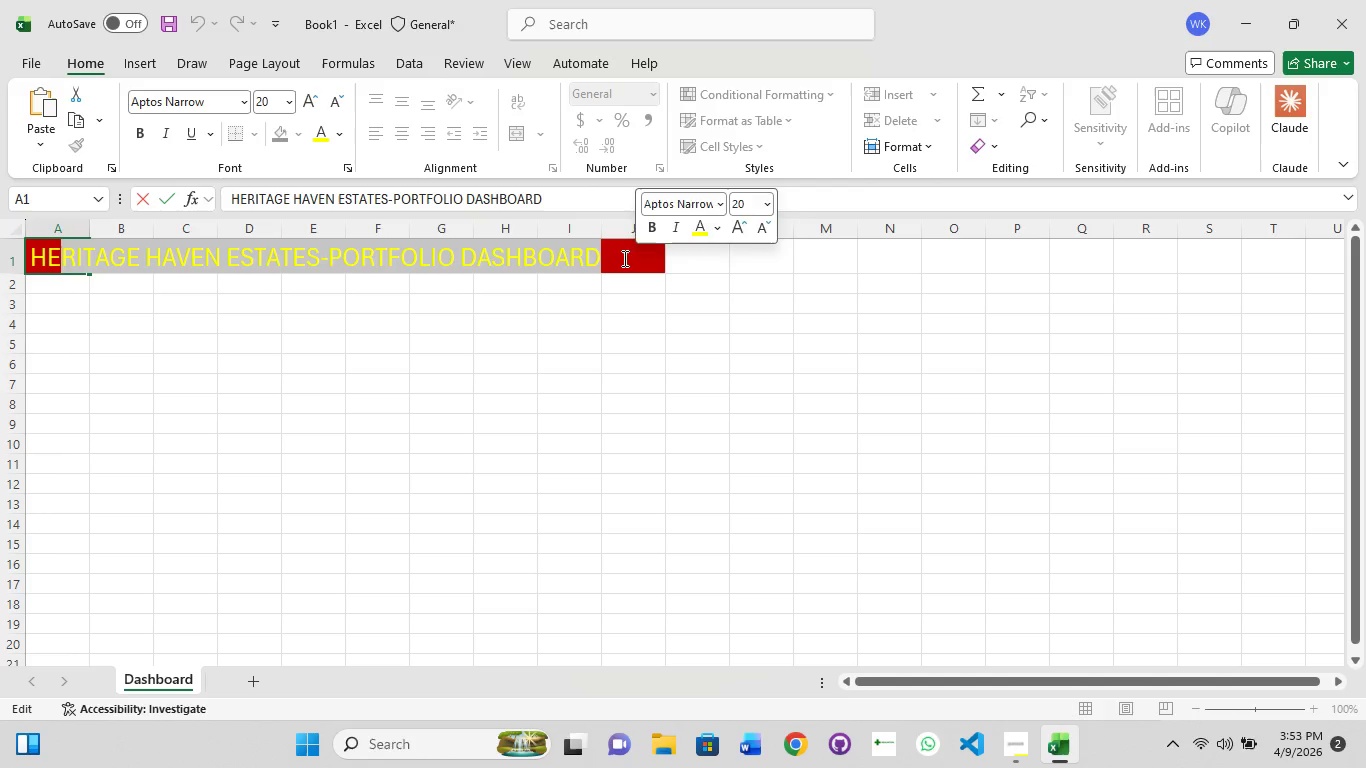 
key(Shift+ShiftLeft)
 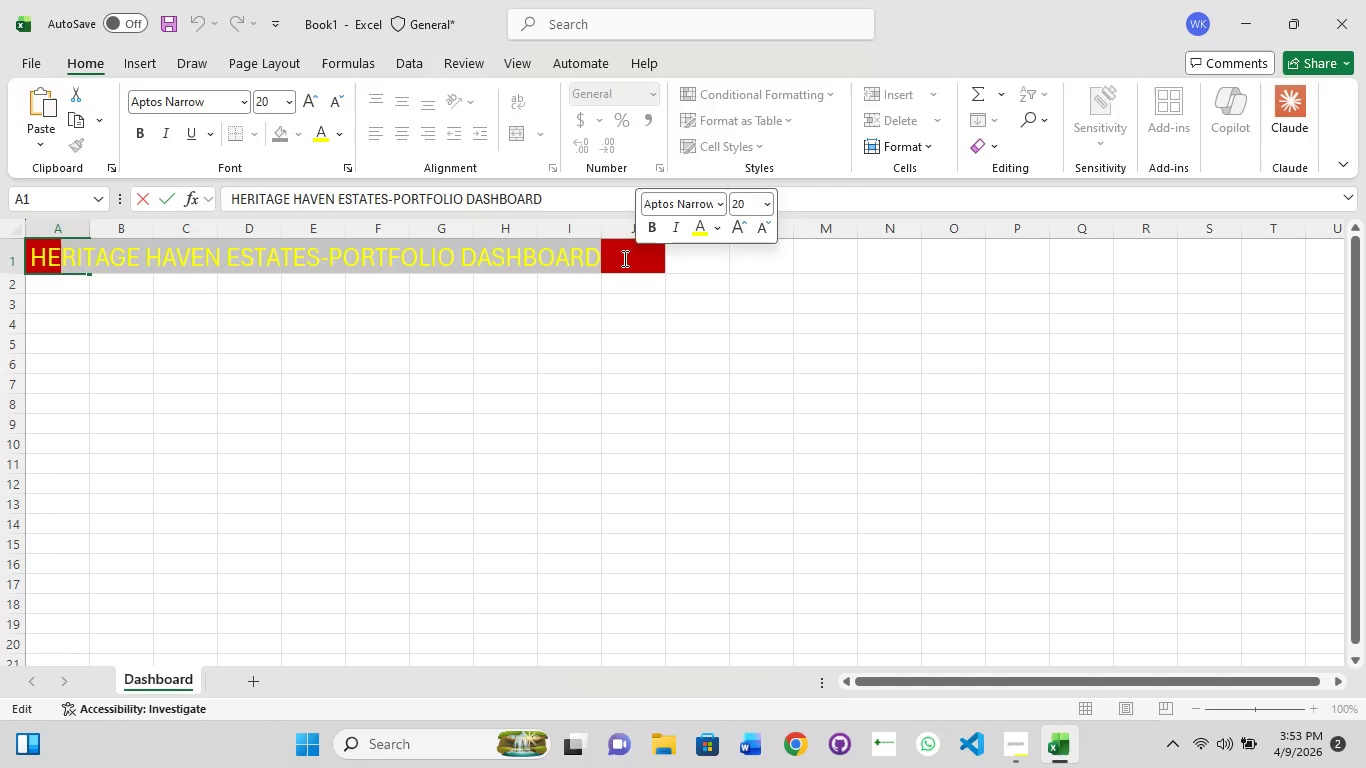 
key(Shift+ShiftLeft)
 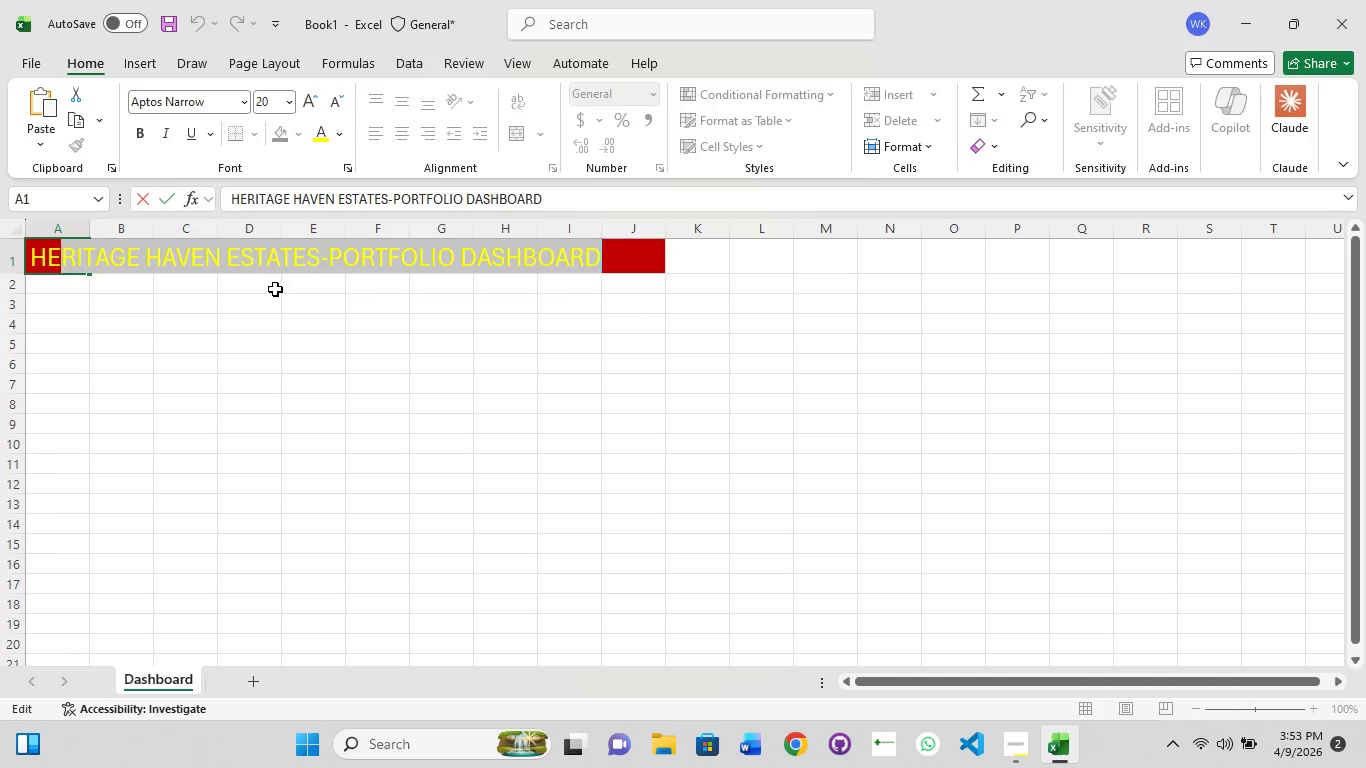 
left_click([113, 342])
 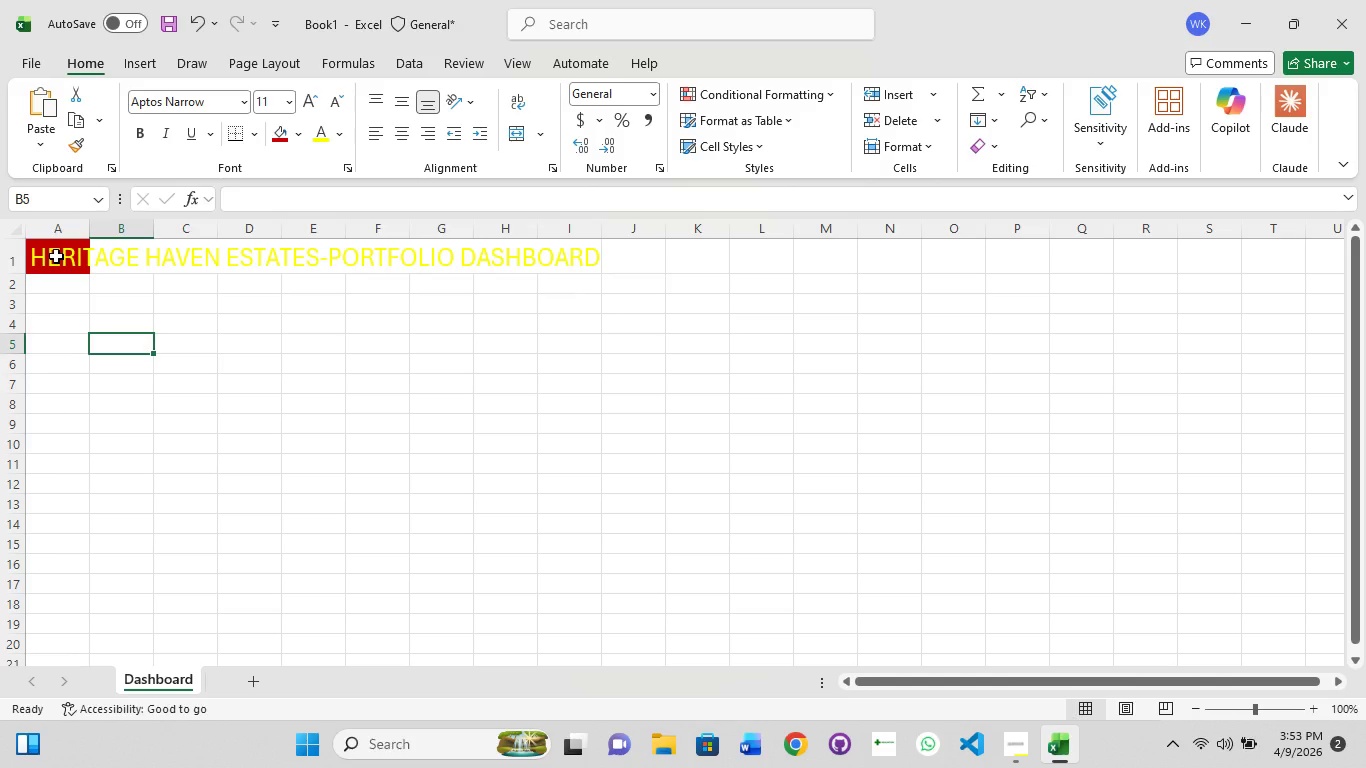 
left_click([56, 256])
 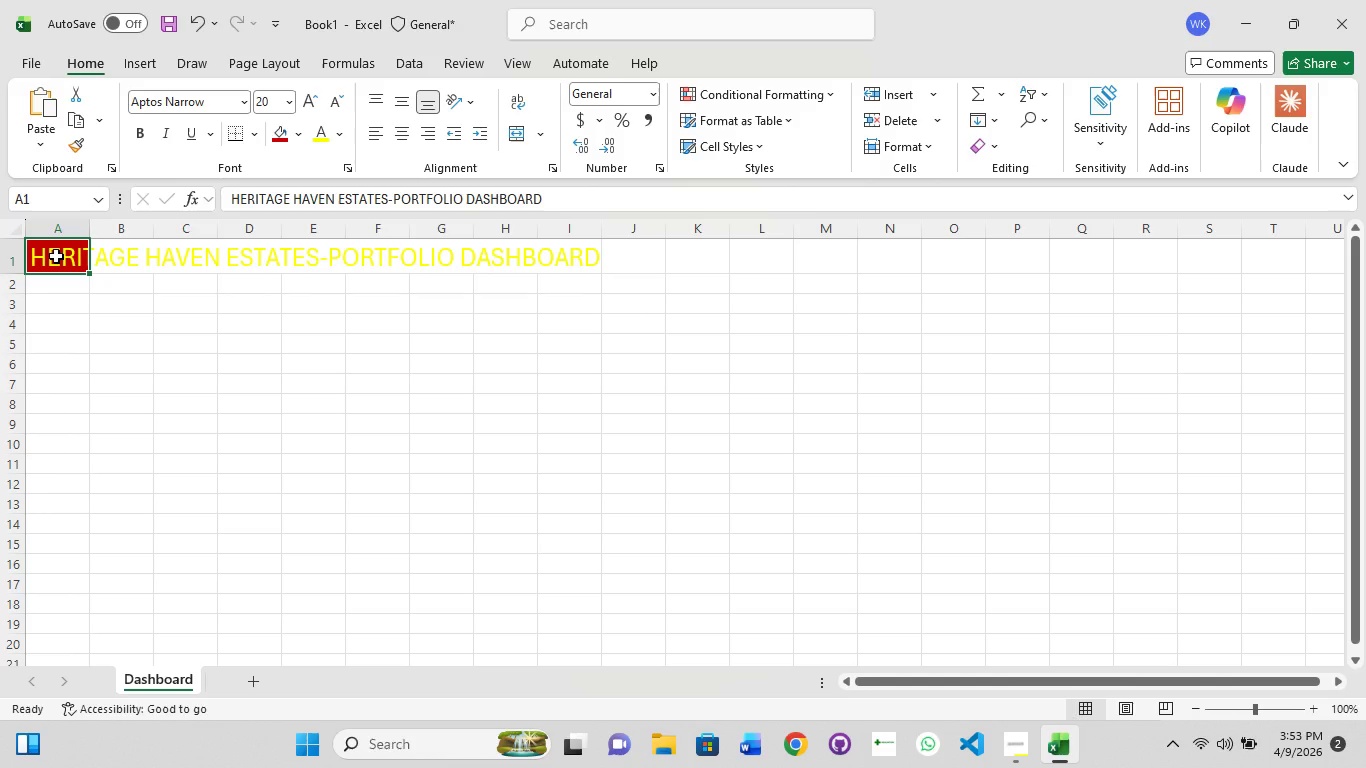 
hold_key(key=ShiftLeft, duration=1.5)
left_click([56, 256])
 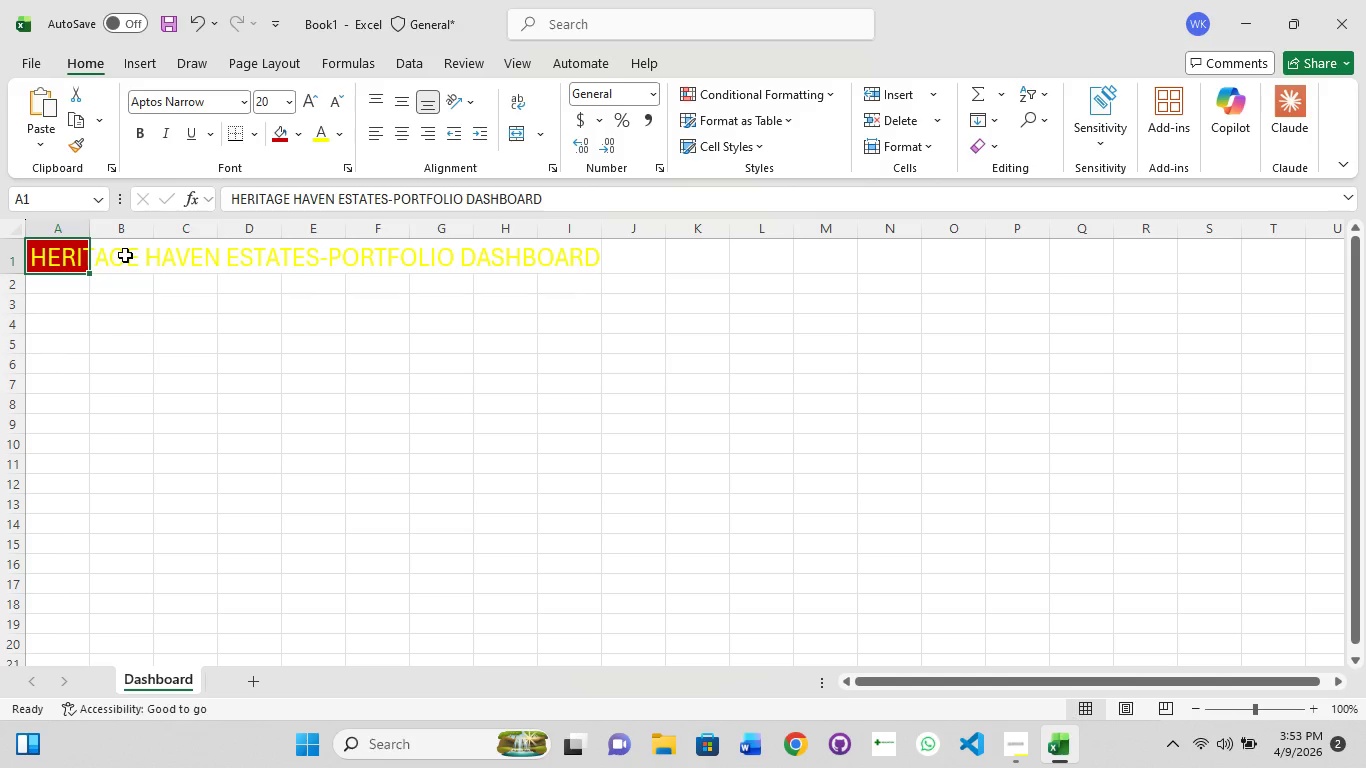 
left_click([125, 255])
 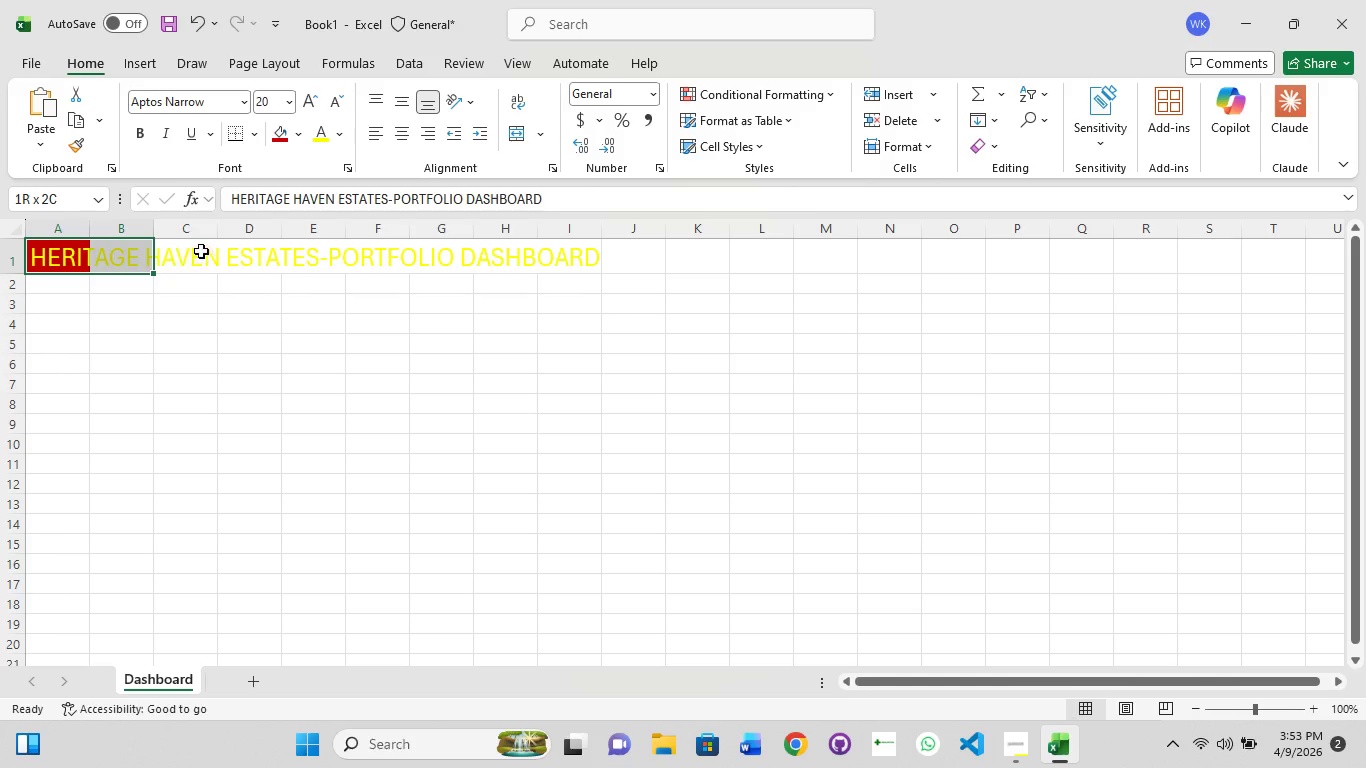 
left_click([201, 251])
 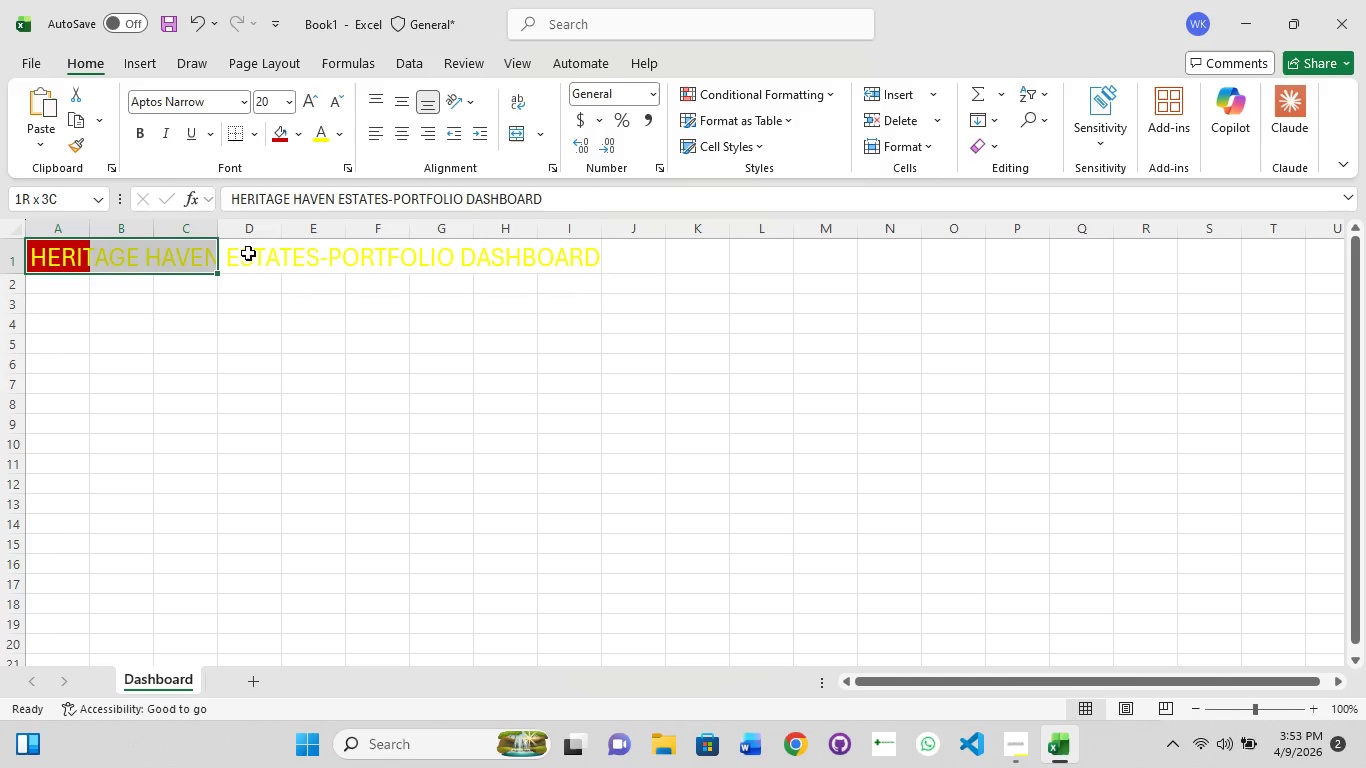 
hold_key(key=ShiftLeft, duration=1.52)
left_click([520, 266])
 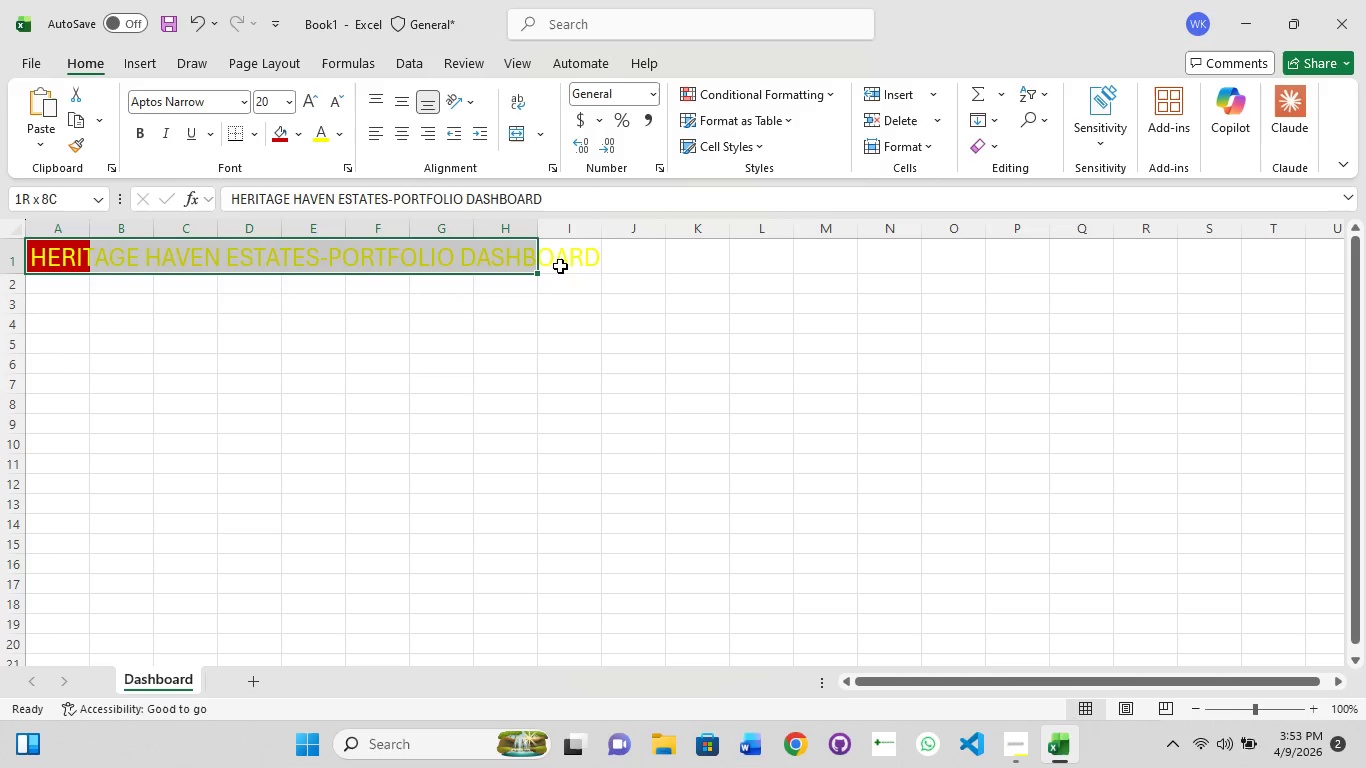 
hold_key(key=ShiftLeft, duration=0.94)
left_click([562, 266])
 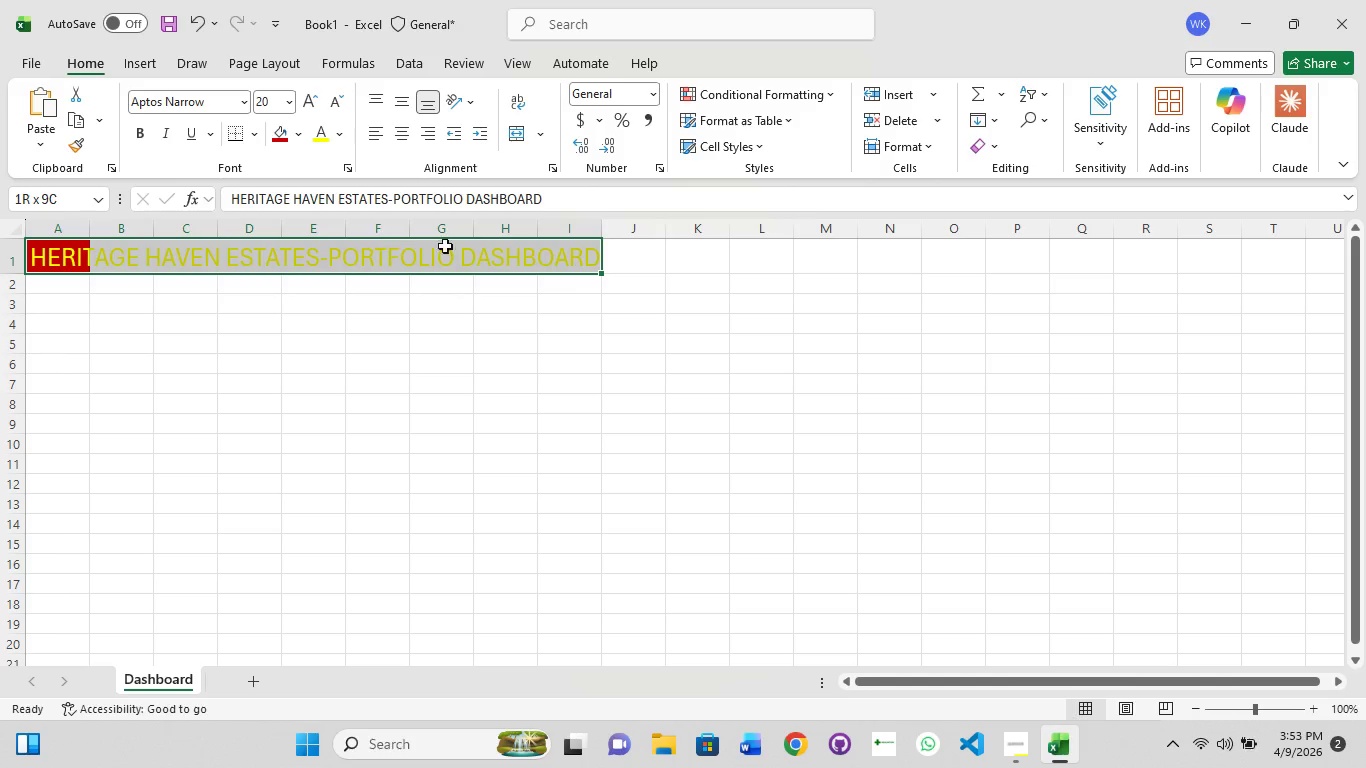 
hold_key(key=ShiftLeft, duration=1.5)
left_click([616, 264])
 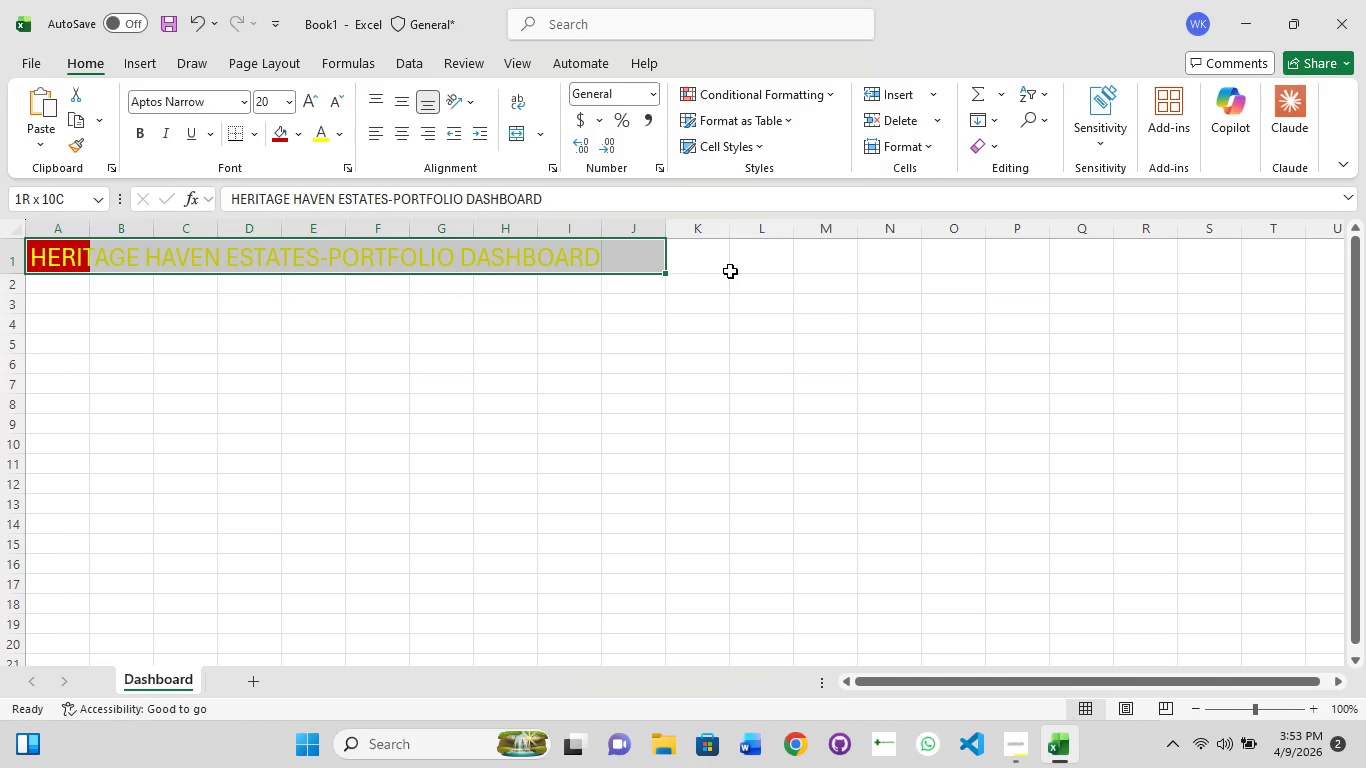 
left_click([731, 270])
 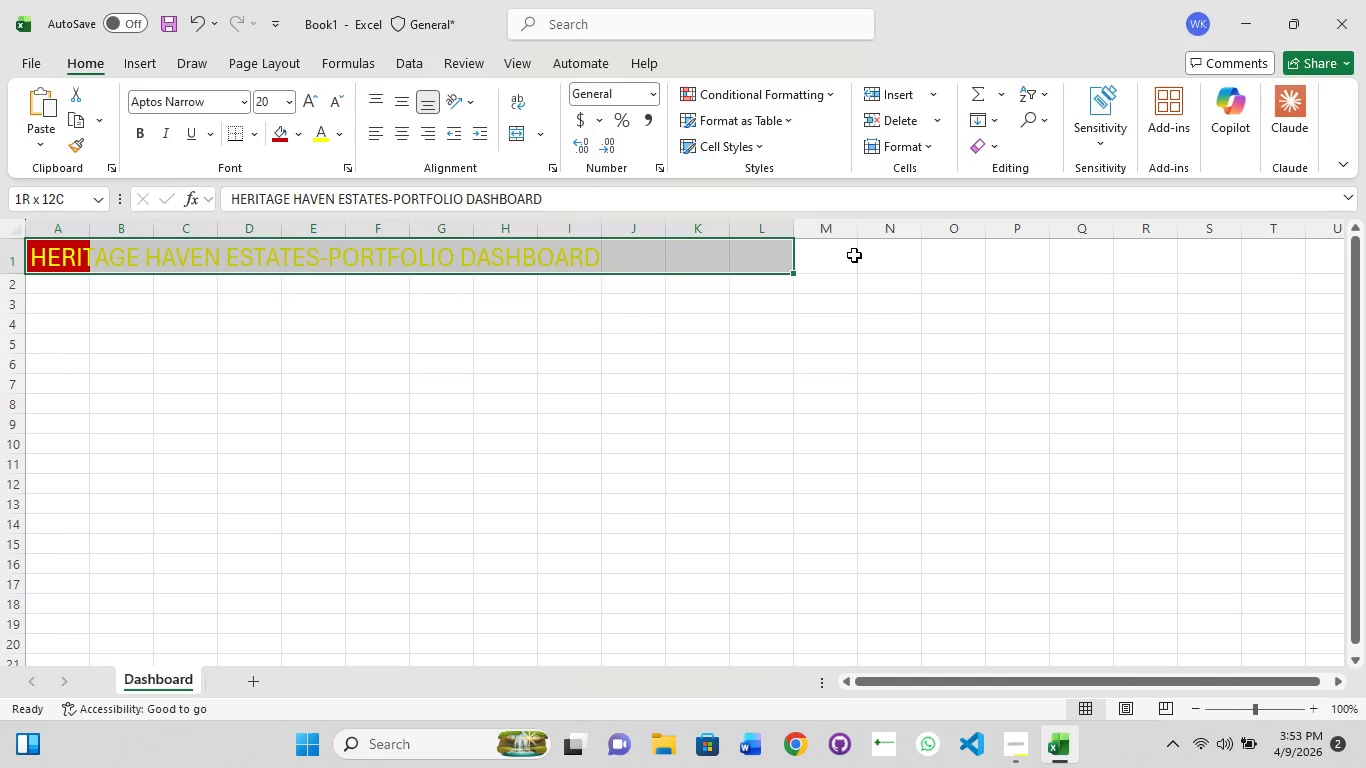 
hold_key(key=ShiftLeft, duration=1.5)
left_click([857, 255])
 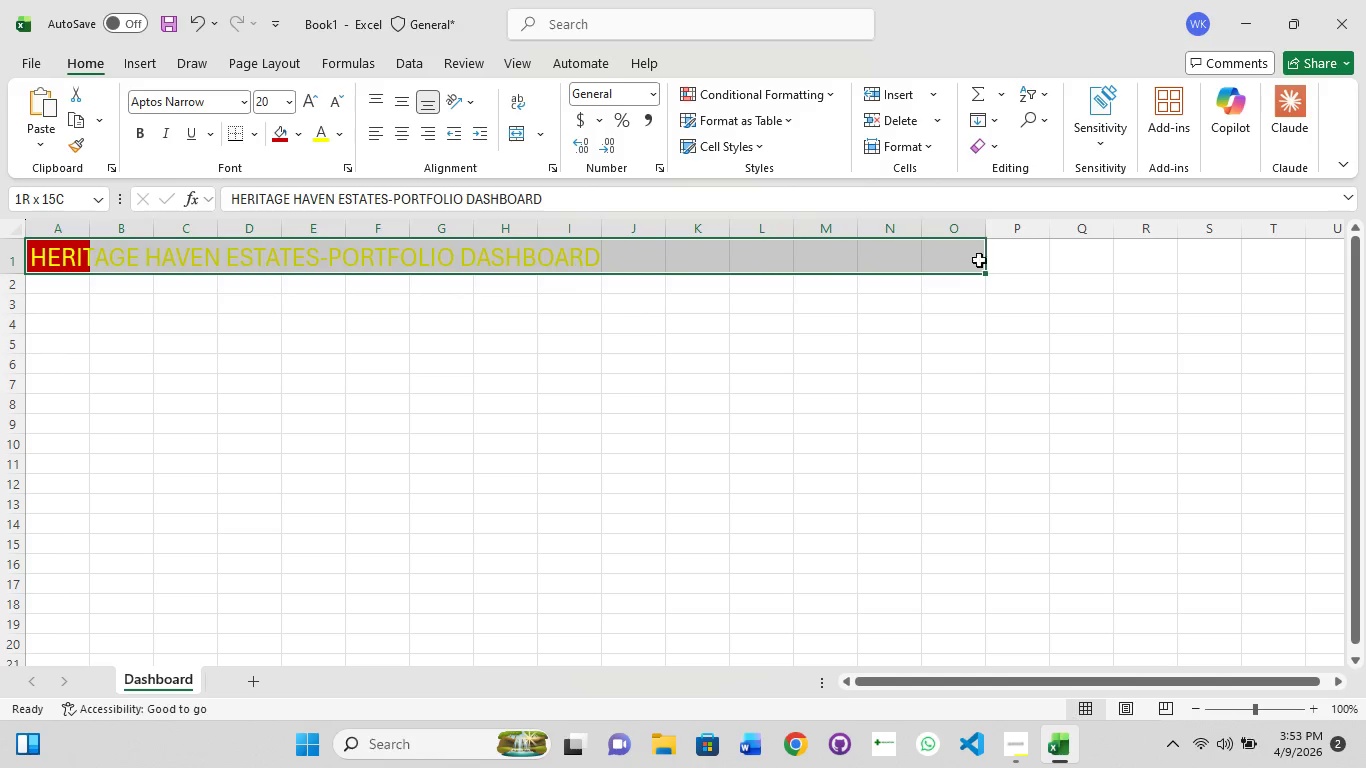 
left_click_drag(start_coordinate=[1075, 260], to_coordinate=[1084, 260])
 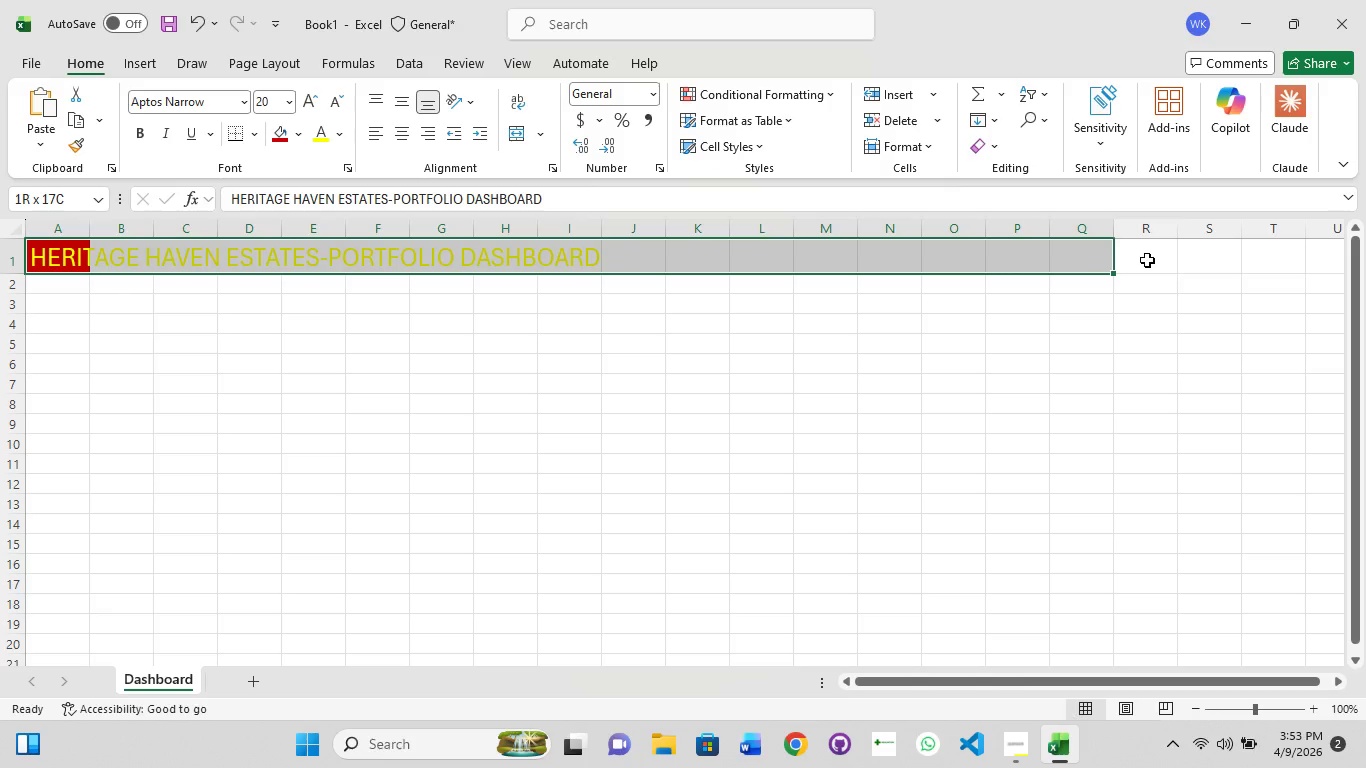 
left_click_drag(start_coordinate=[1147, 260], to_coordinate=[1158, 262])
 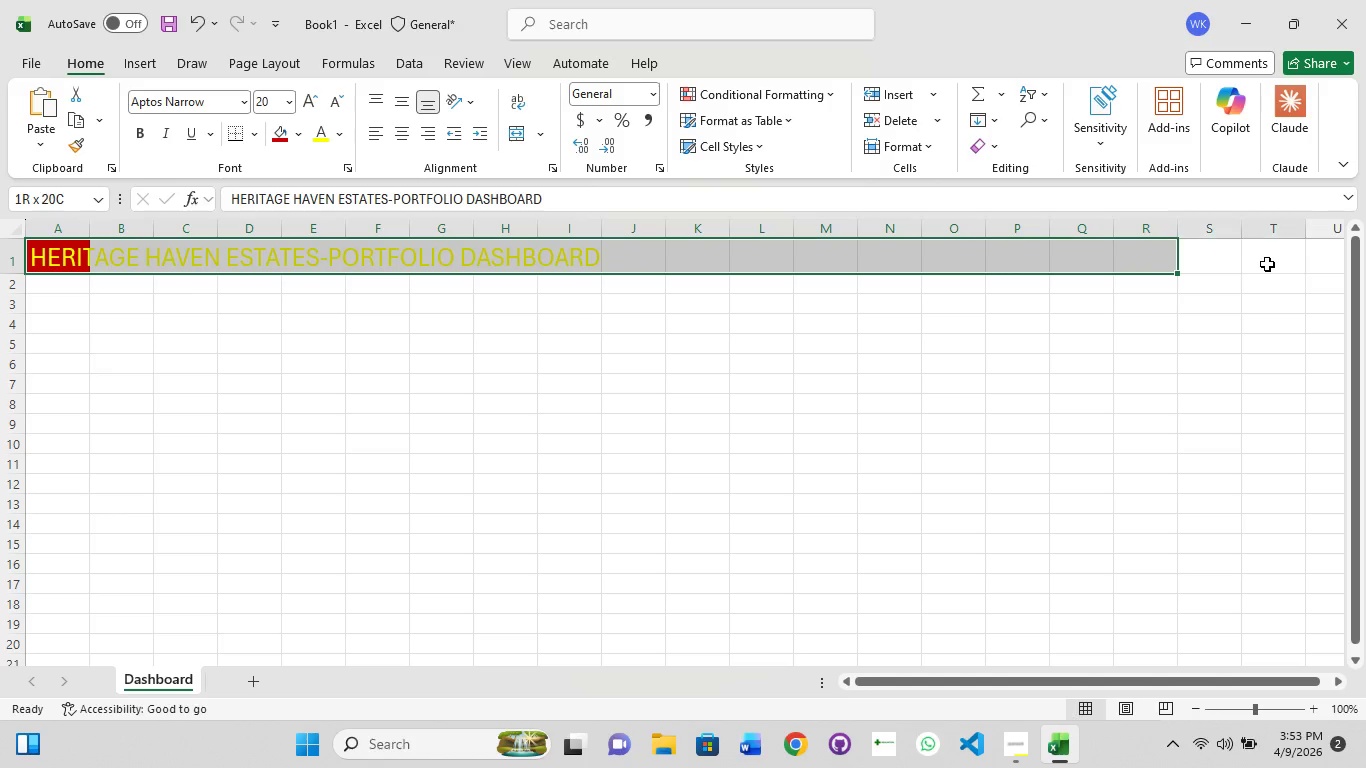 
left_click_drag(start_coordinate=[1267, 264], to_coordinate=[1273, 264])
 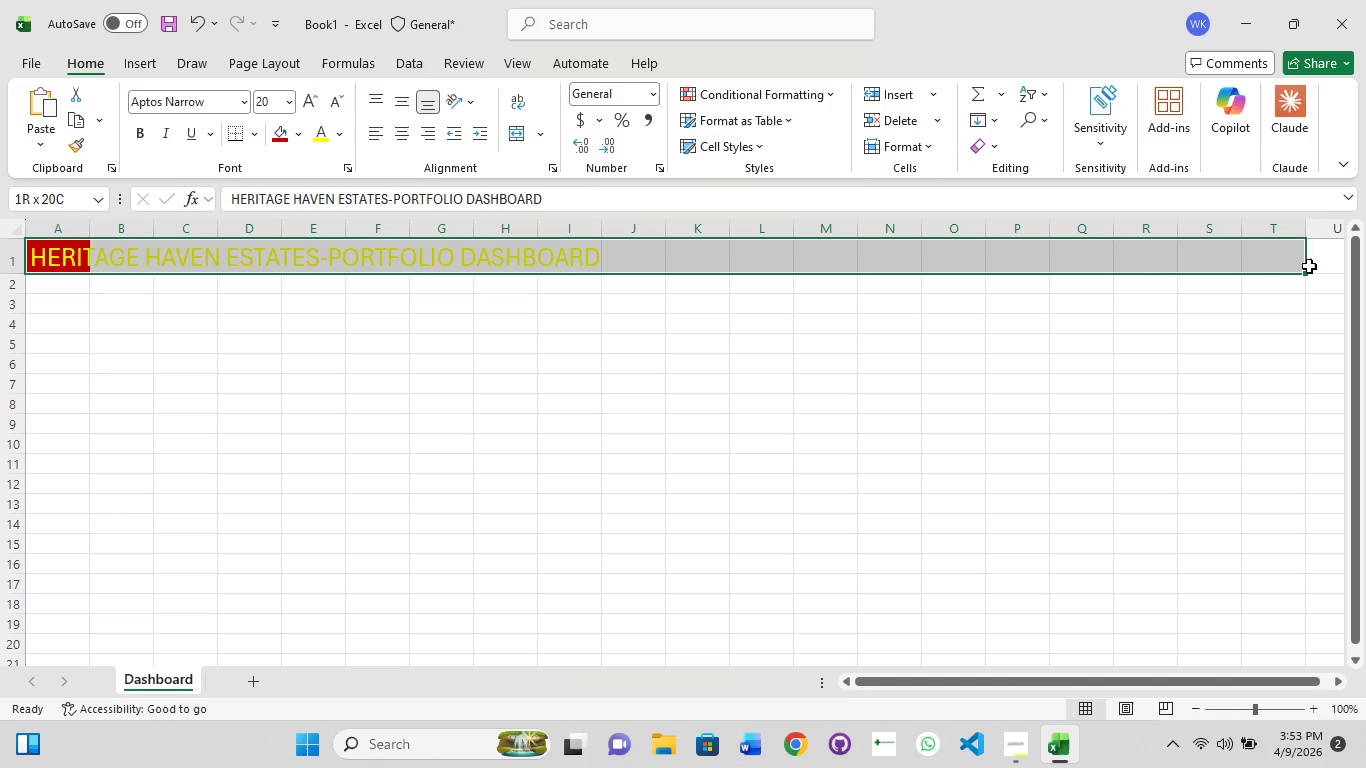 
hold_key(key=ShiftLeft, duration=0.66)
left_click([1310, 266])
 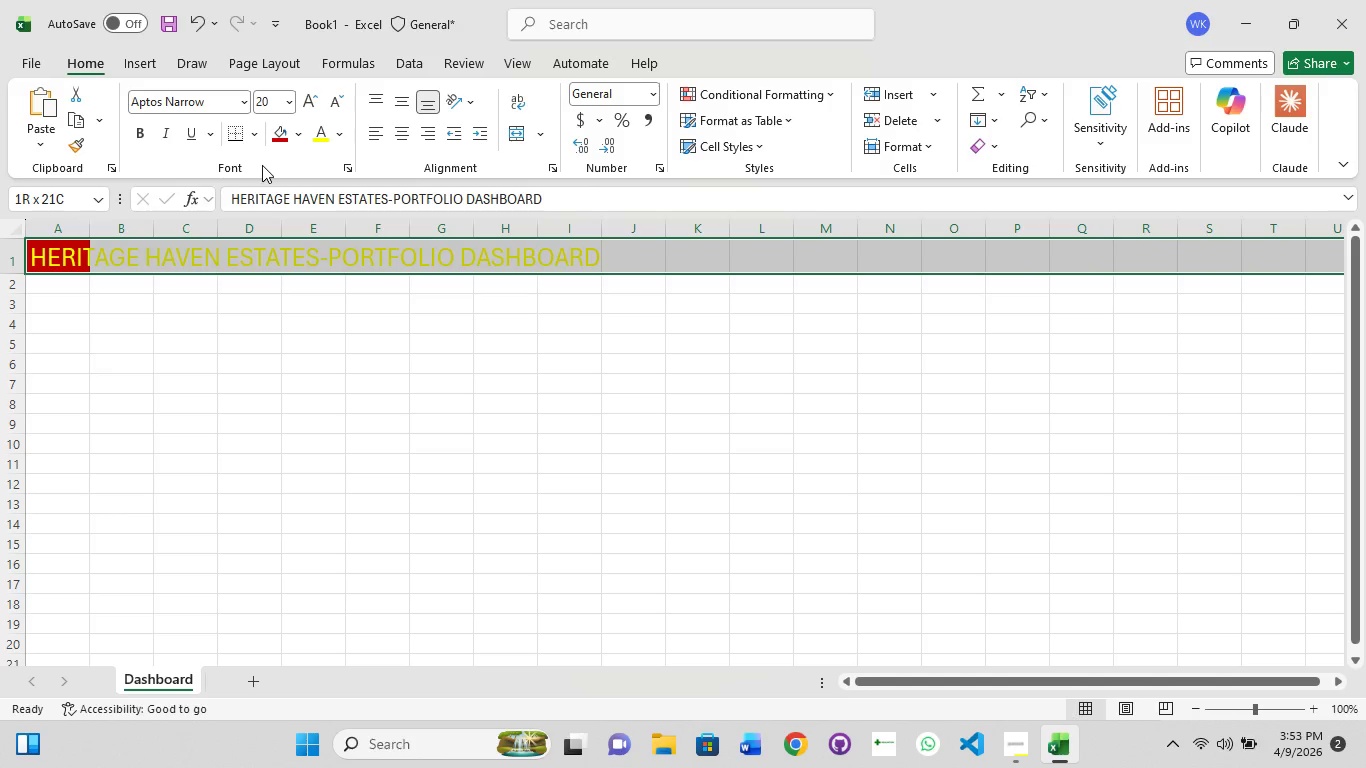 
key(Control+1)
 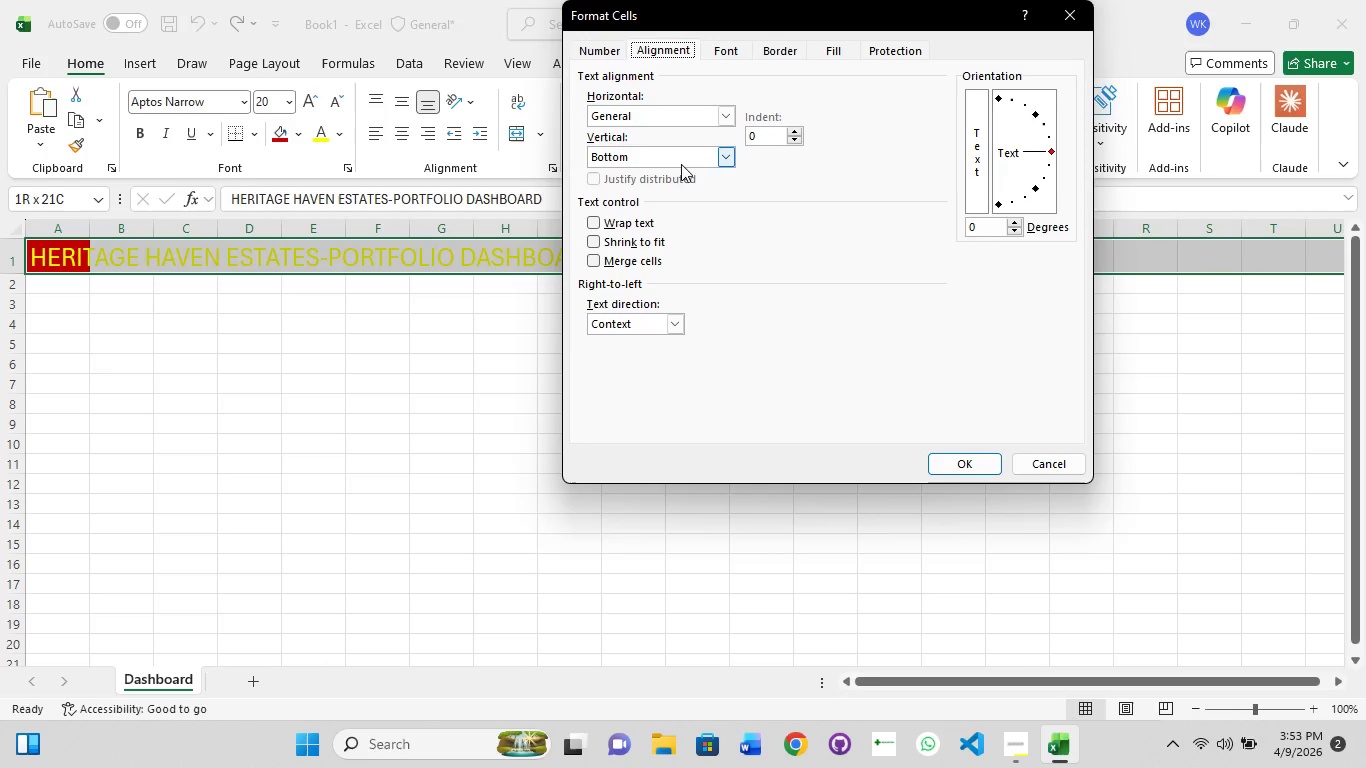 
left_click([723, 116])
 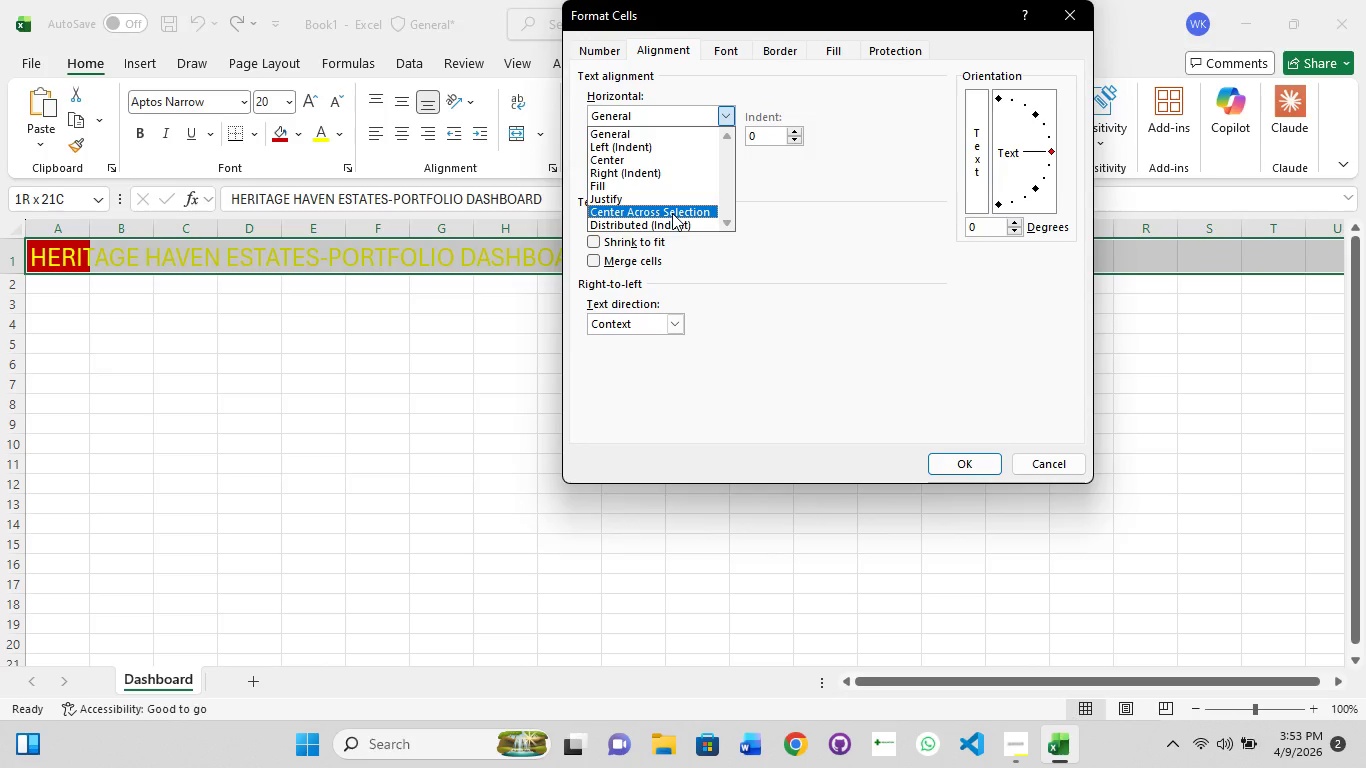 
left_click([672, 213])
 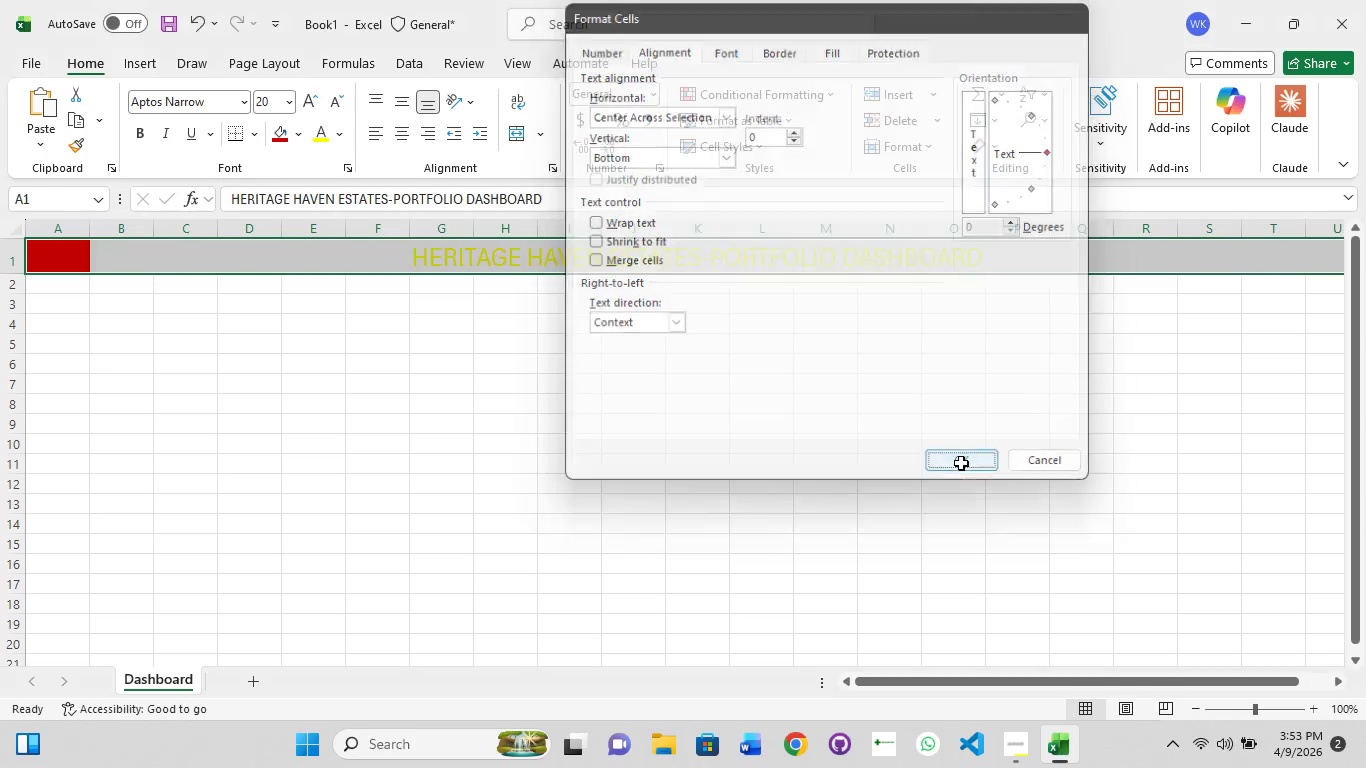 
left_click([325, 324])
 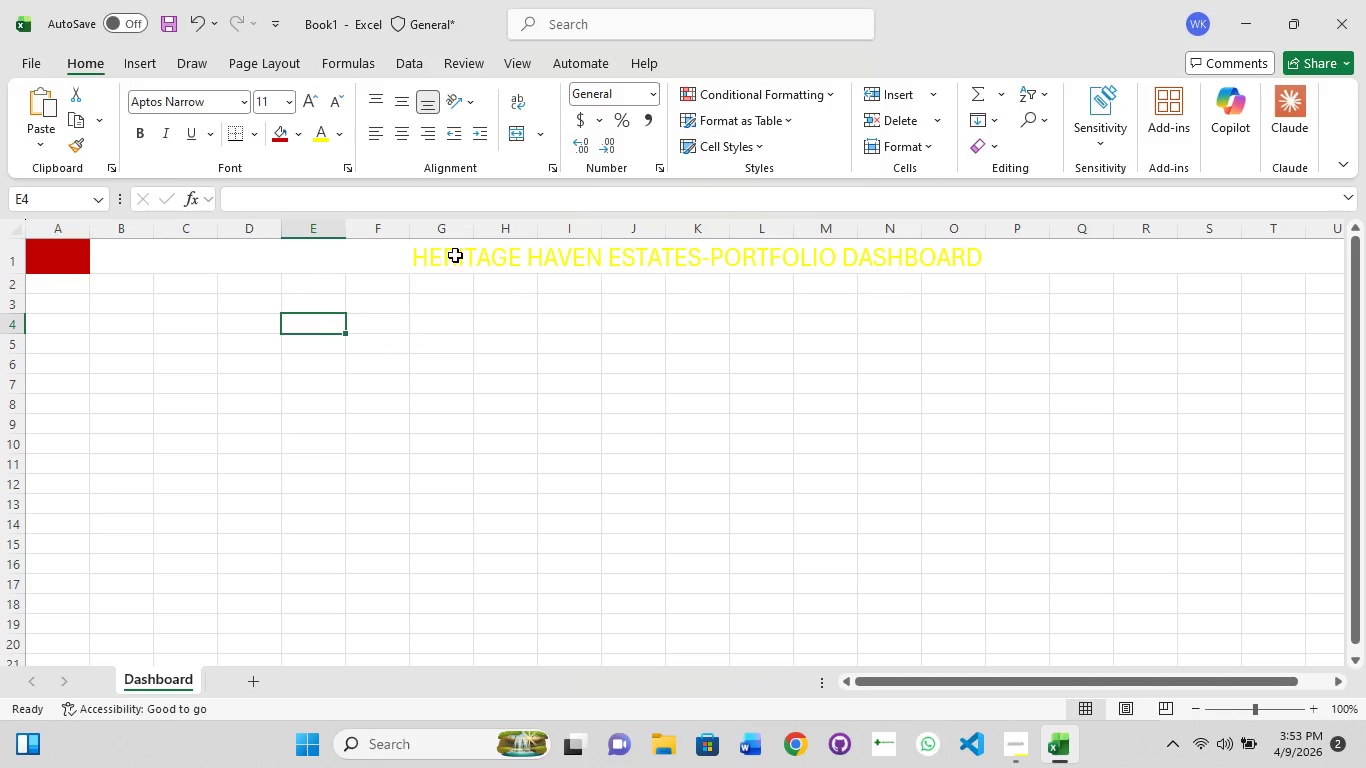 
left_click([456, 255])
 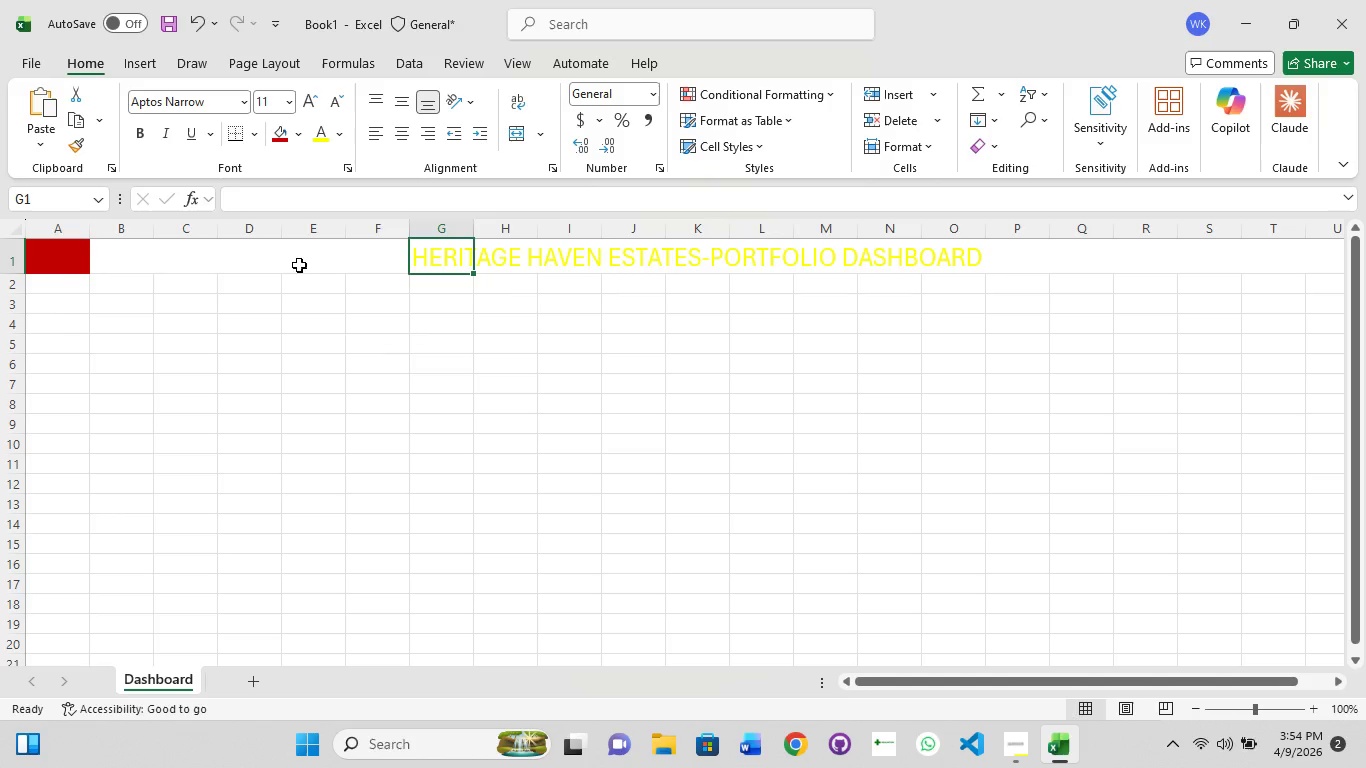 
left_click([299, 265])
 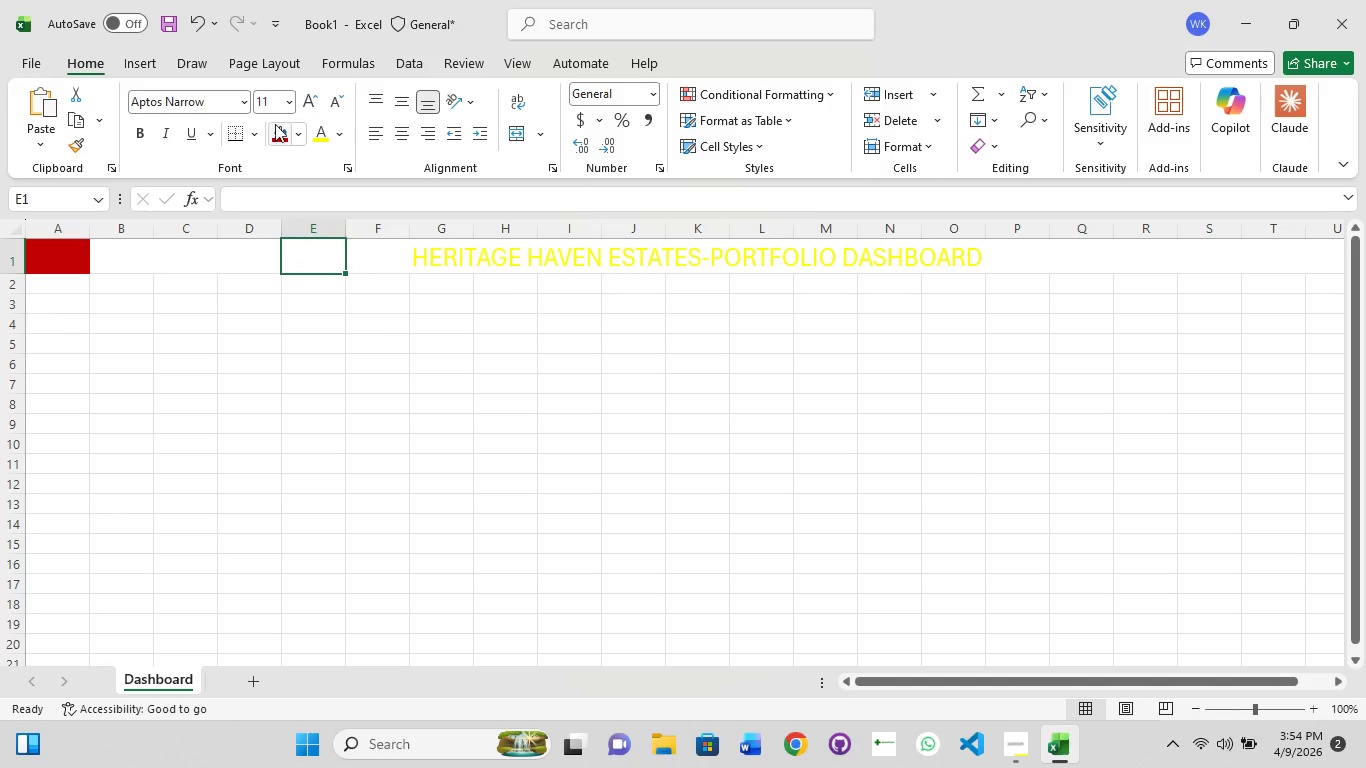 
left_click([275, 120])
 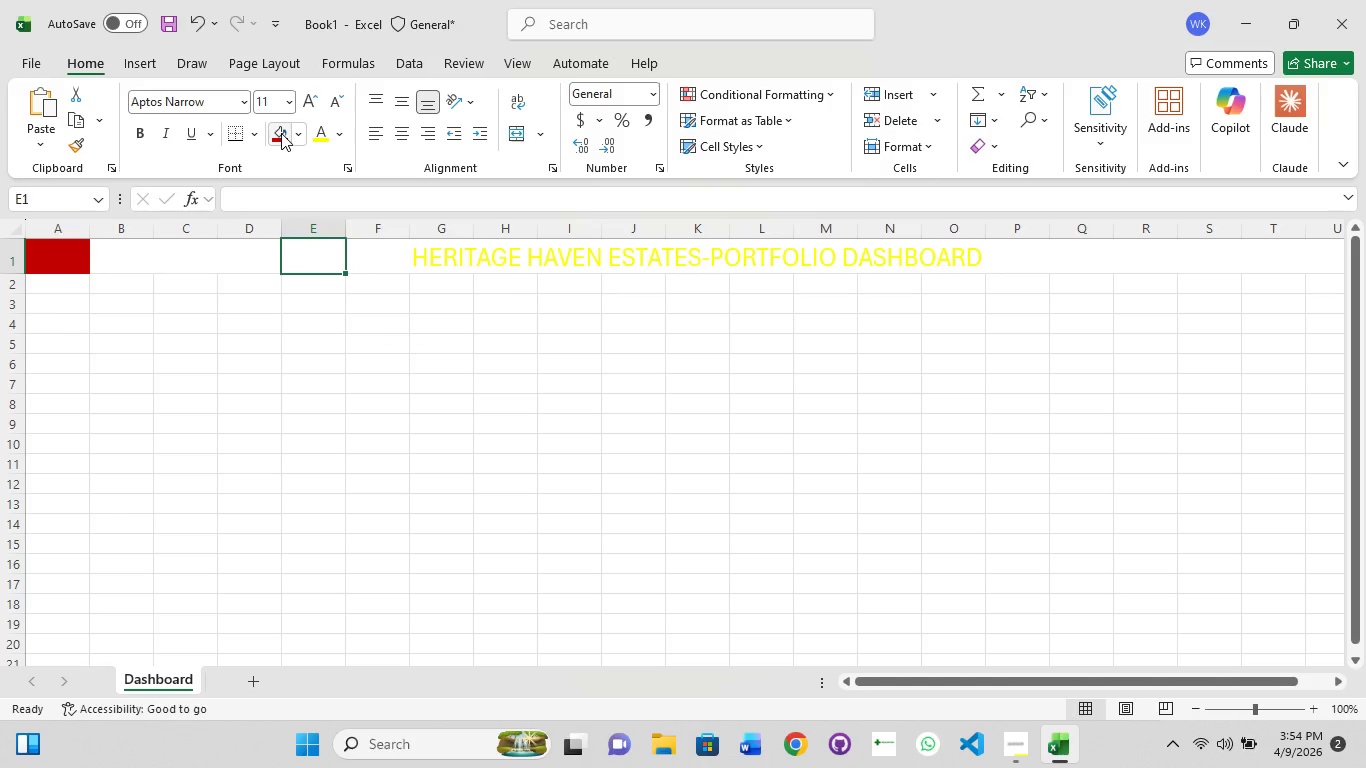 
left_click([281, 133])
 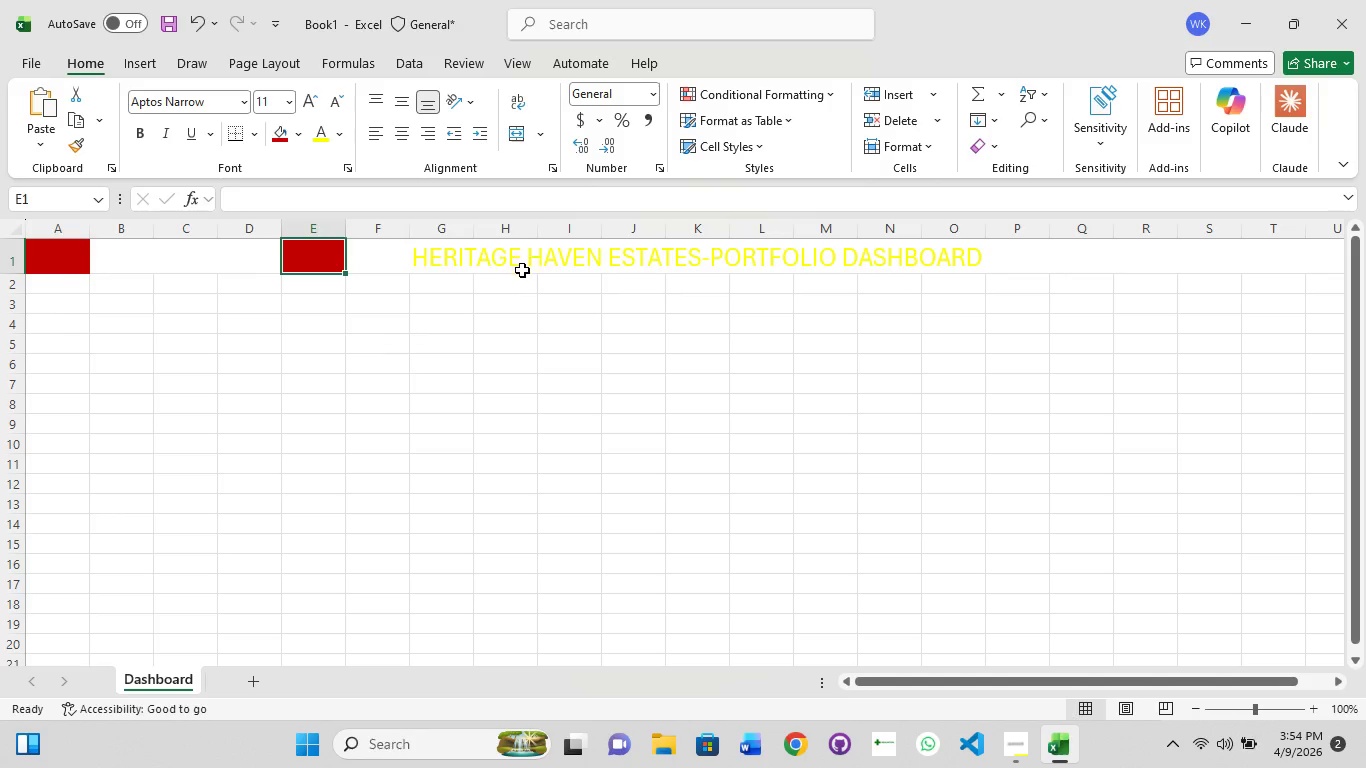 
left_click([522, 270])
 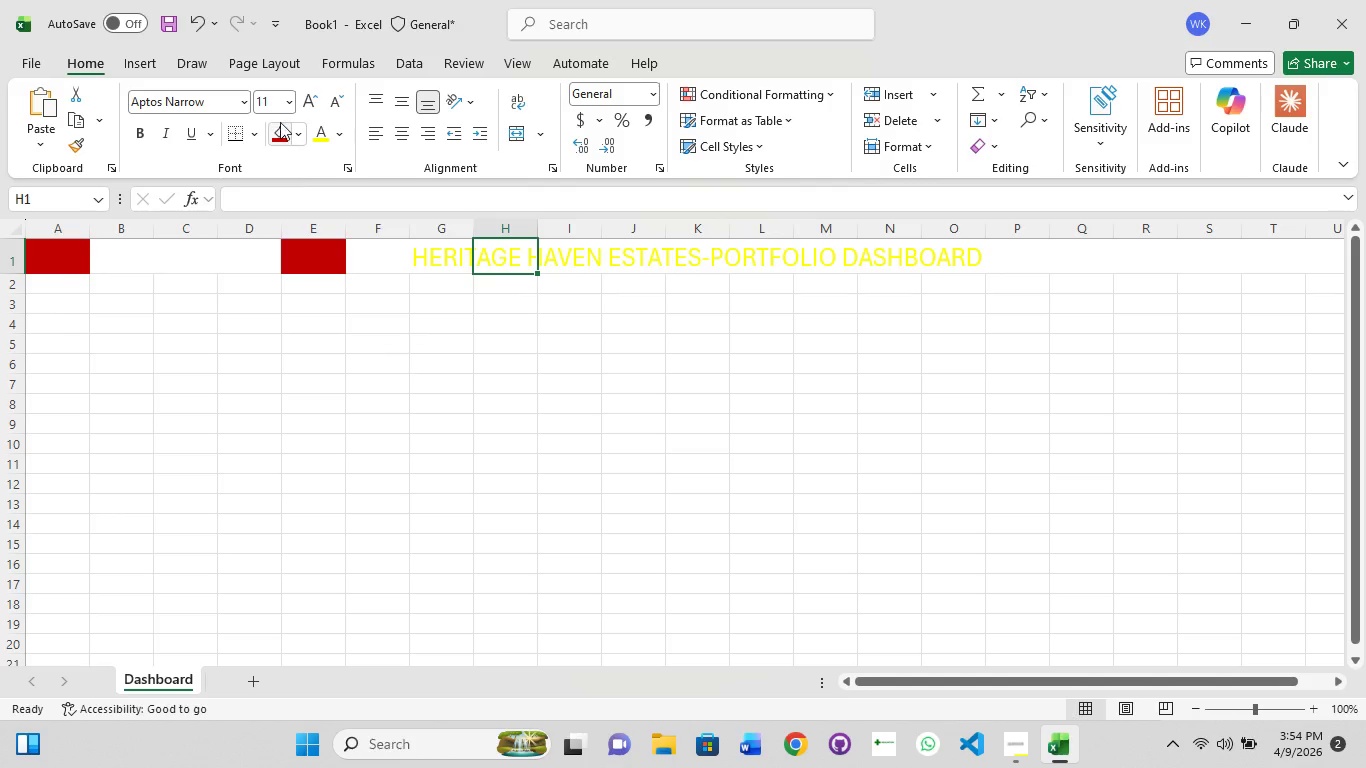 
left_click([280, 122])
 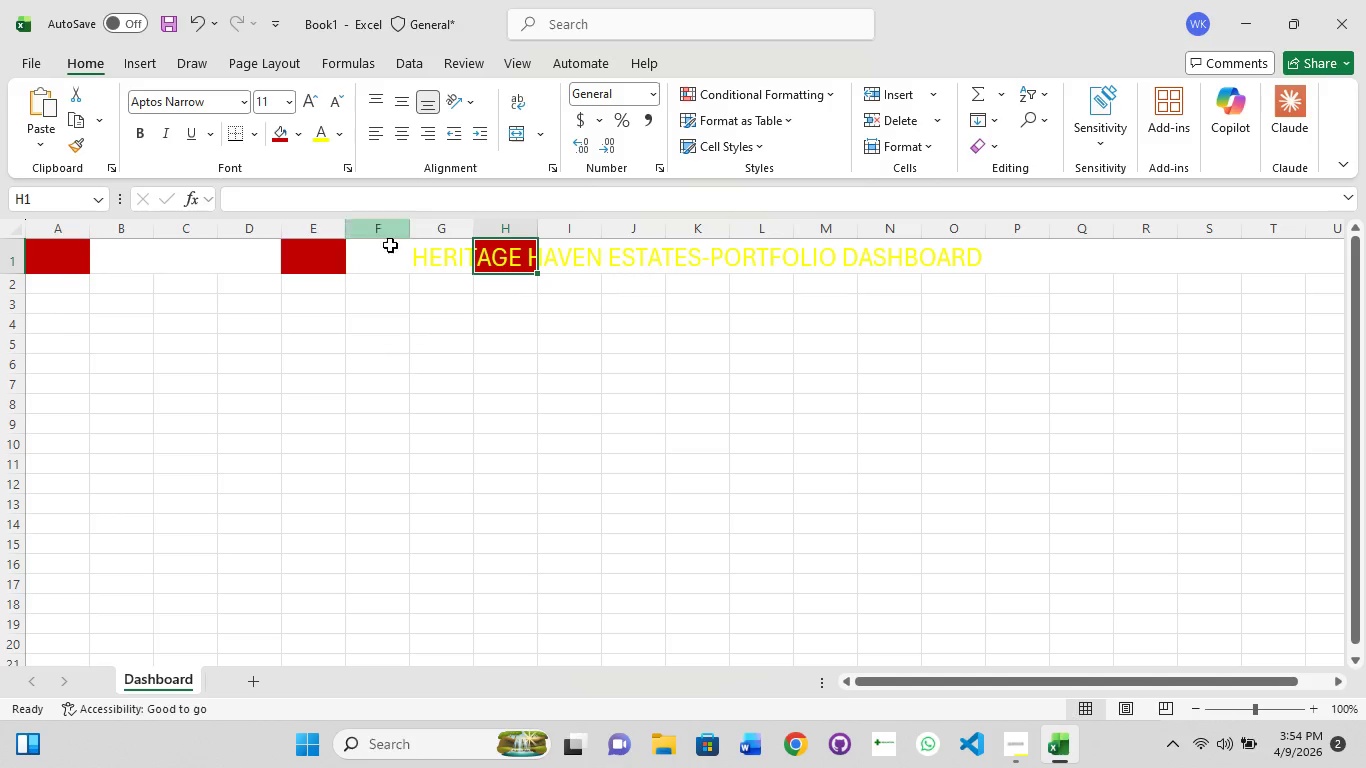 
left_click([400, 257])
 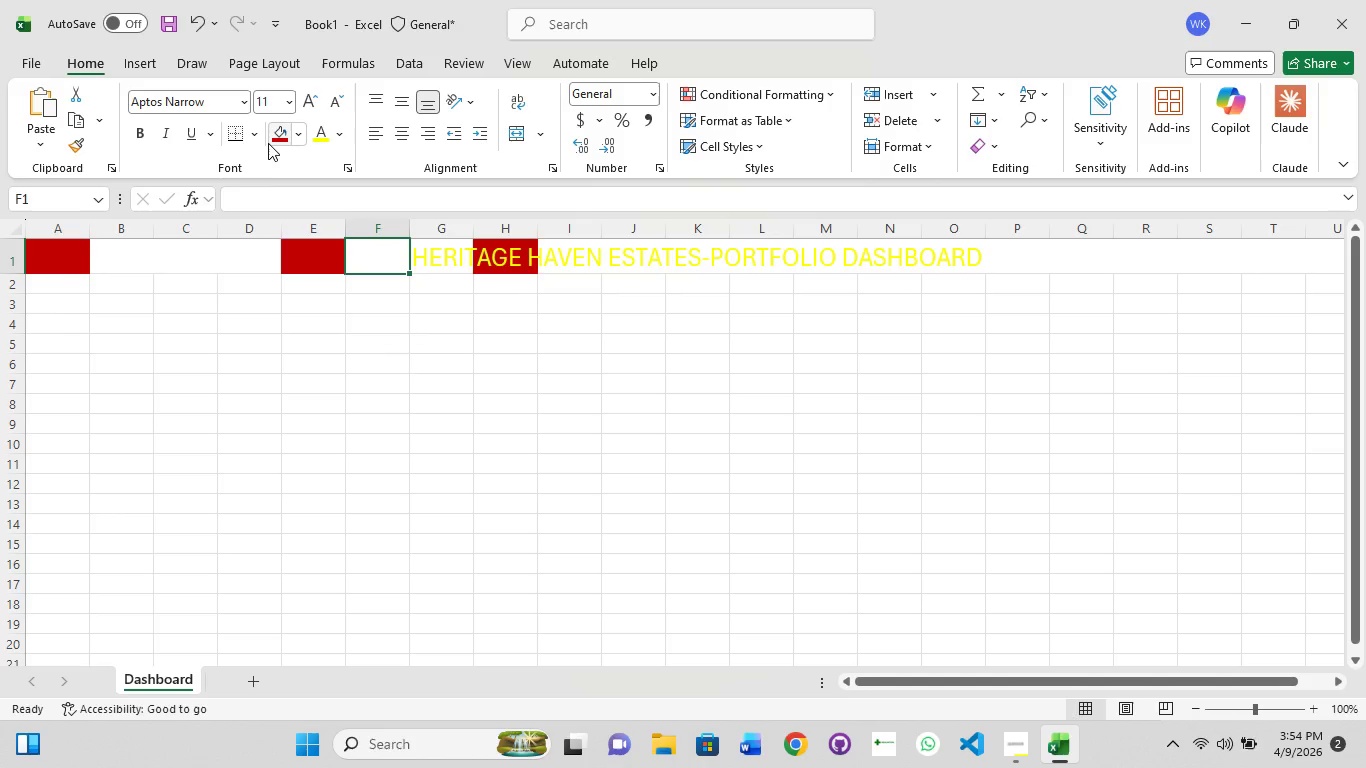 
left_click([268, 142])
 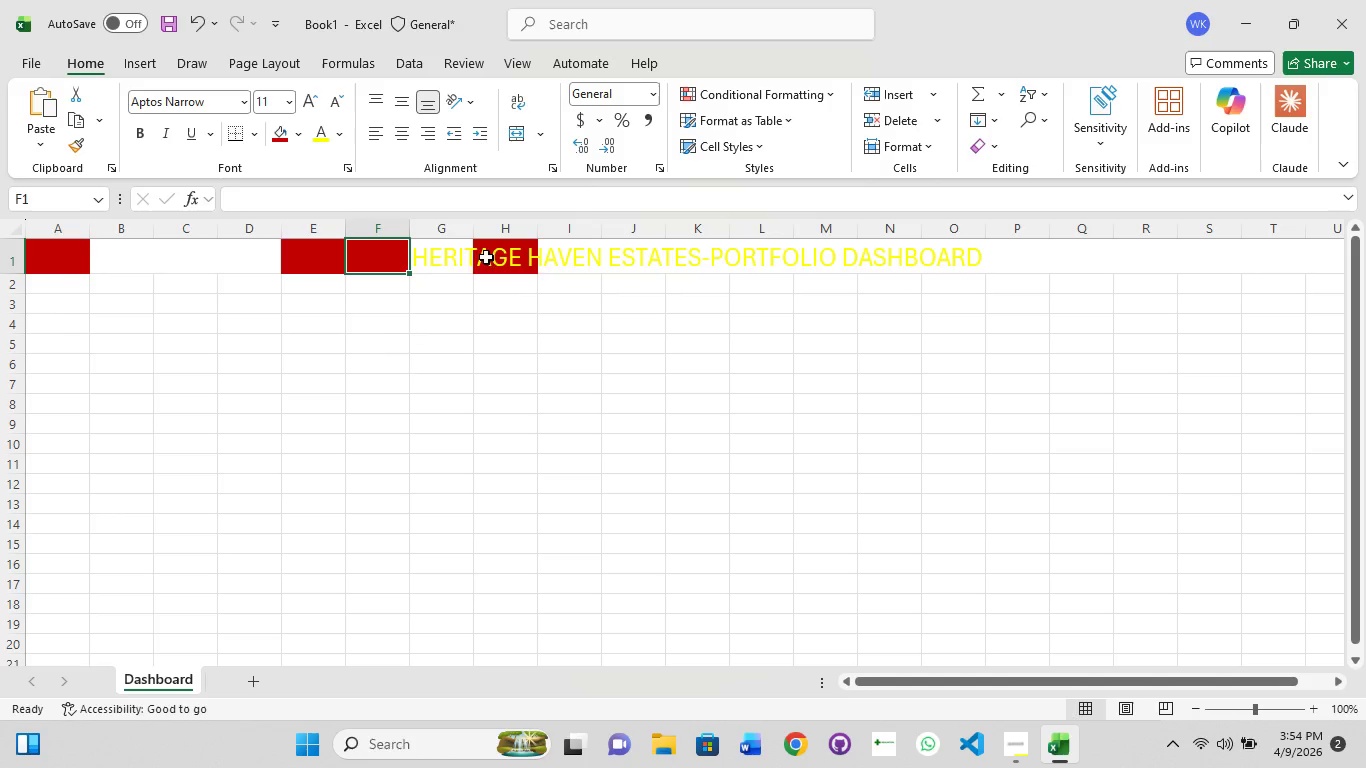 
left_click([439, 258])
 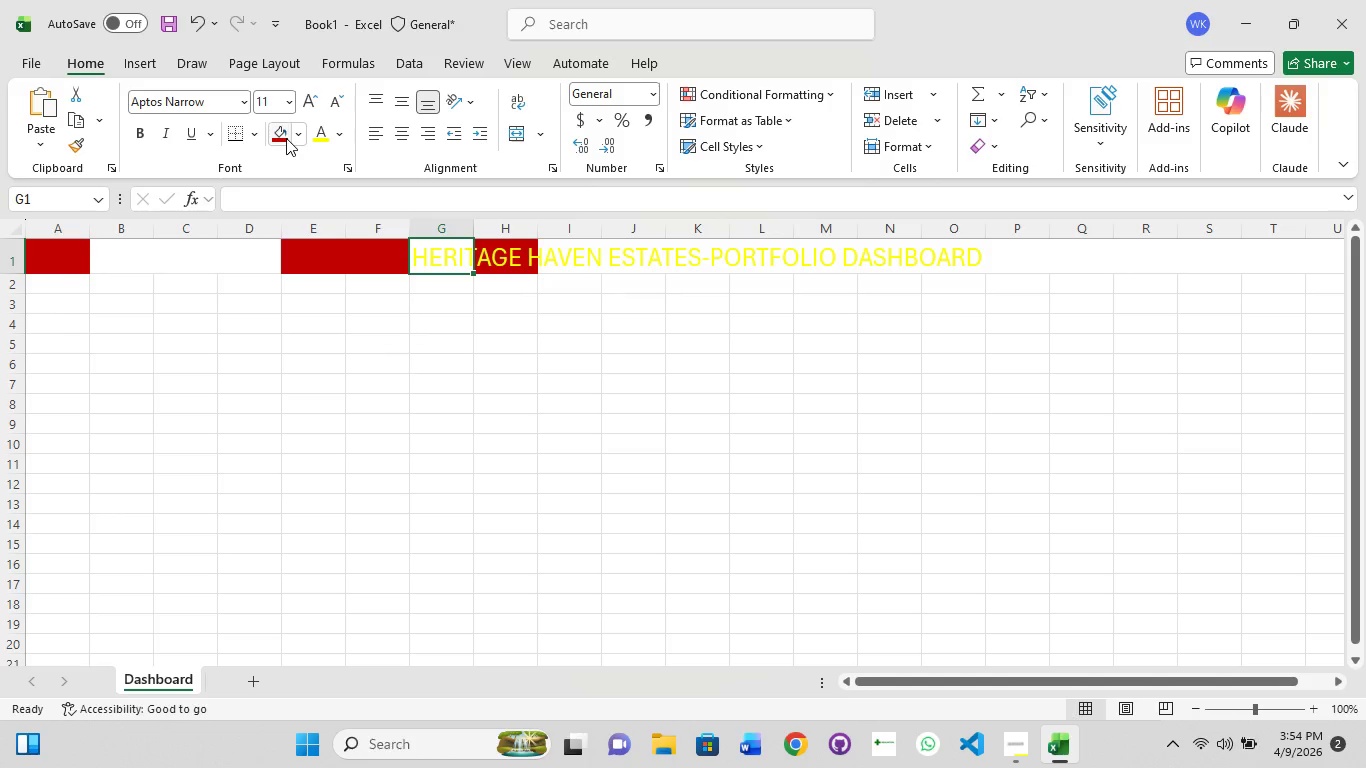 
left_click([286, 138])
 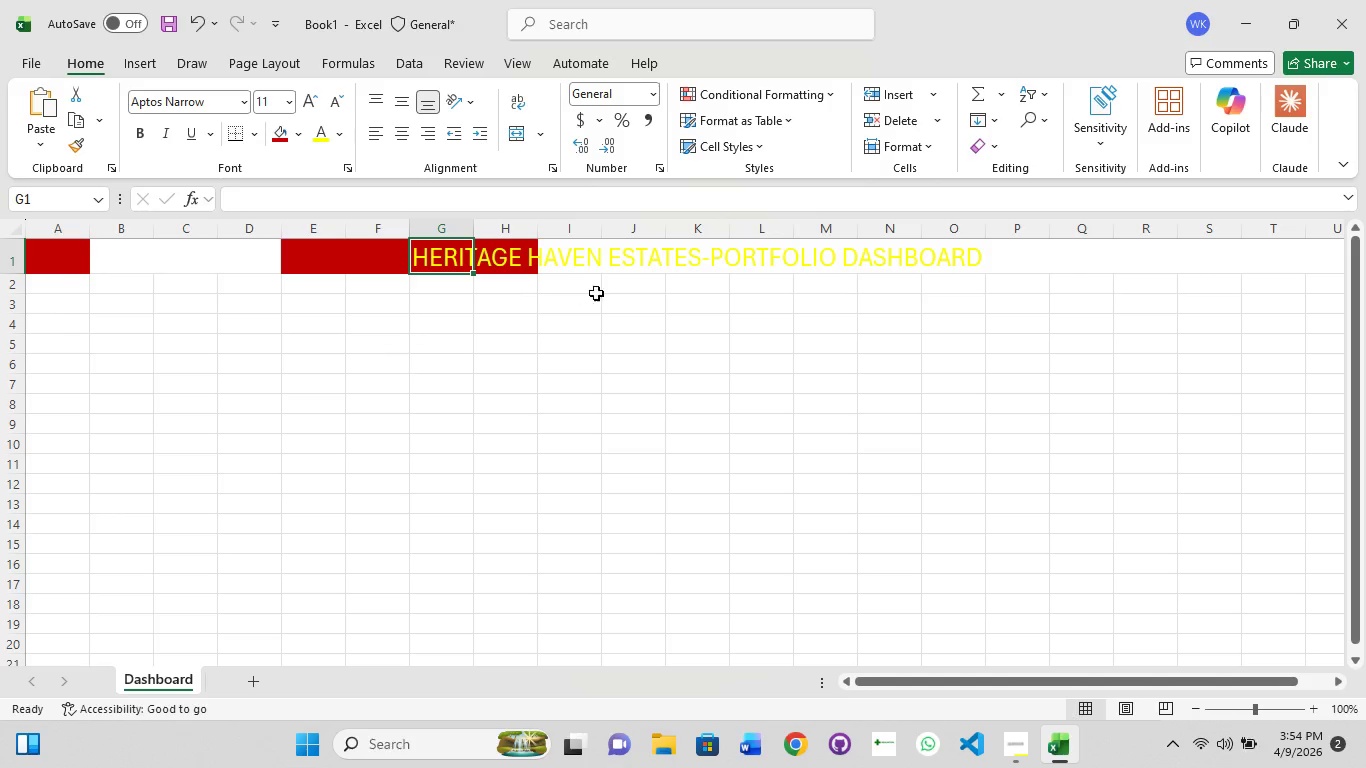 
hold_key(key=ShiftLeft, duration=1.5)
left_click([555, 265])
 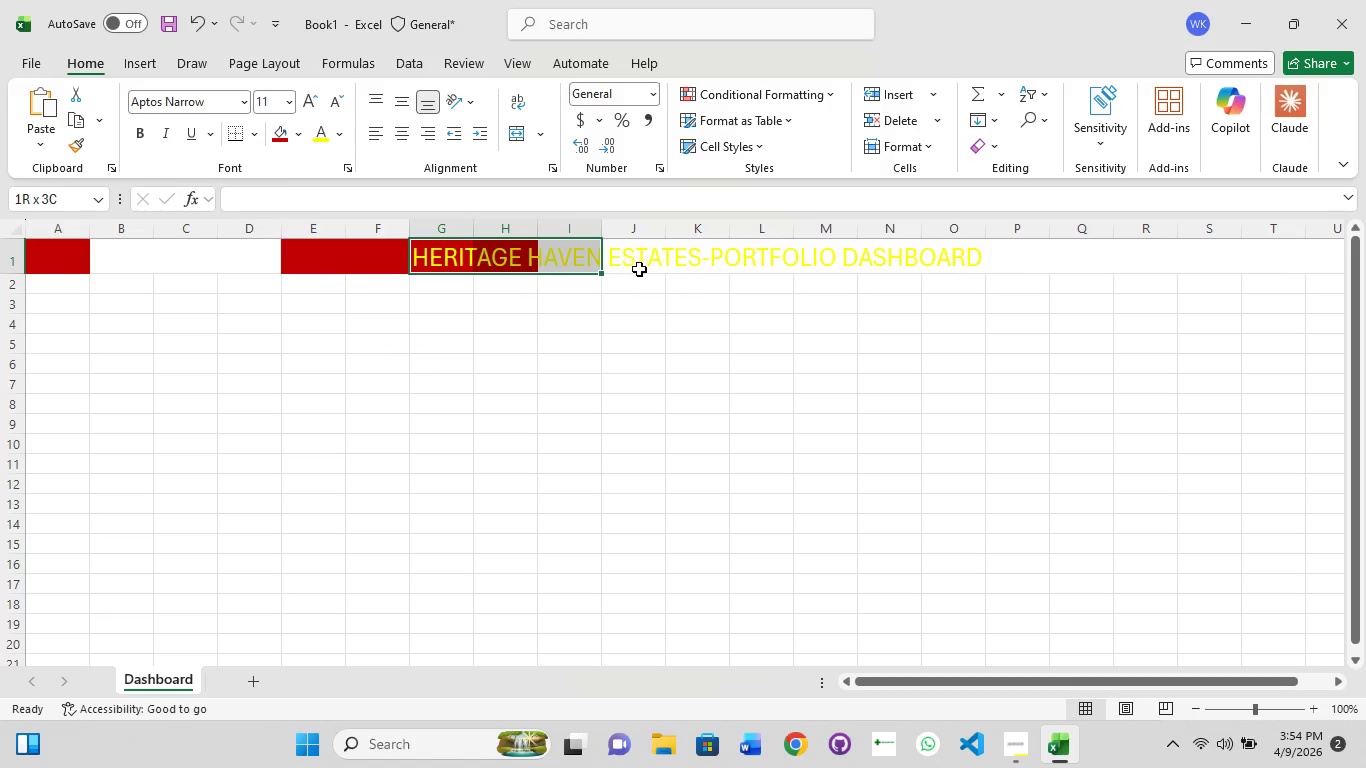 
left_click([640, 270])
 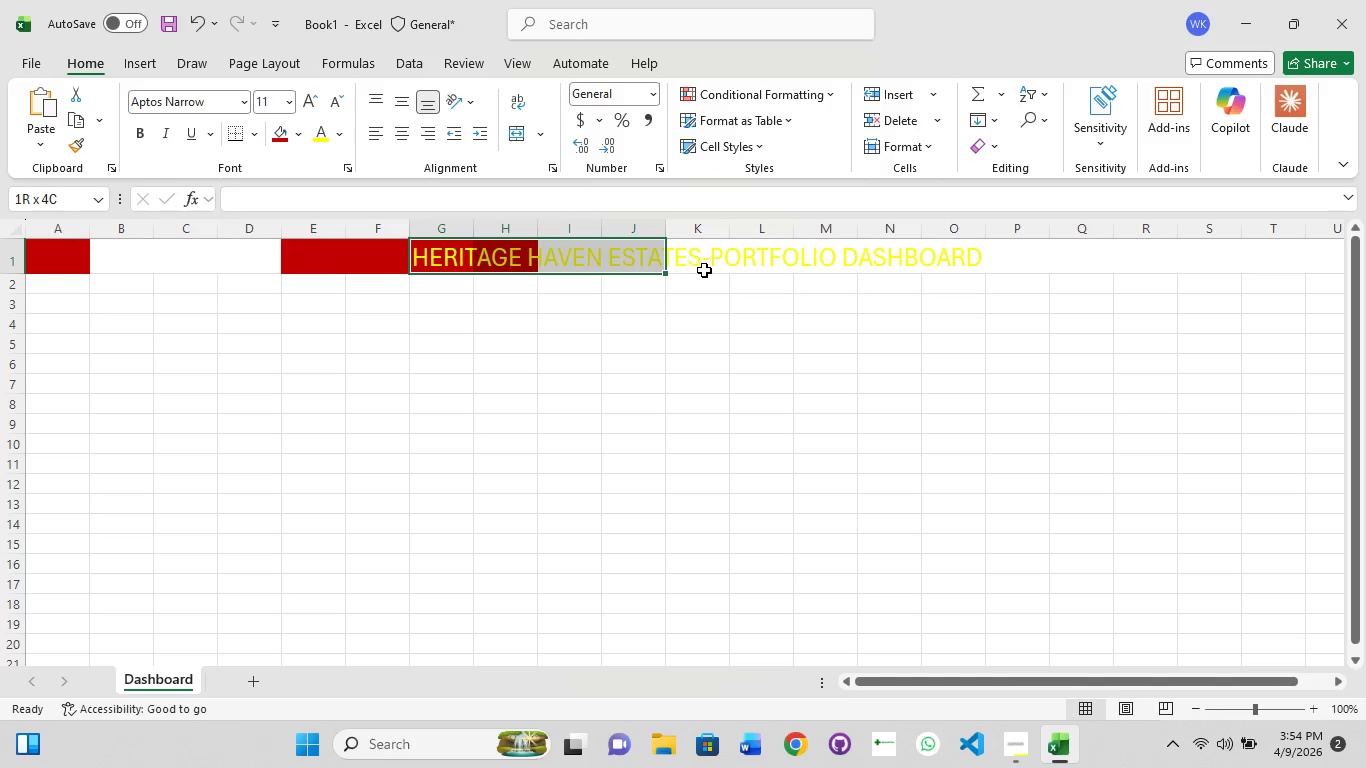 
hold_key(key=ShiftLeft, duration=1.5)
left_click([781, 254])
 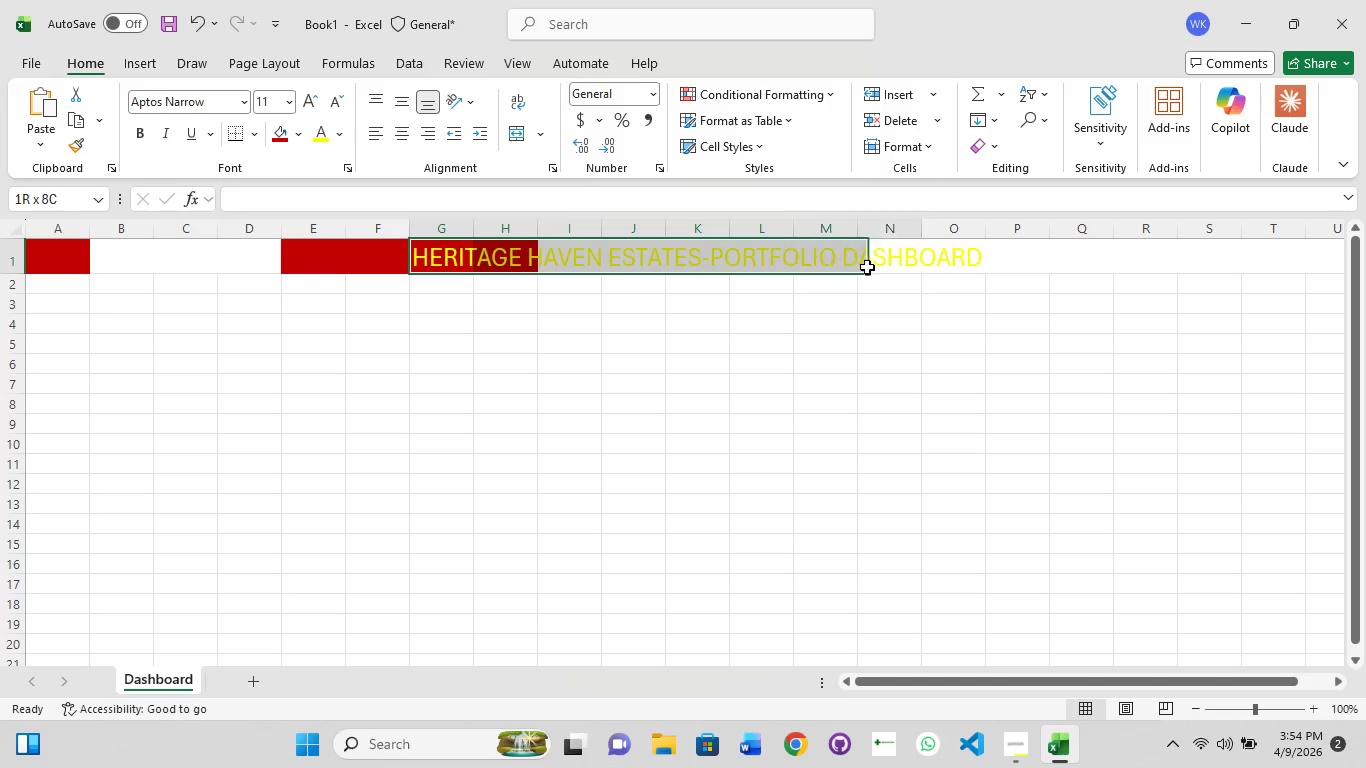 
left_click([867, 267])
 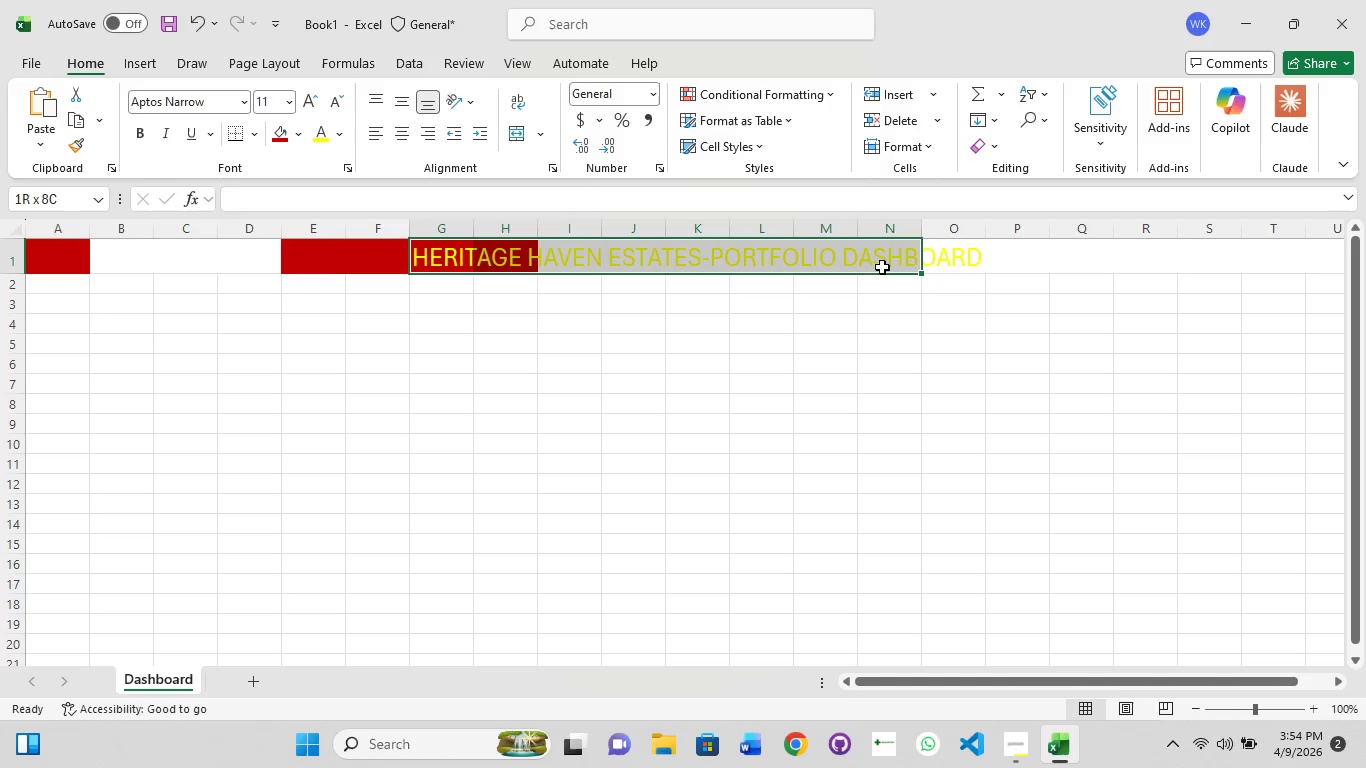 
hold_key(key=ShiftLeft, duration=1.52)
left_click([986, 262])
 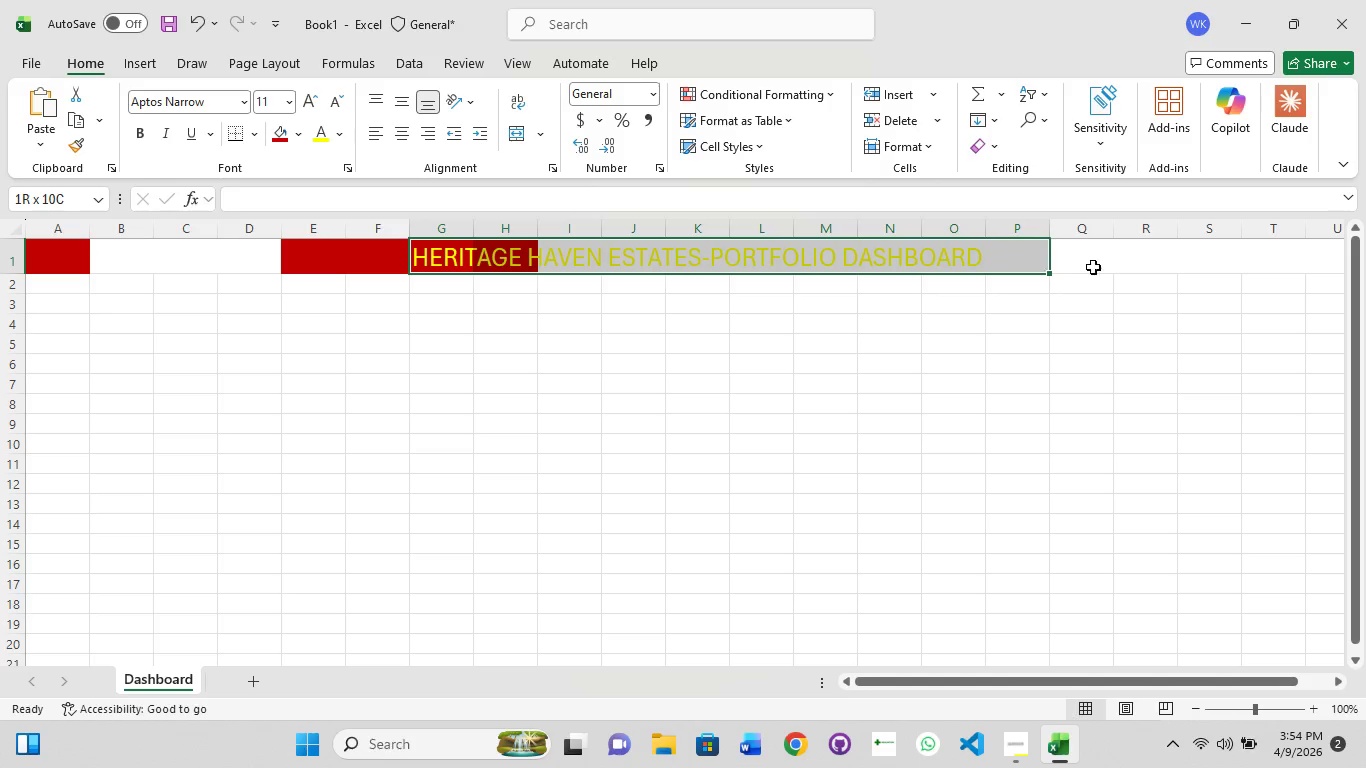 
left_click([1097, 267])
 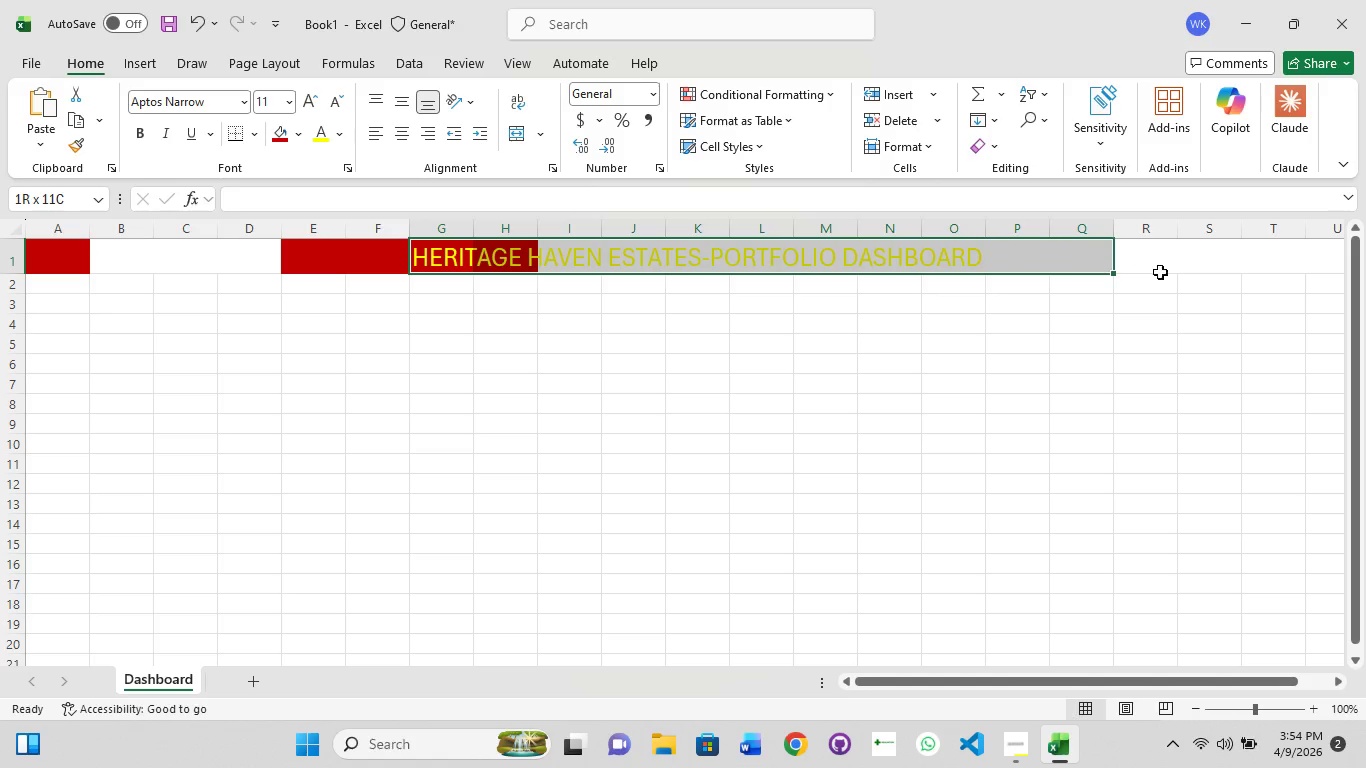 
hold_key(key=ShiftLeft, duration=1.5)
left_click([1213, 270])
 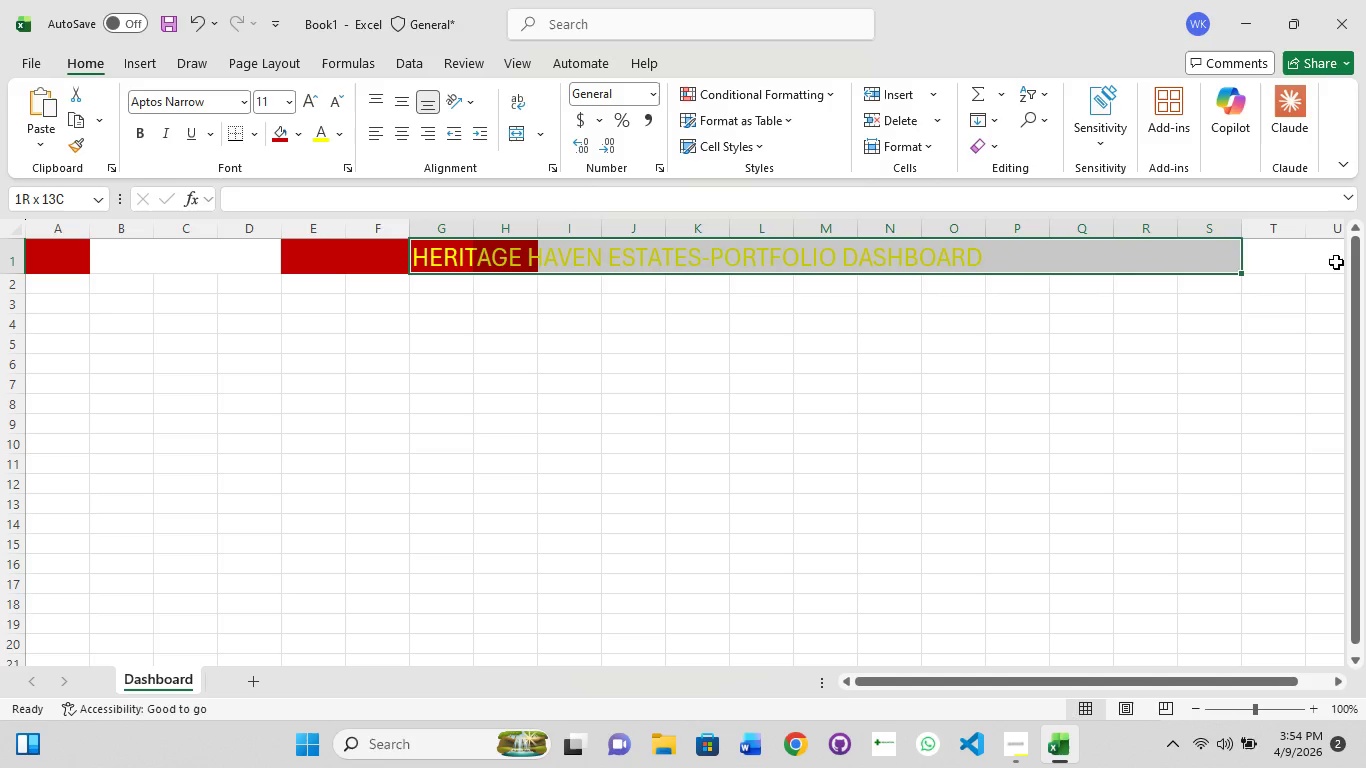 
left_click([1336, 262])
 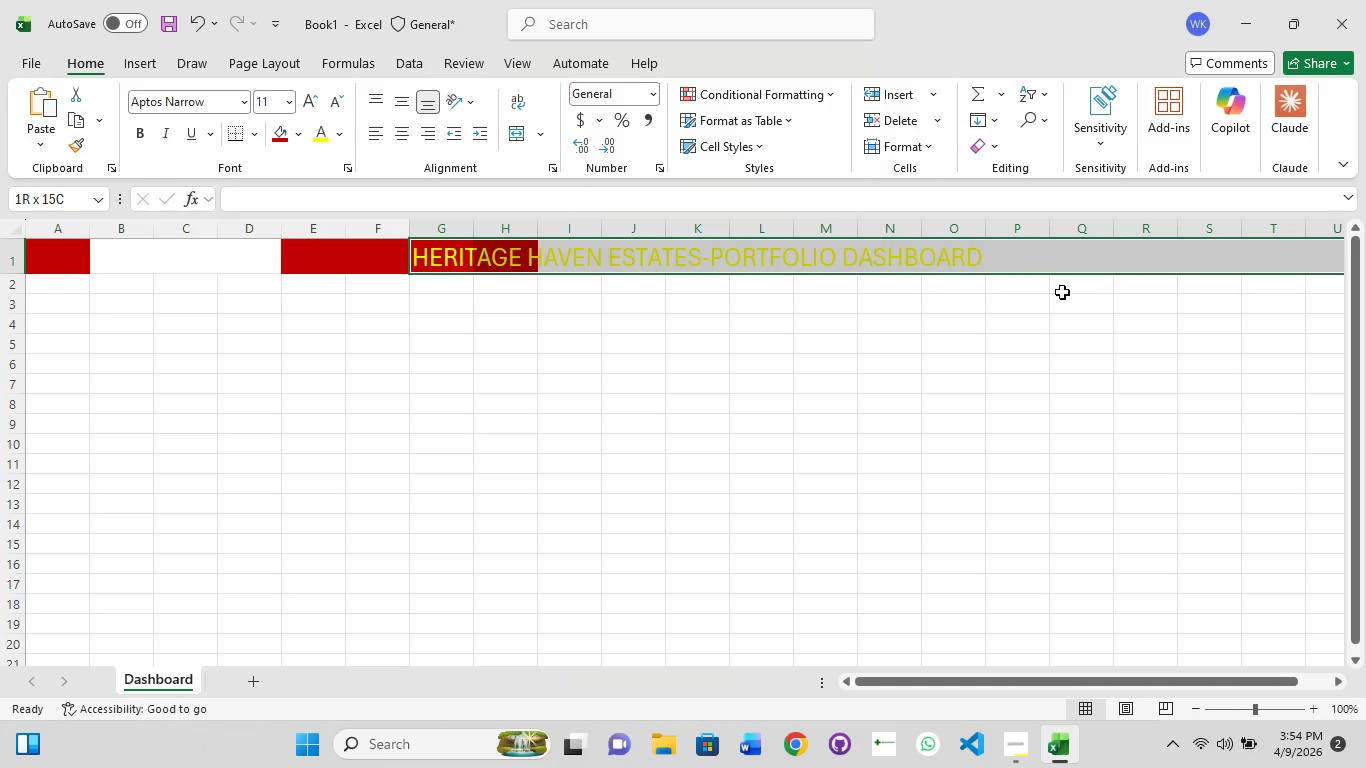 
hold_key(key=ShiftLeft, duration=1.5)
left_click([281, 258])
 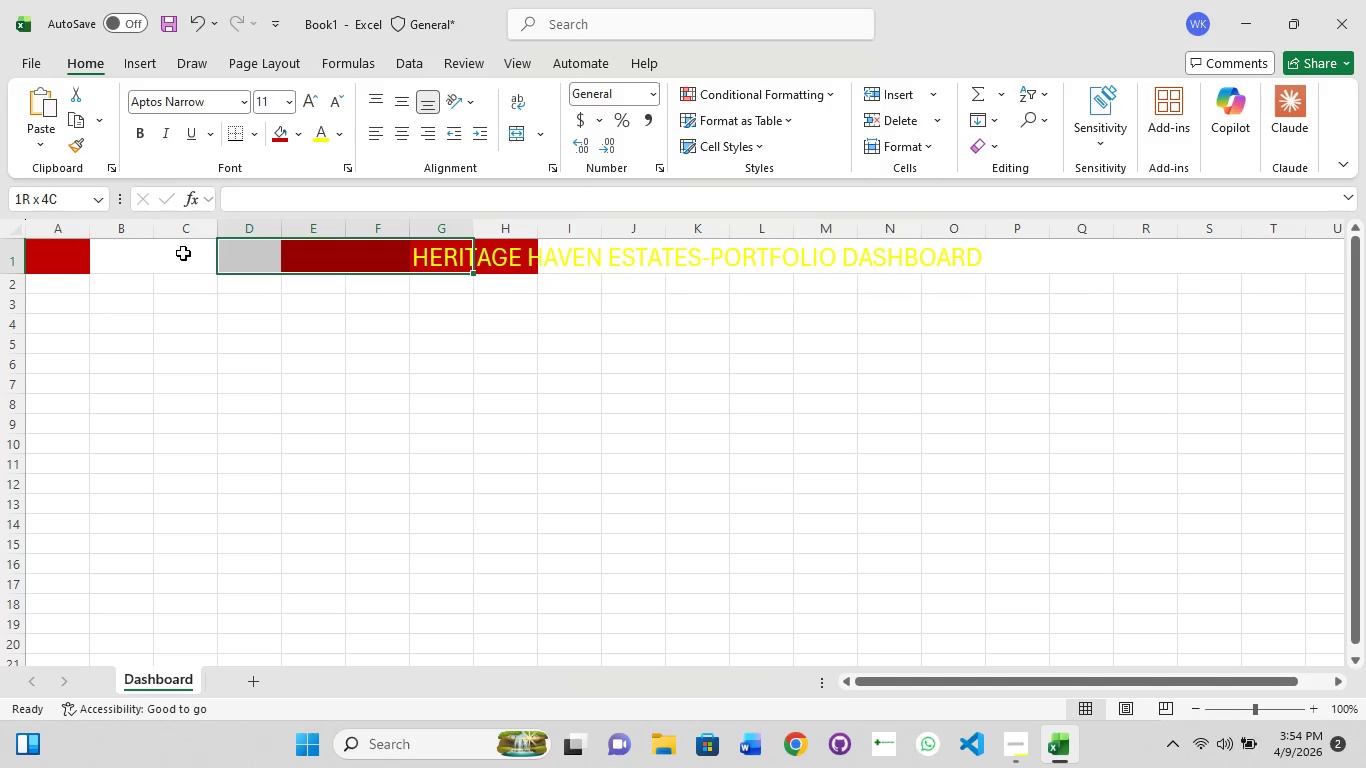 
hold_key(key=ShiftLeft, duration=1.51)
left_click([116, 261])
 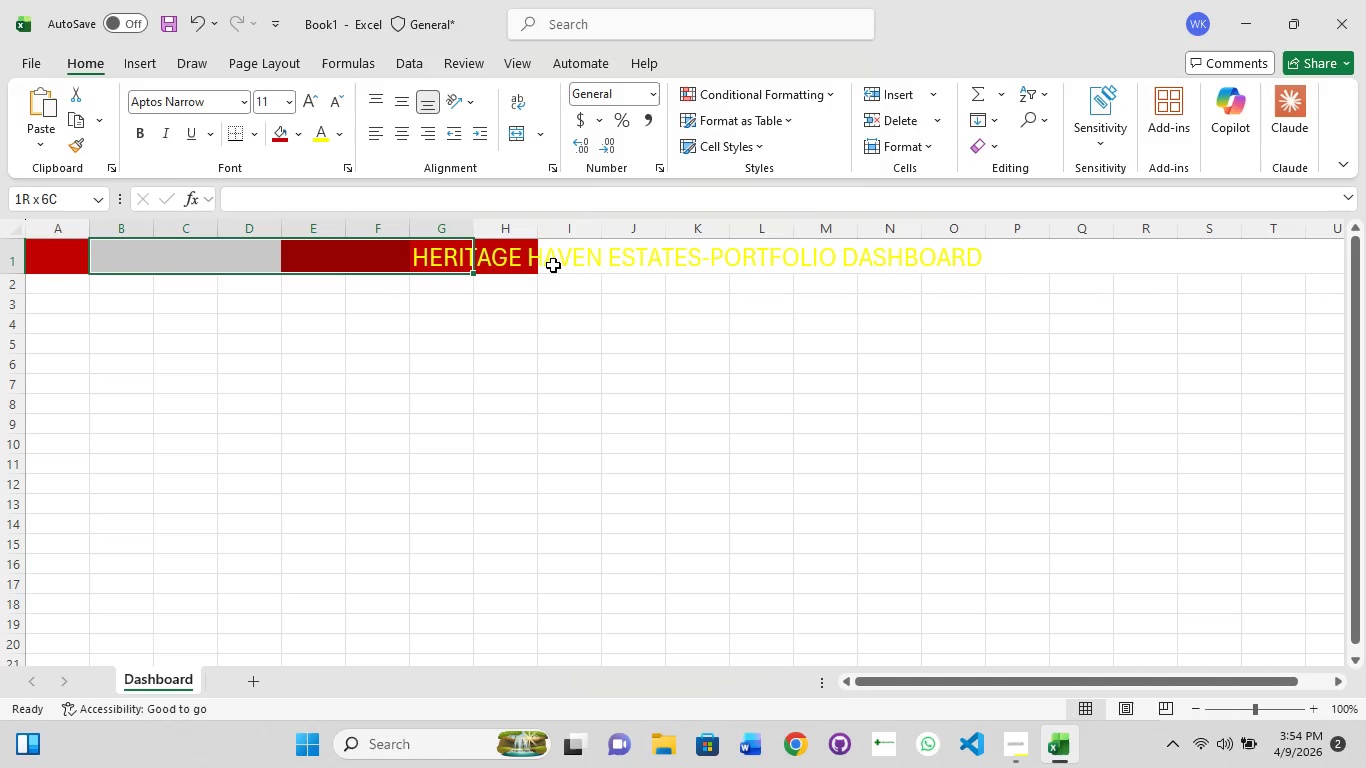 
hold_key(key=ShiftLeft, duration=0.62)
 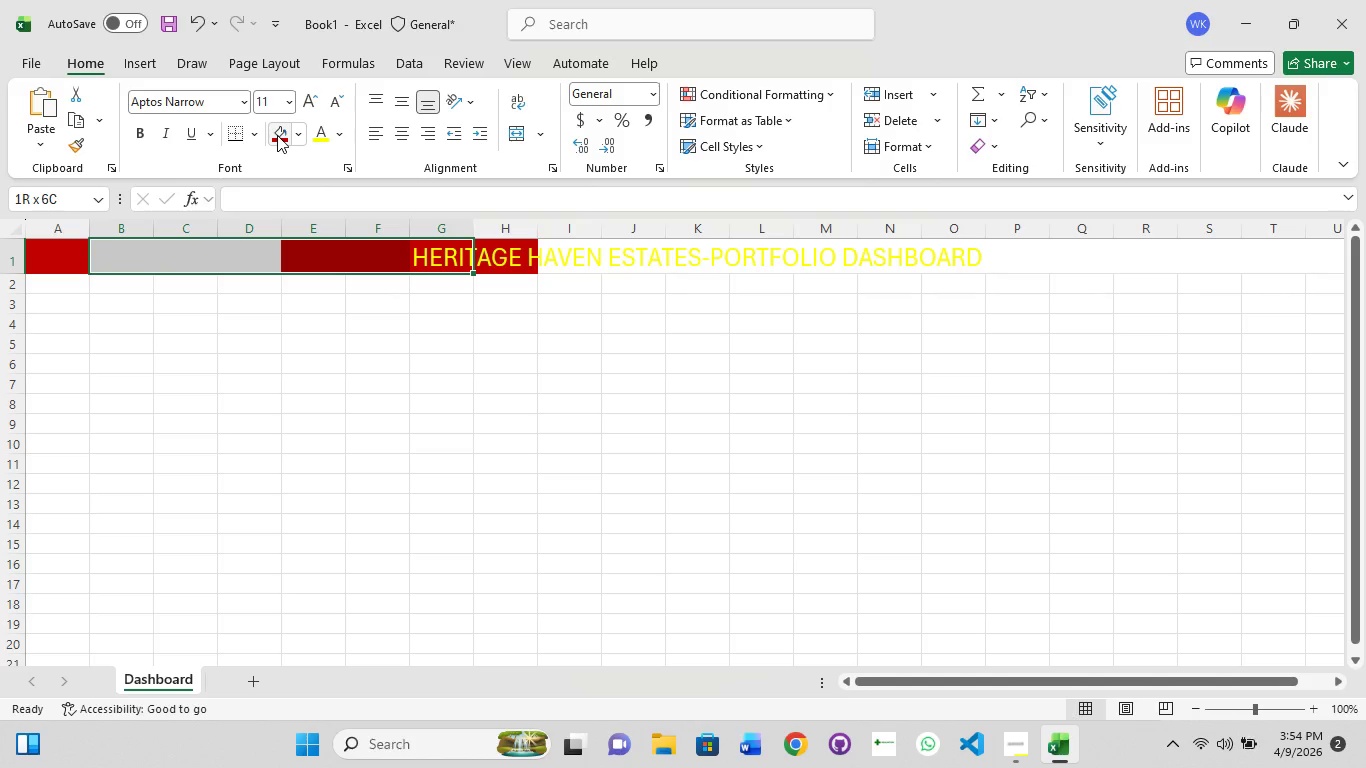 
left_click([277, 135])
 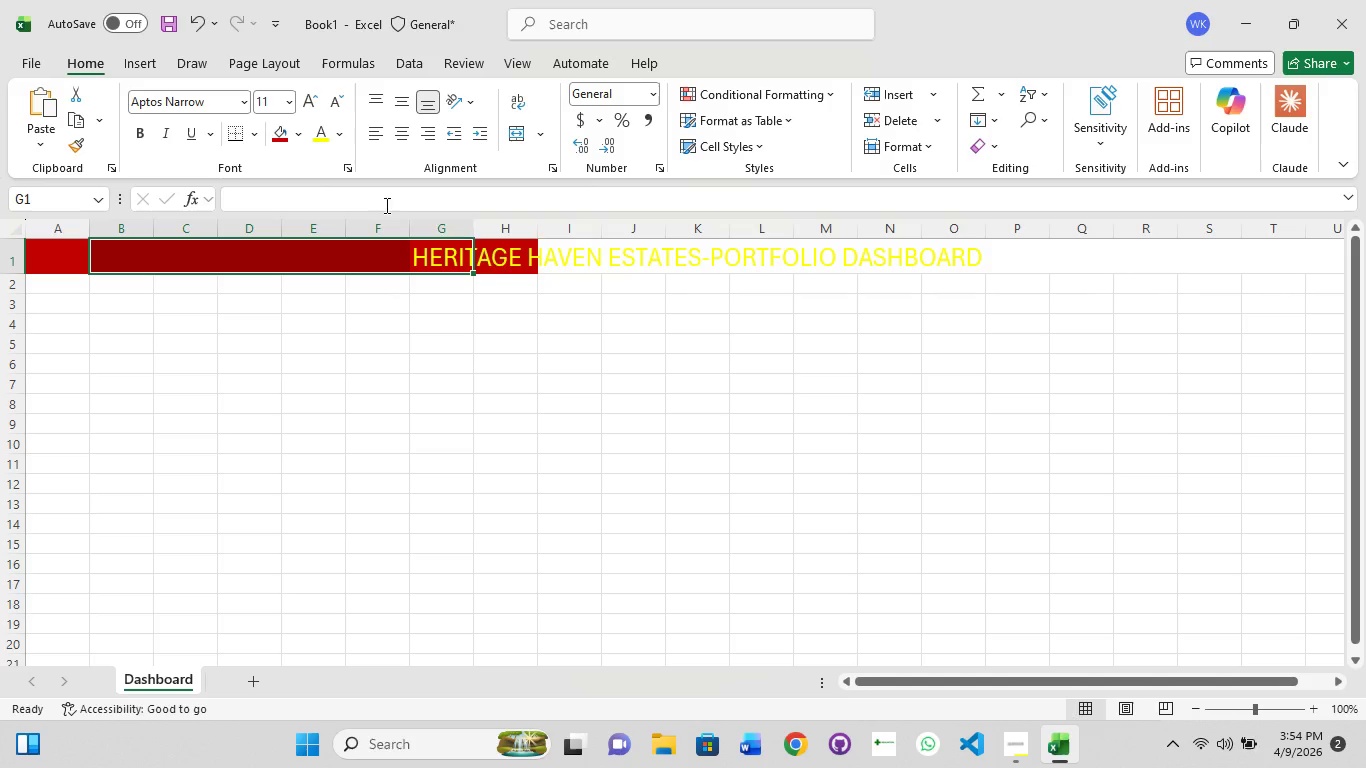 
hold_key(key=ShiftLeft, duration=1.5)
left_click([551, 266])
 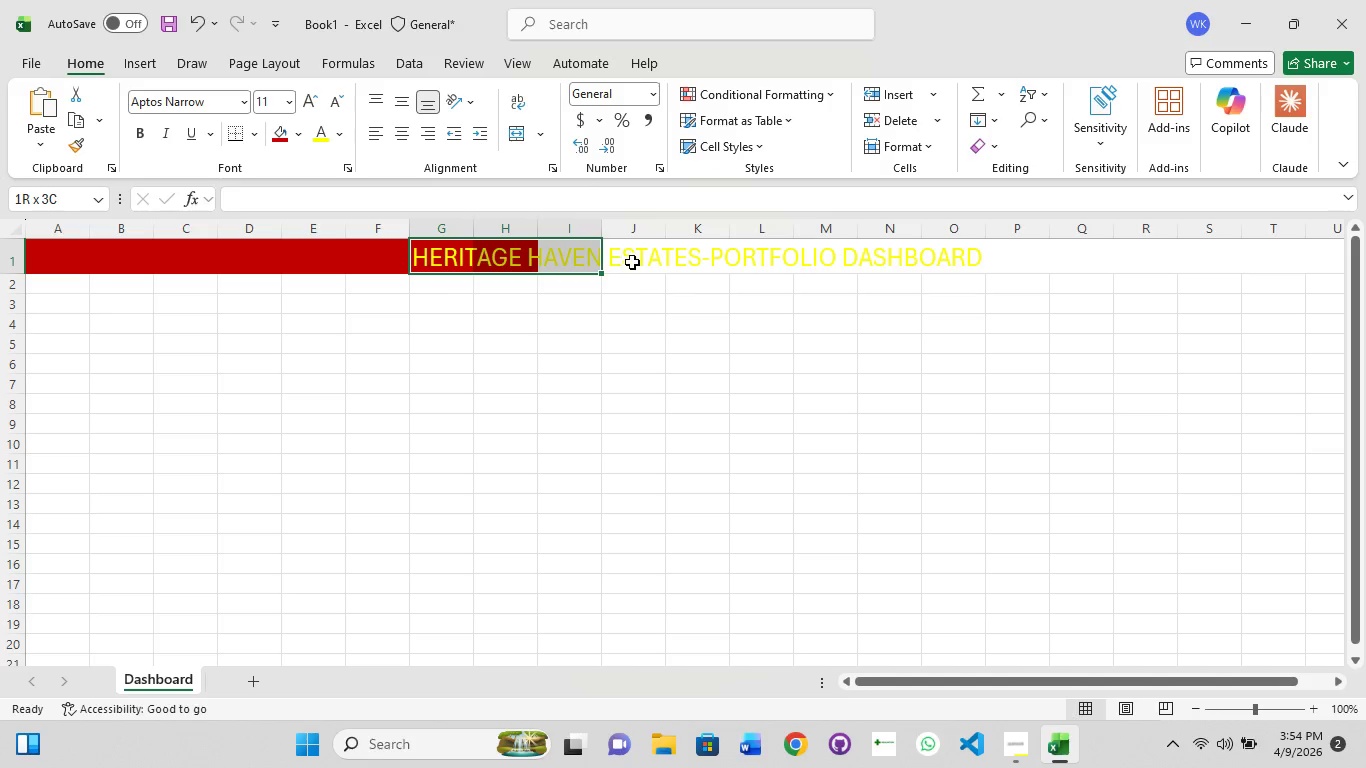 
hold_key(key=ShiftLeft, duration=1.52)
left_click([637, 261])
 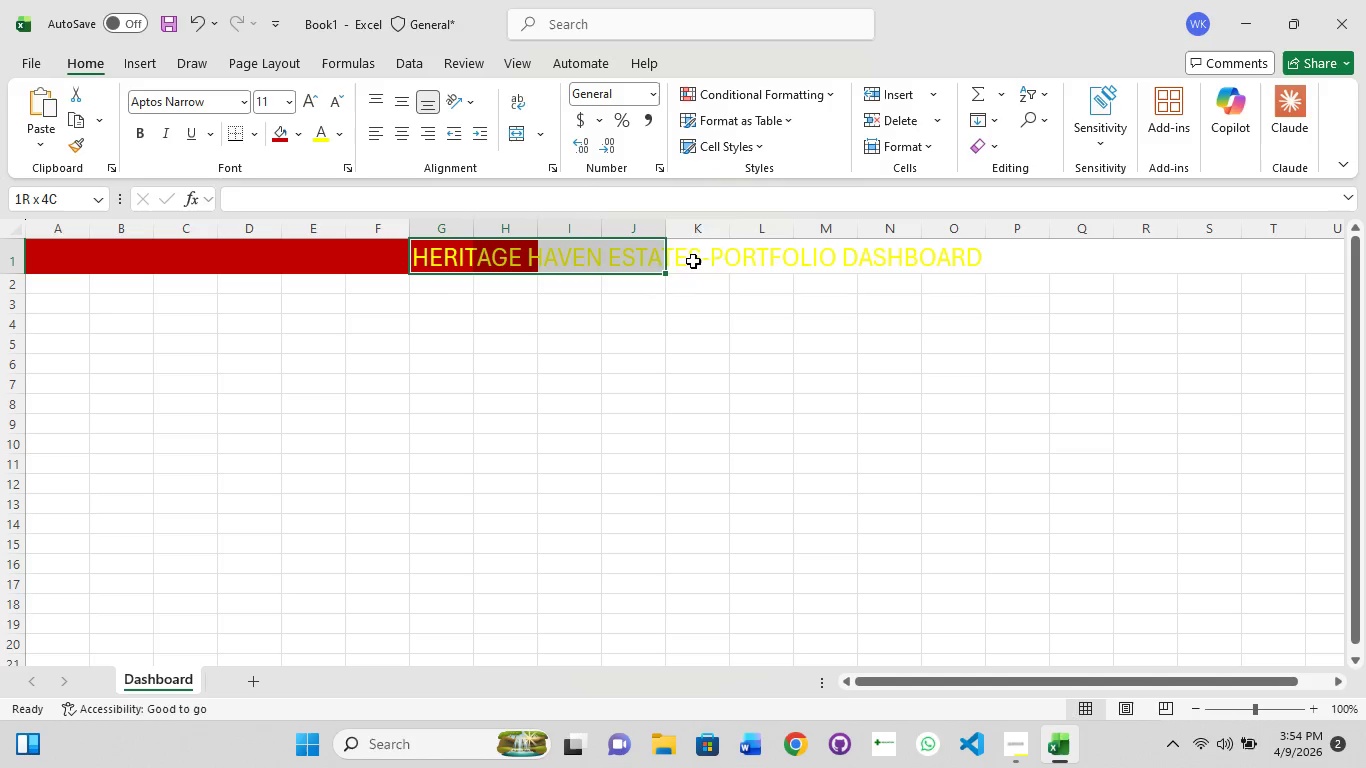 
left_click([693, 261])
 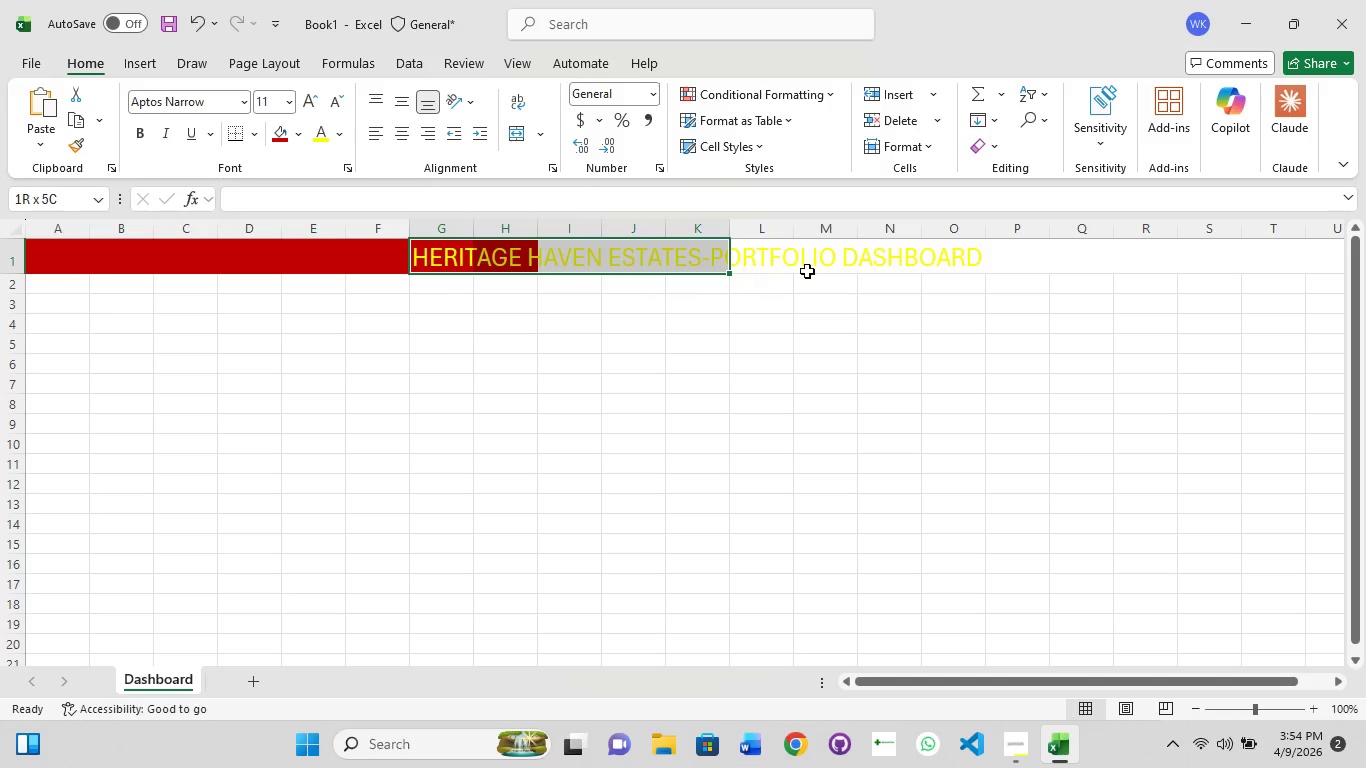 
left_click([807, 271])
 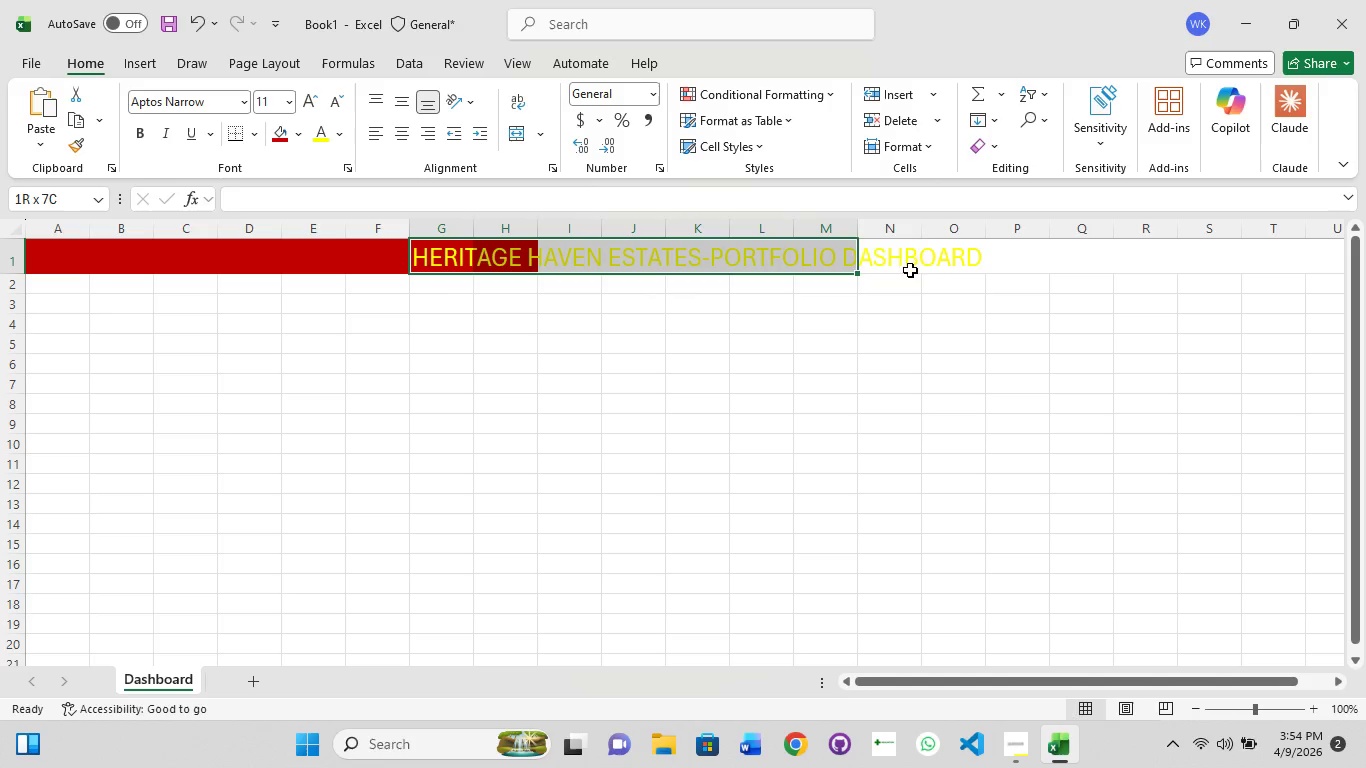 
hold_key(key=ShiftLeft, duration=1.5)
left_click([1096, 255])
 